 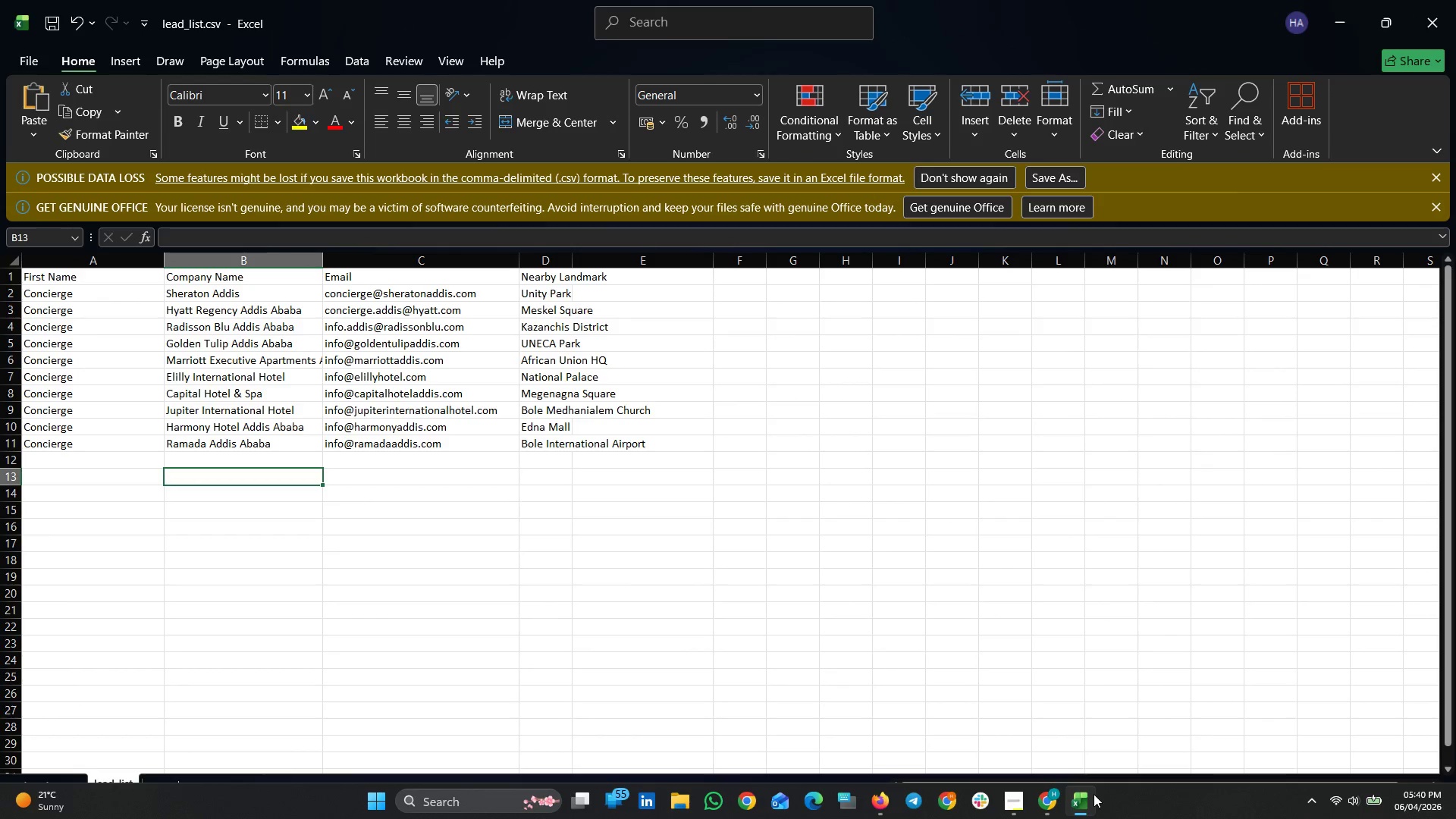 
left_click([1094, 794])
 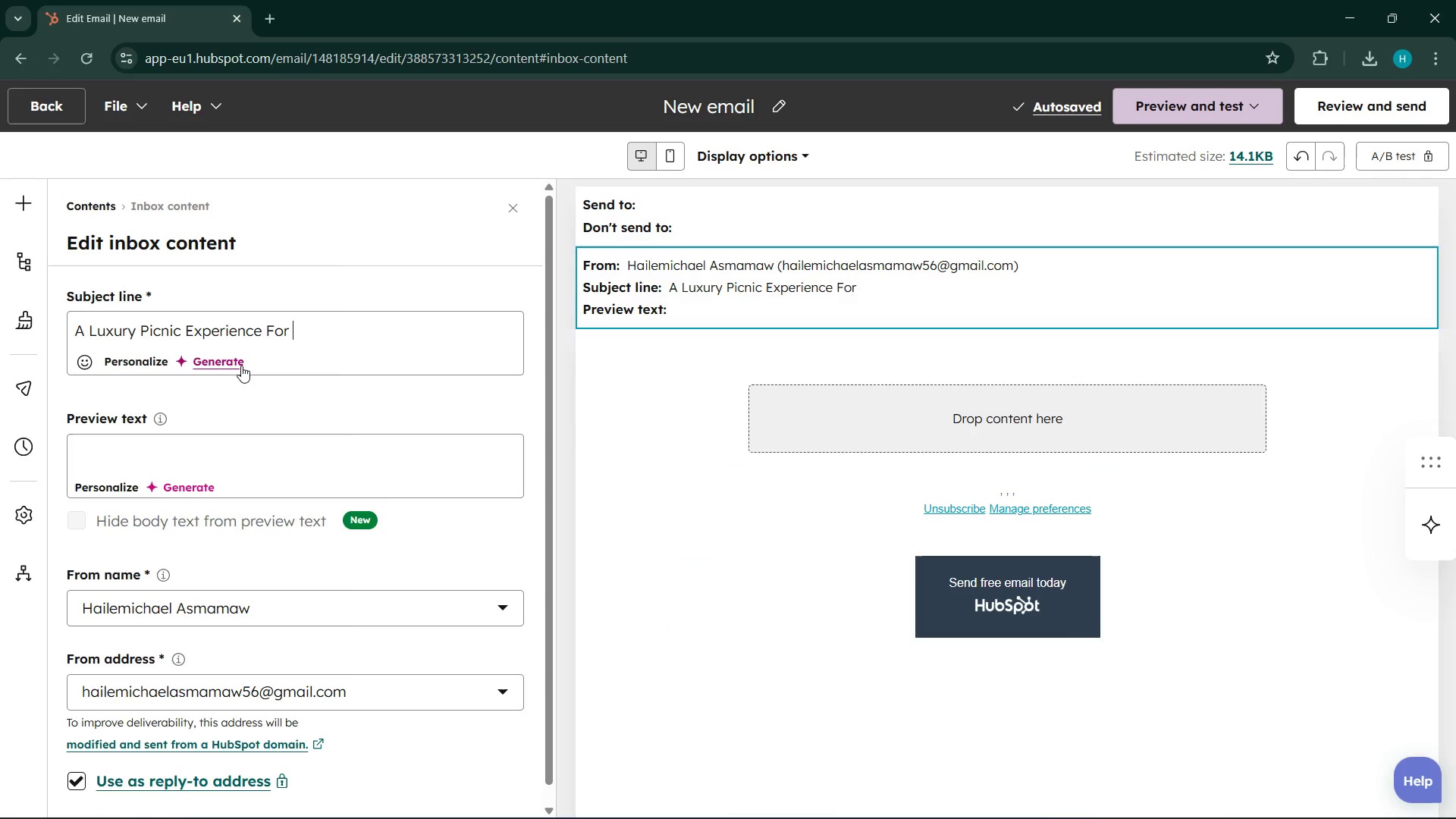 
type(Shera)
 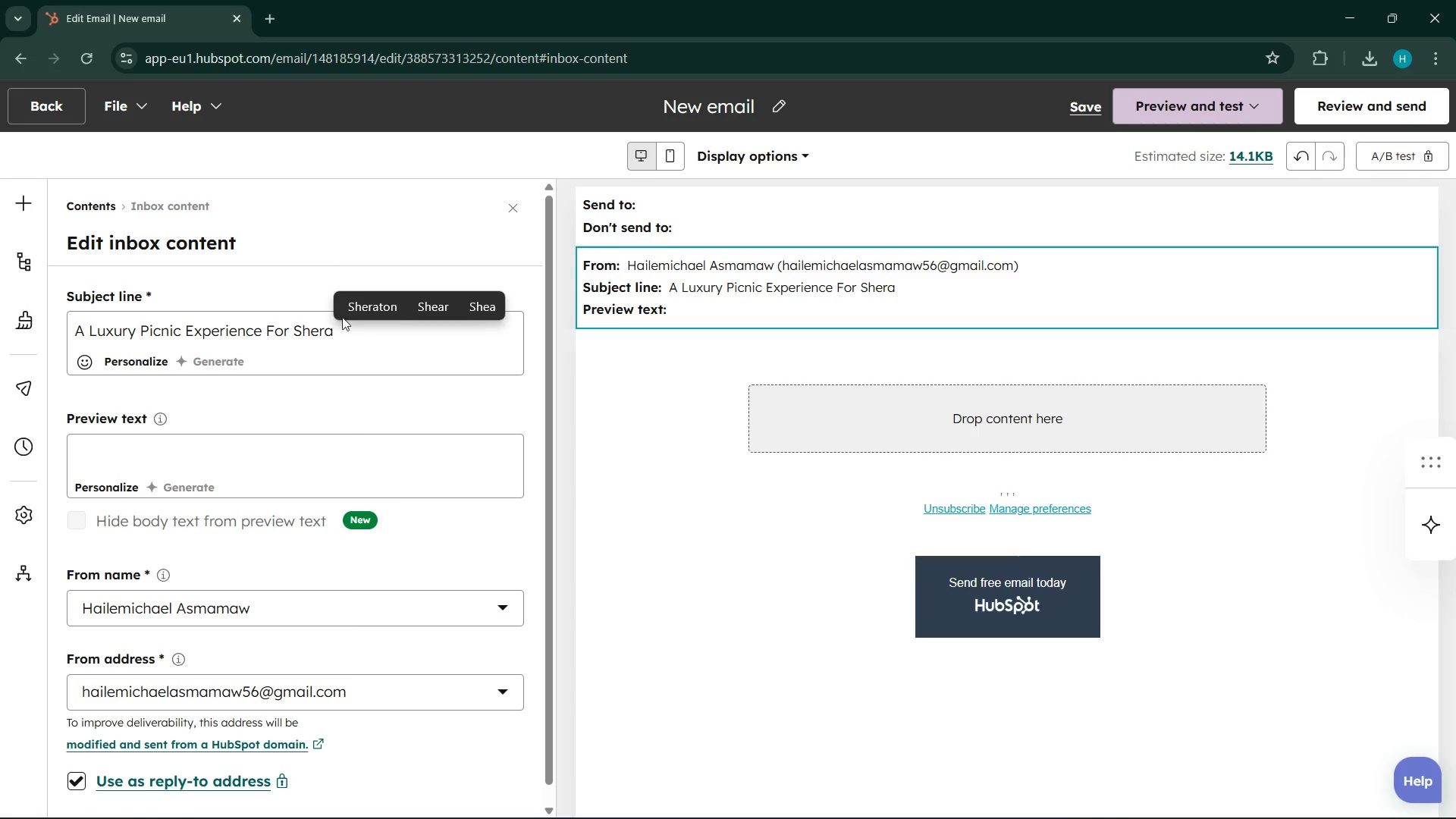 
left_click([352, 312])
 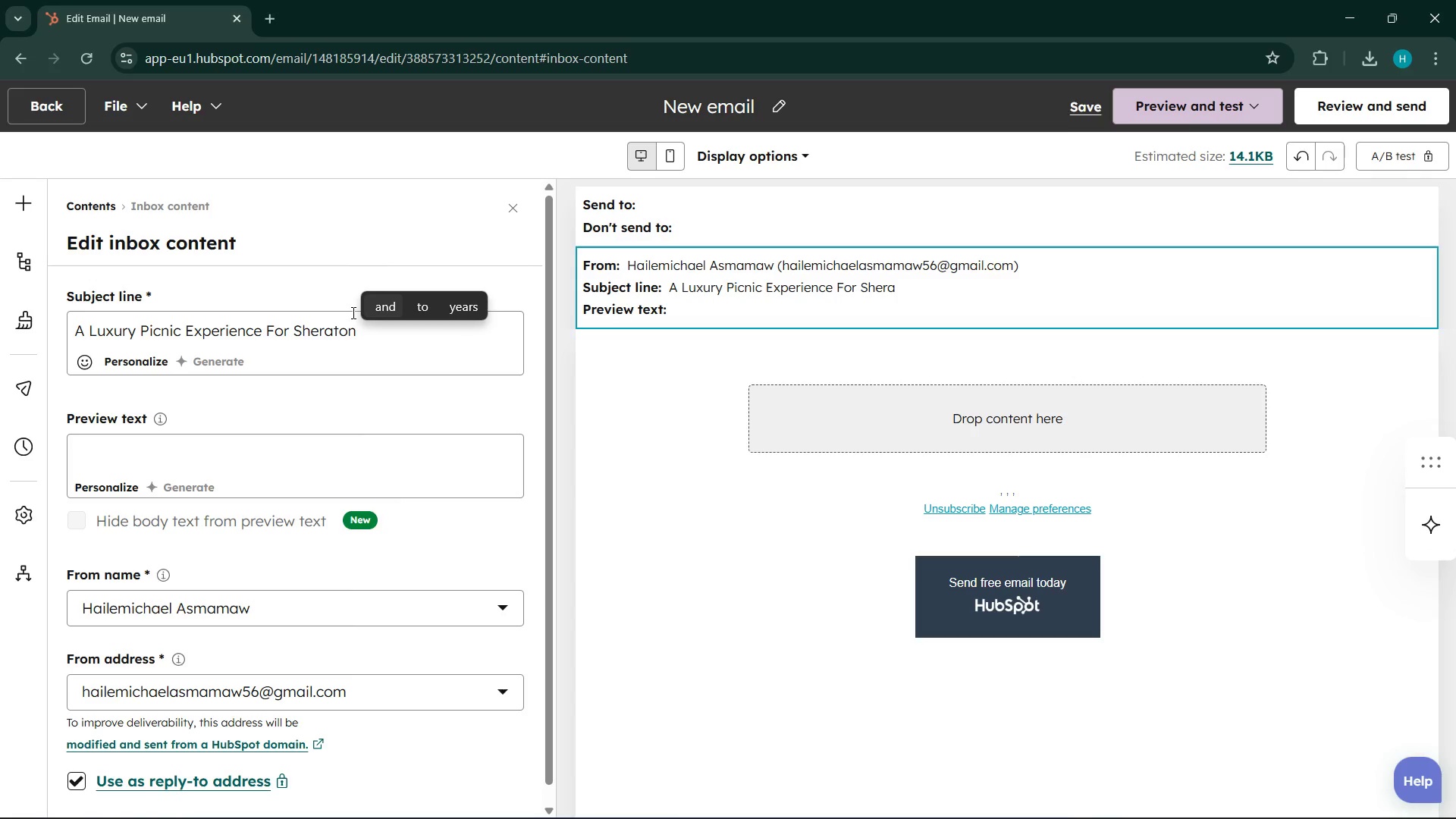 
type(Addis )
 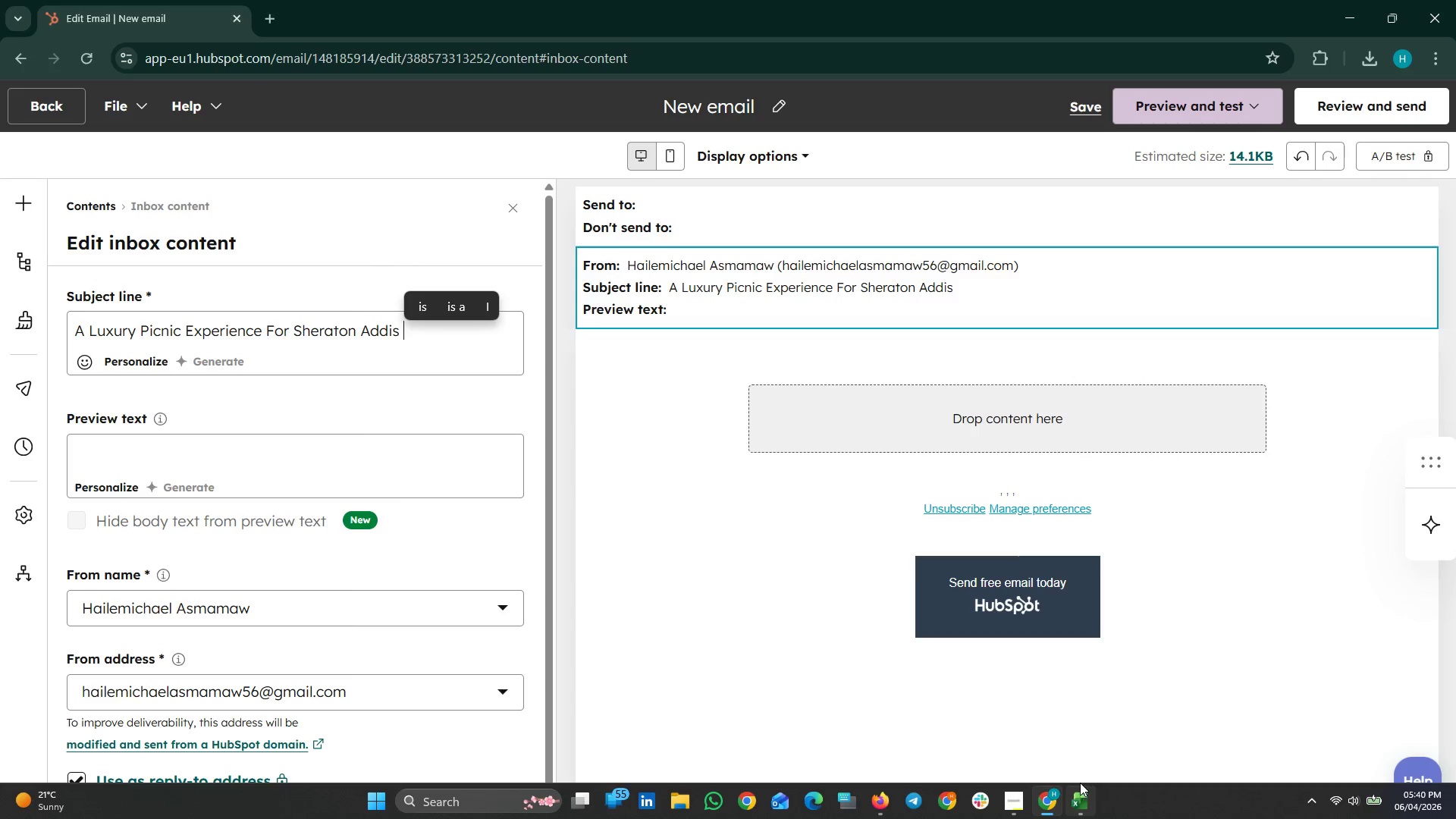 
left_click([1071, 803])
 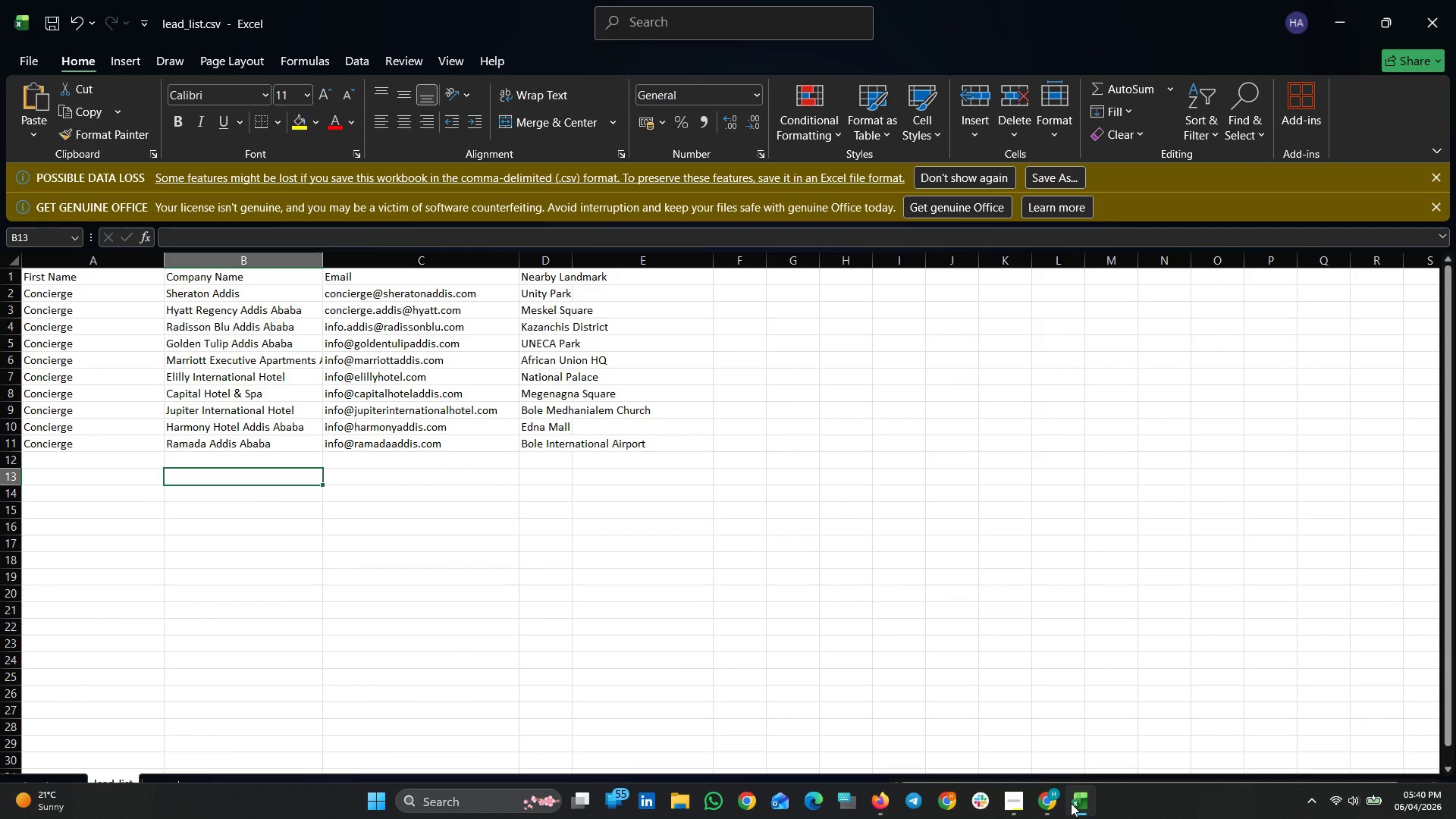 
wait(6.34)
 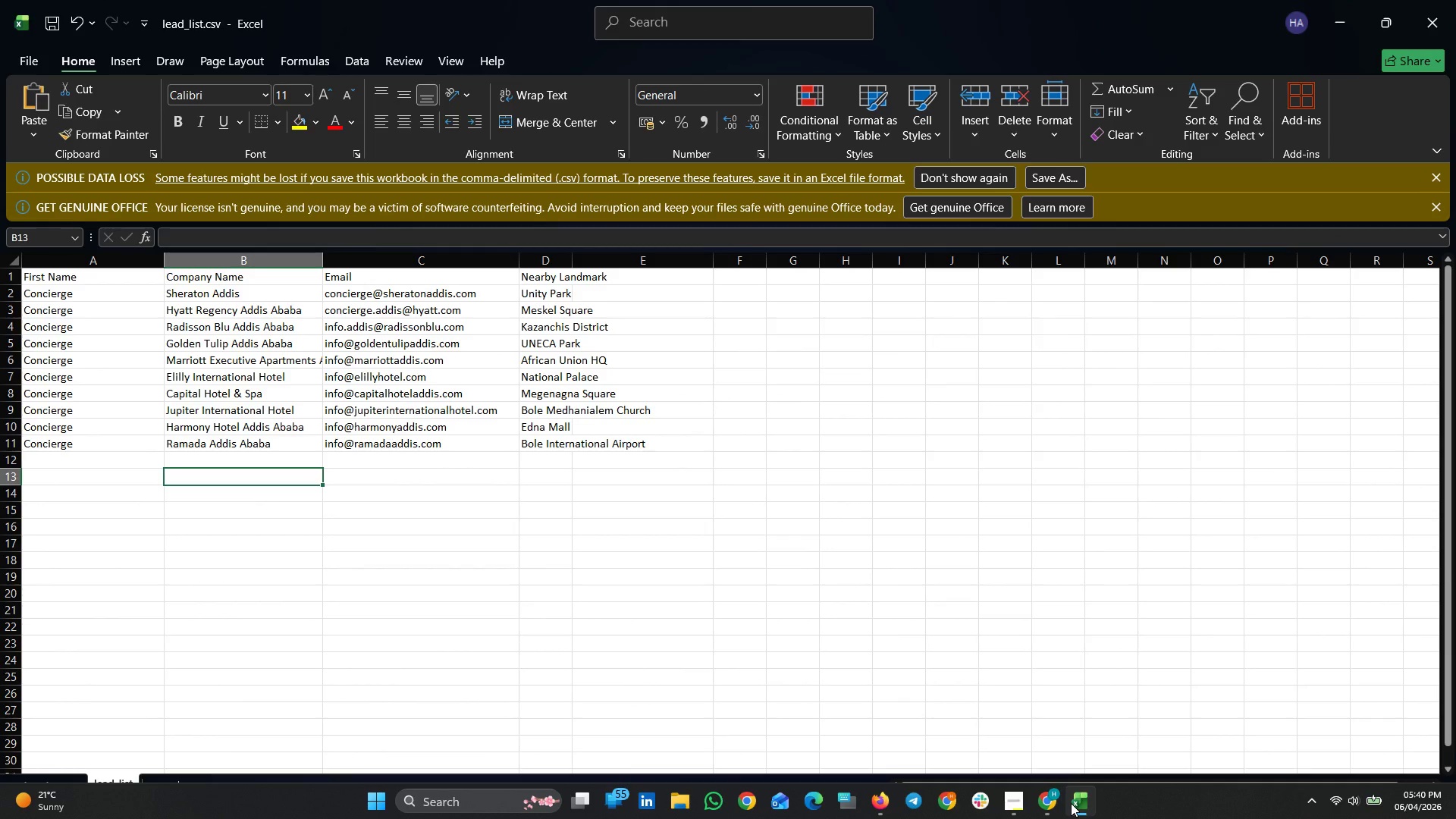 
left_click([184, 312])
 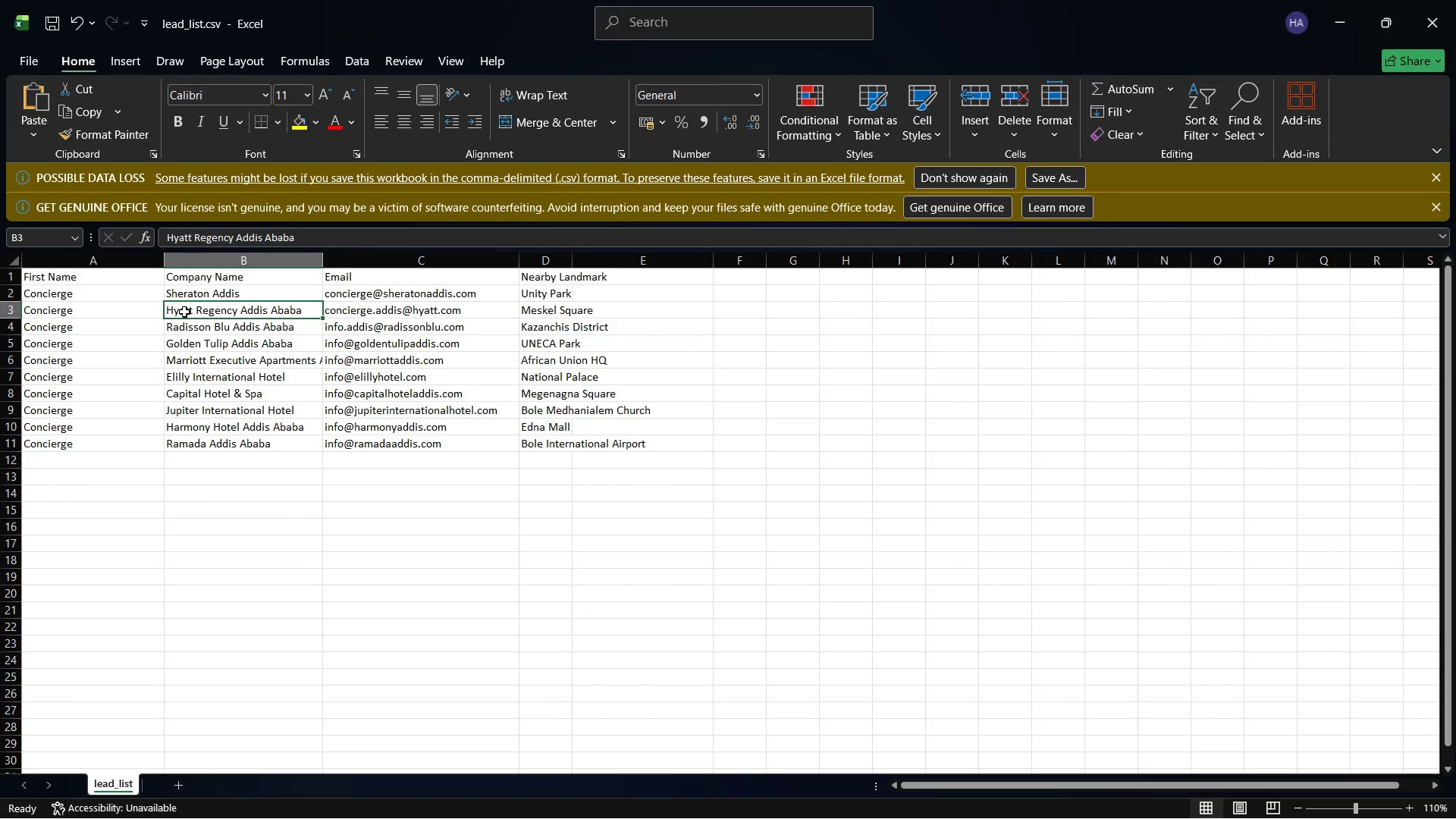 
left_click([194, 290])
 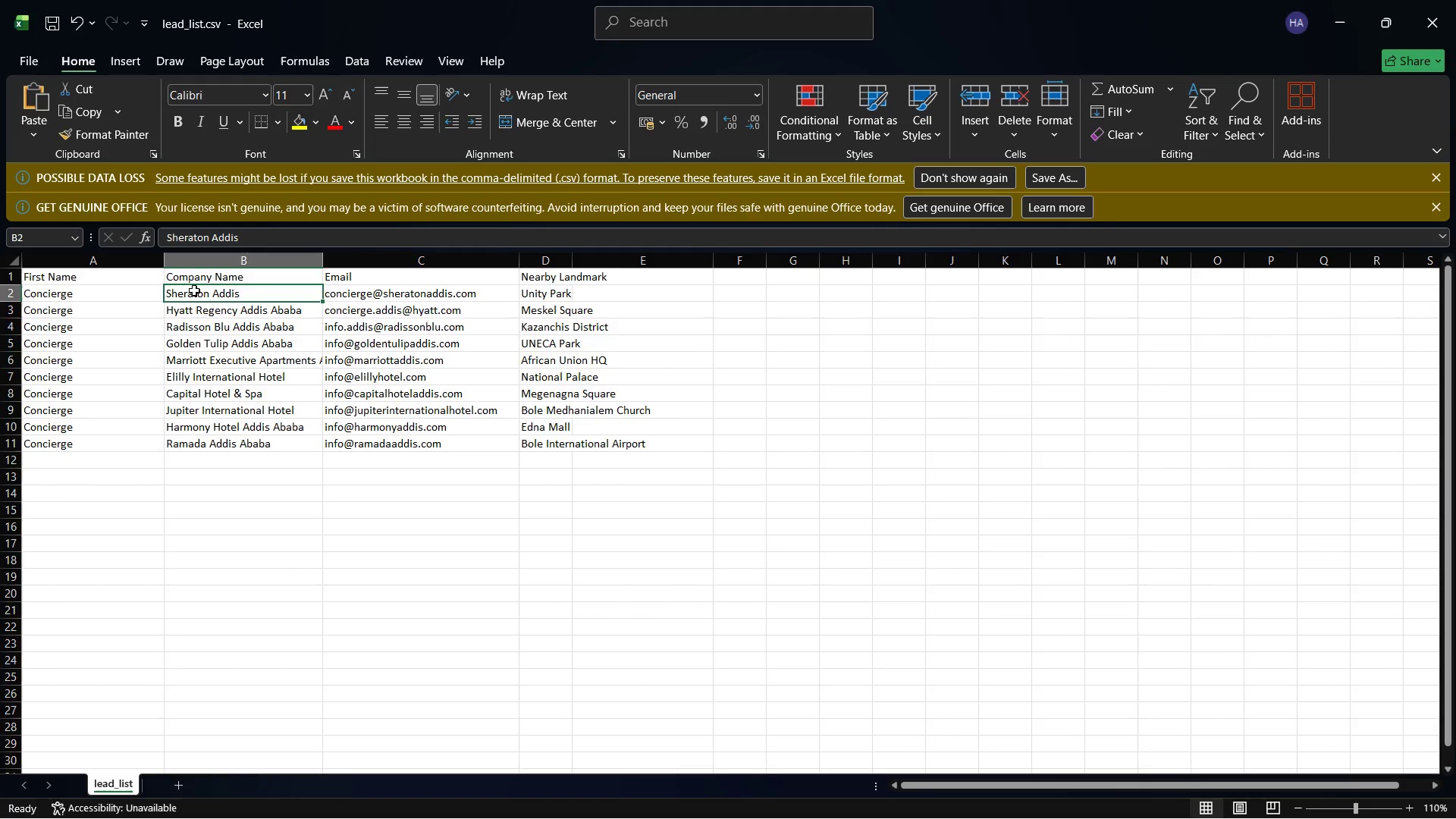 
key(Control+C)
 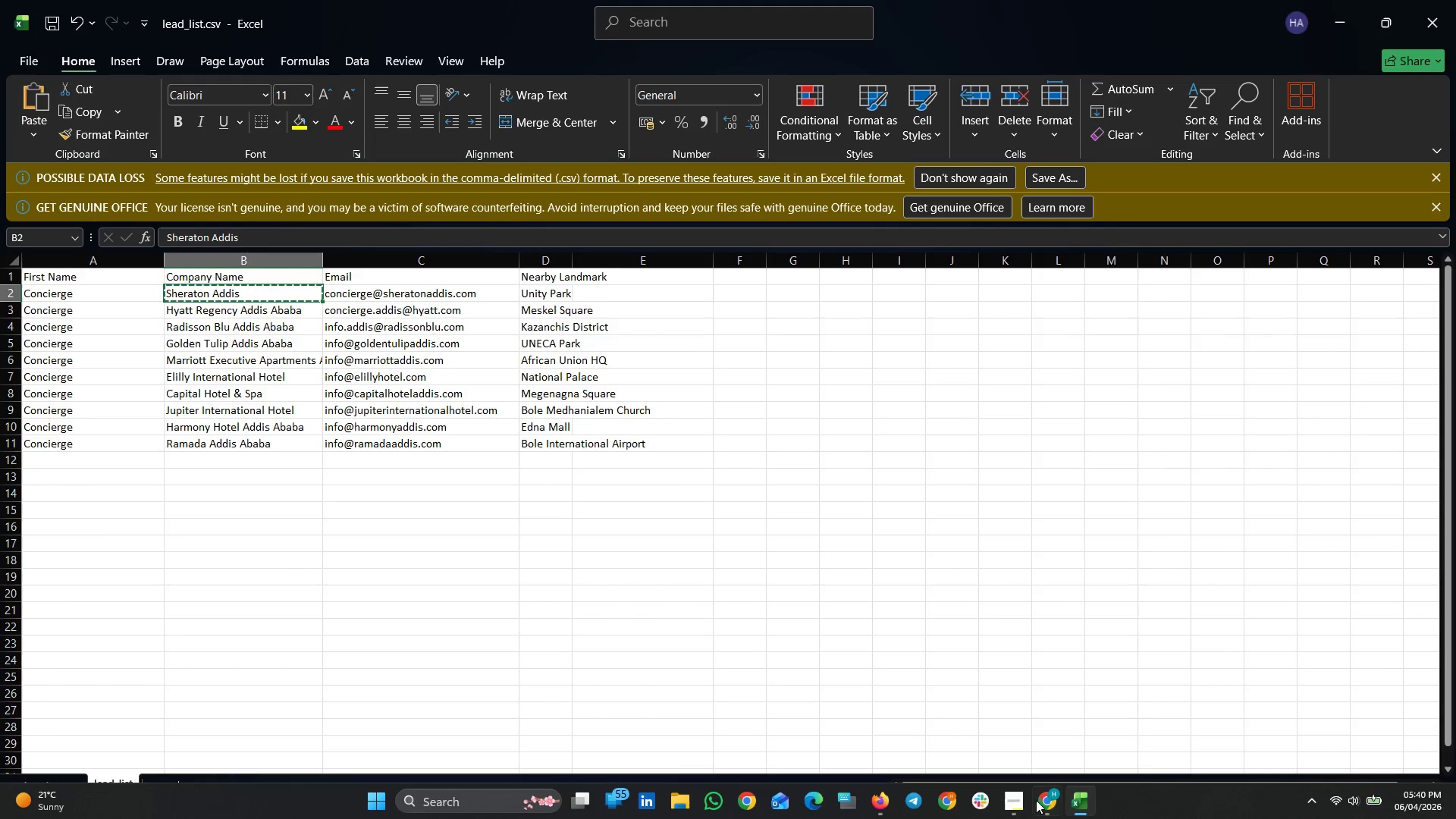 
left_click([1065, 803])
 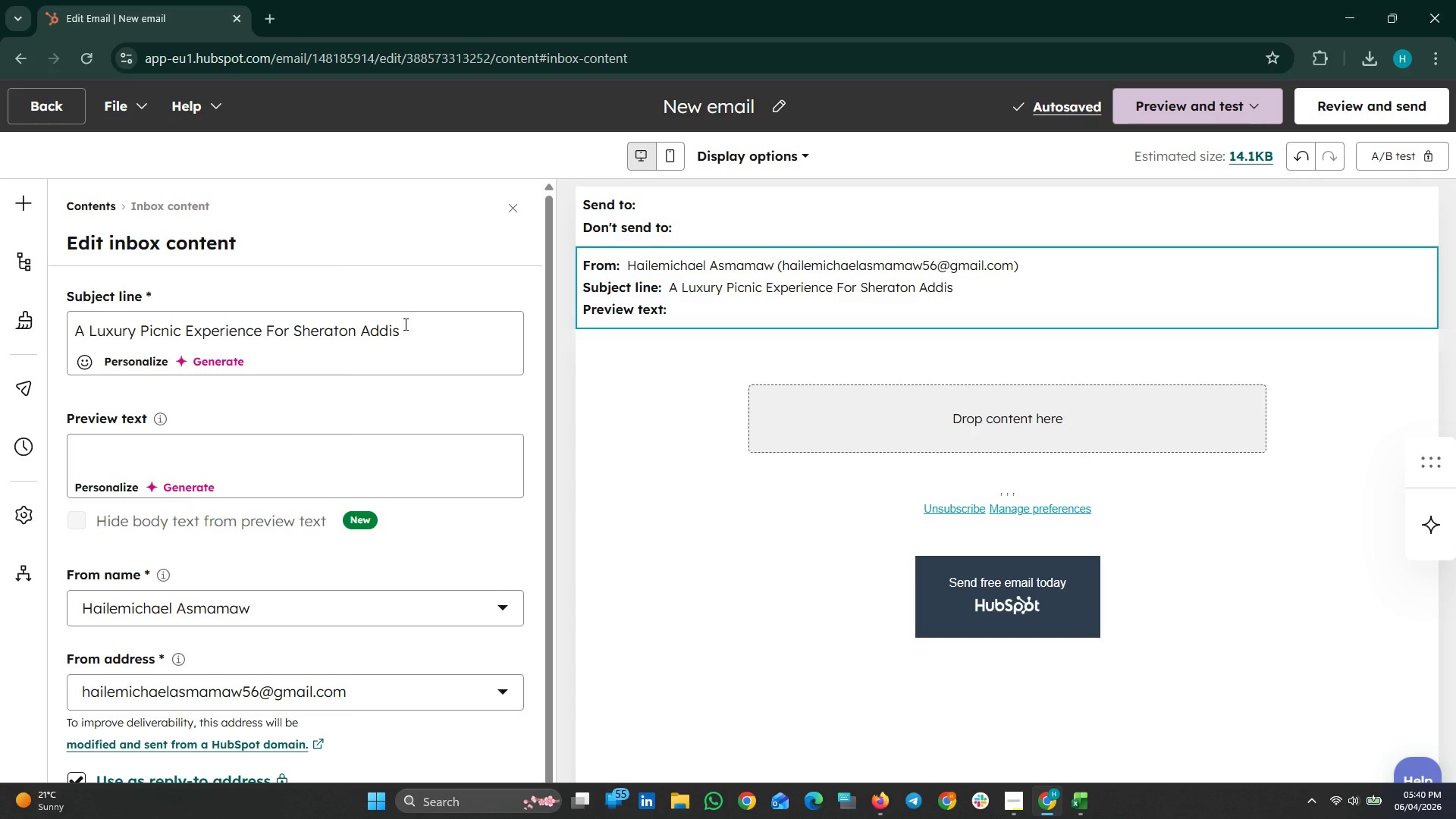 
left_click_drag(start_coordinate=[441, 336], to_coordinate=[298, 337])
 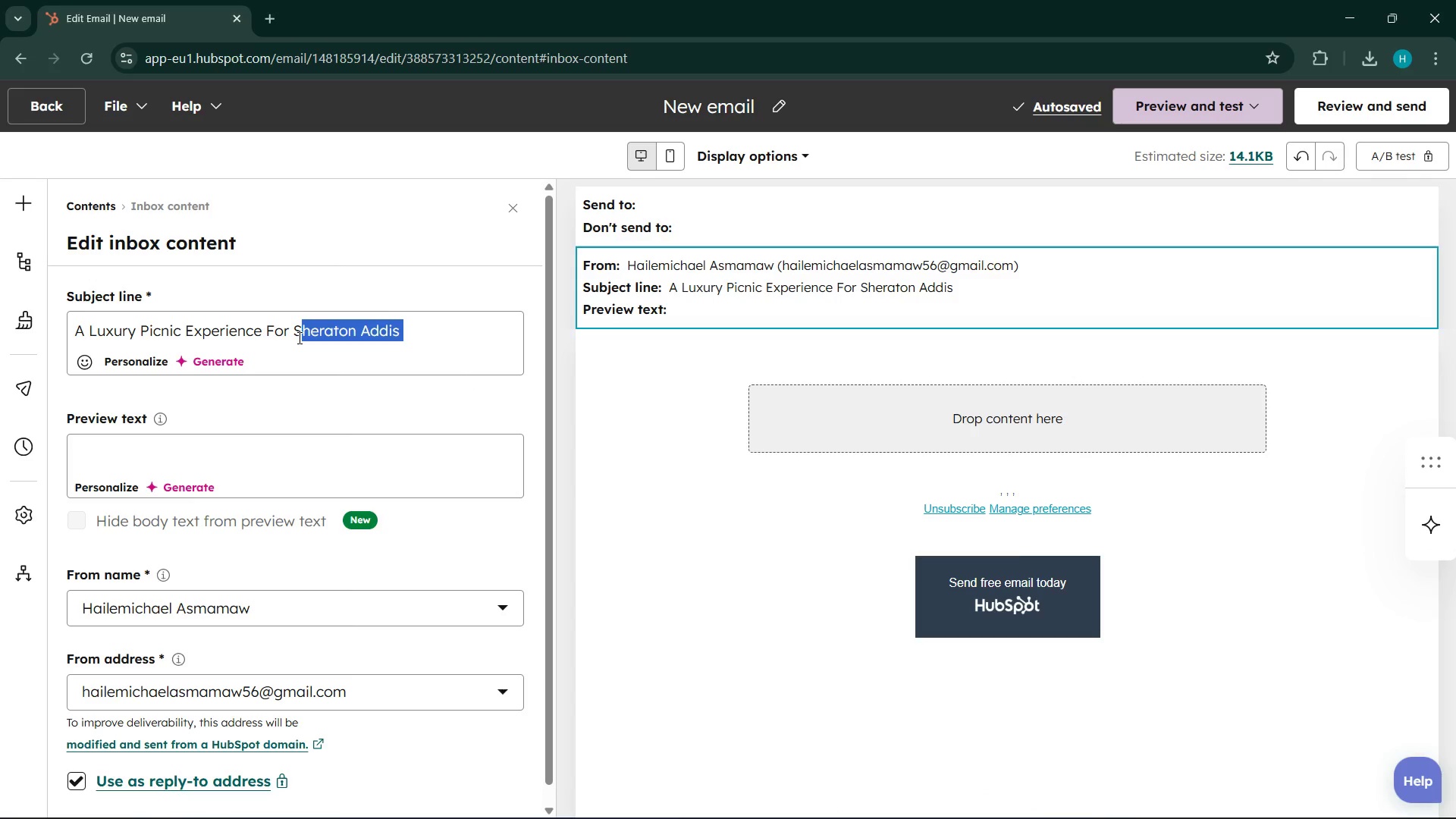 
hold_key(key=ControlLeft, duration=0.47)
 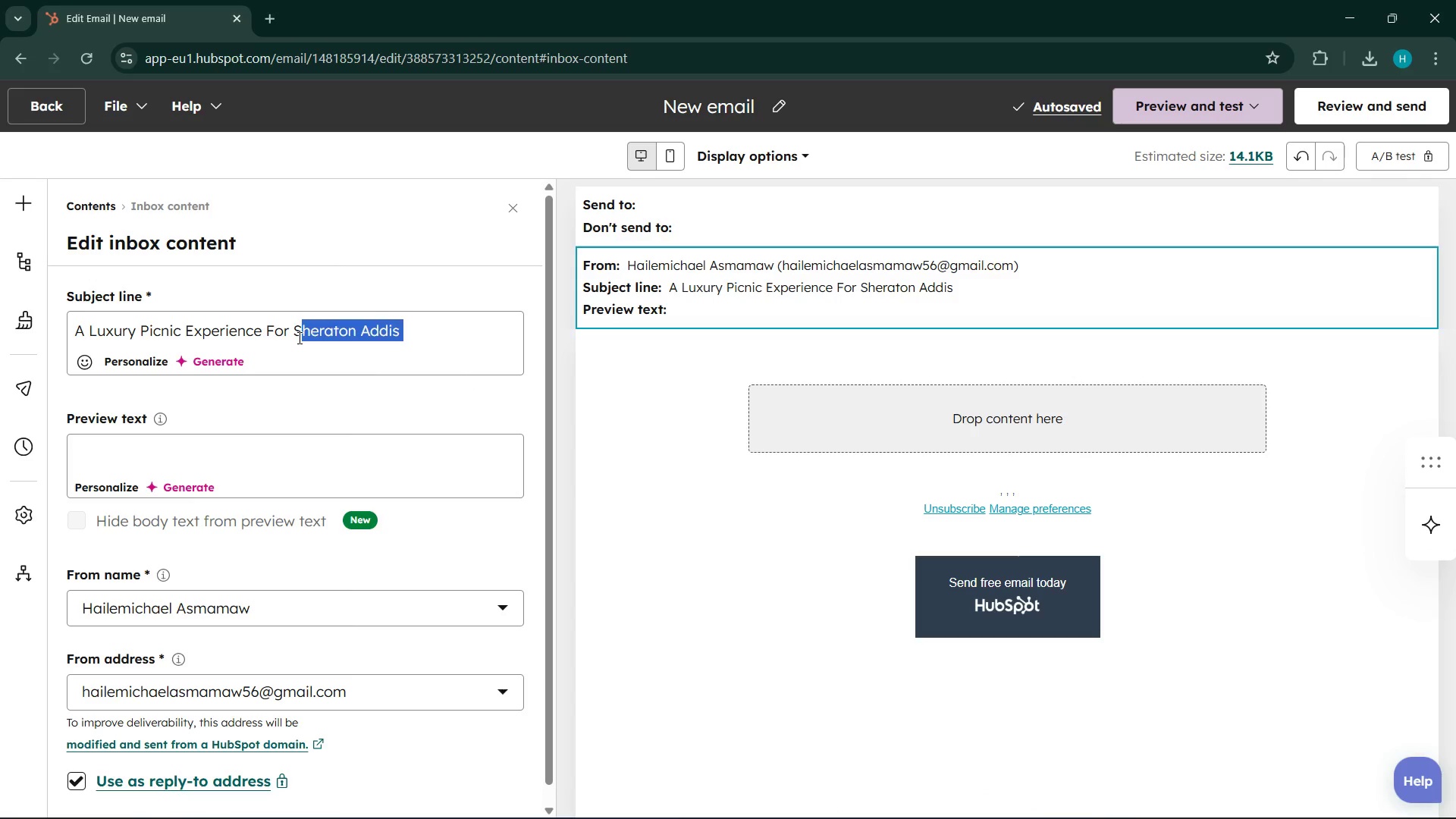 
key(Backspace)
 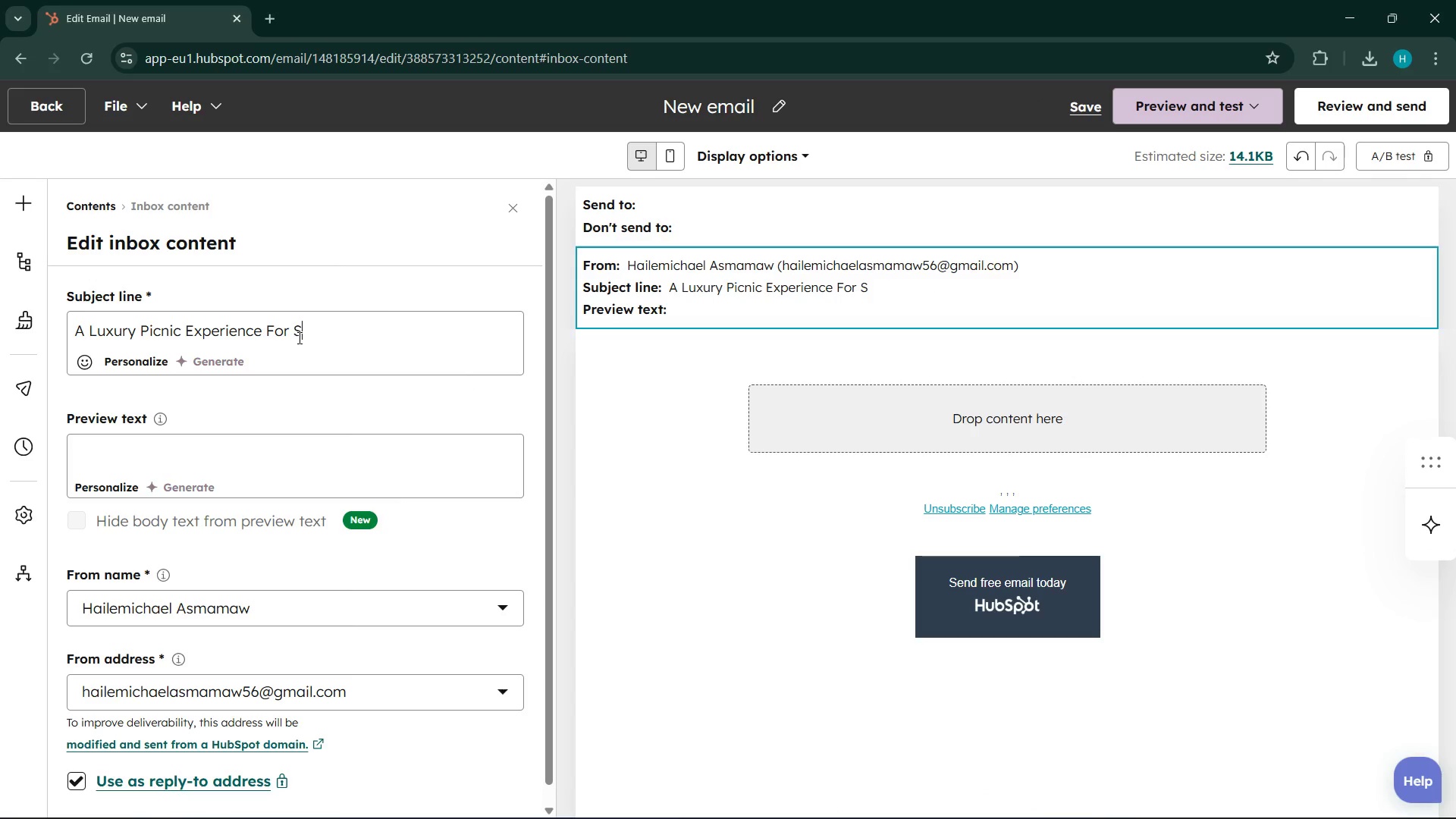 
key(Backspace)
 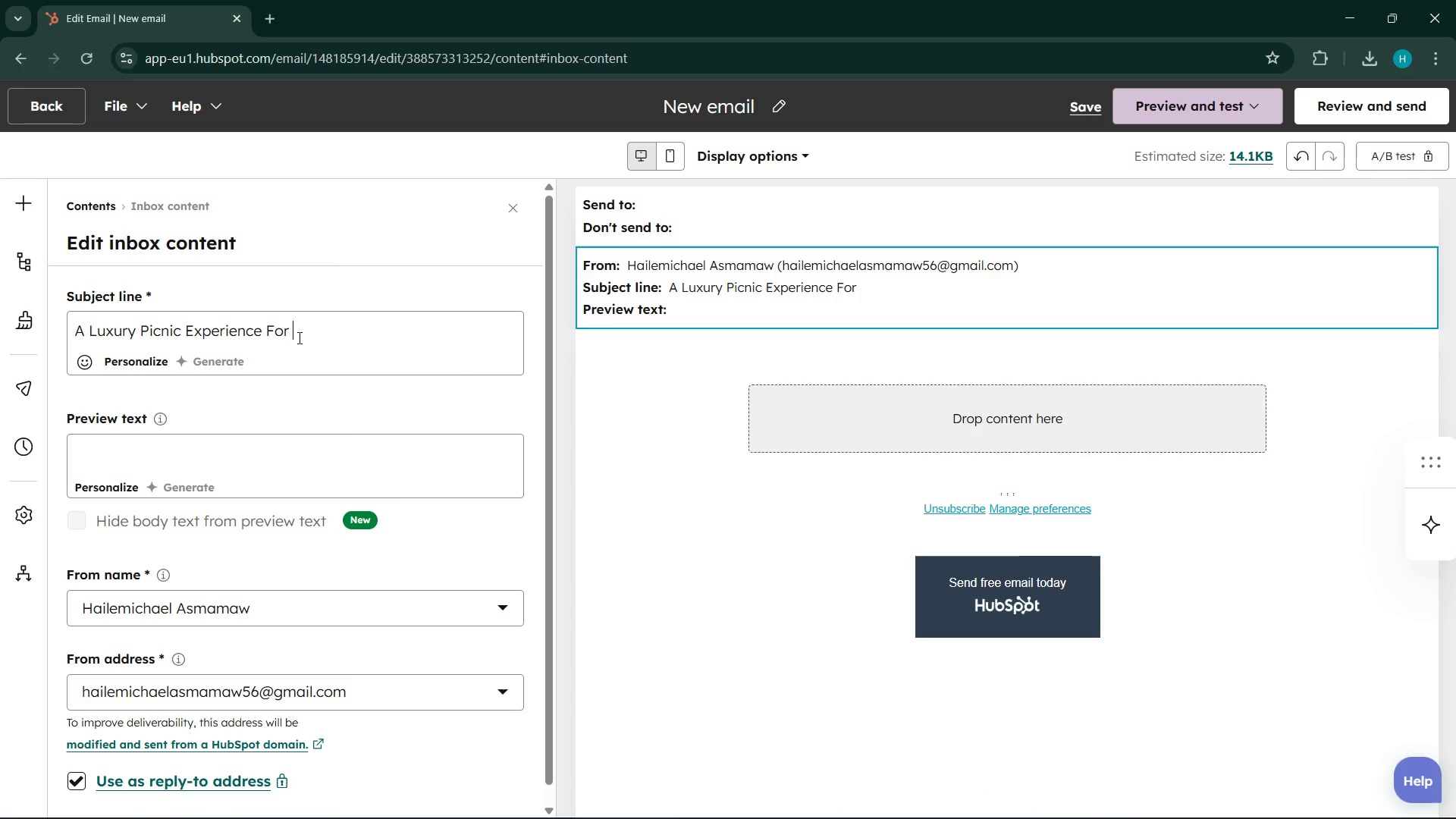 
key(Control+V)
 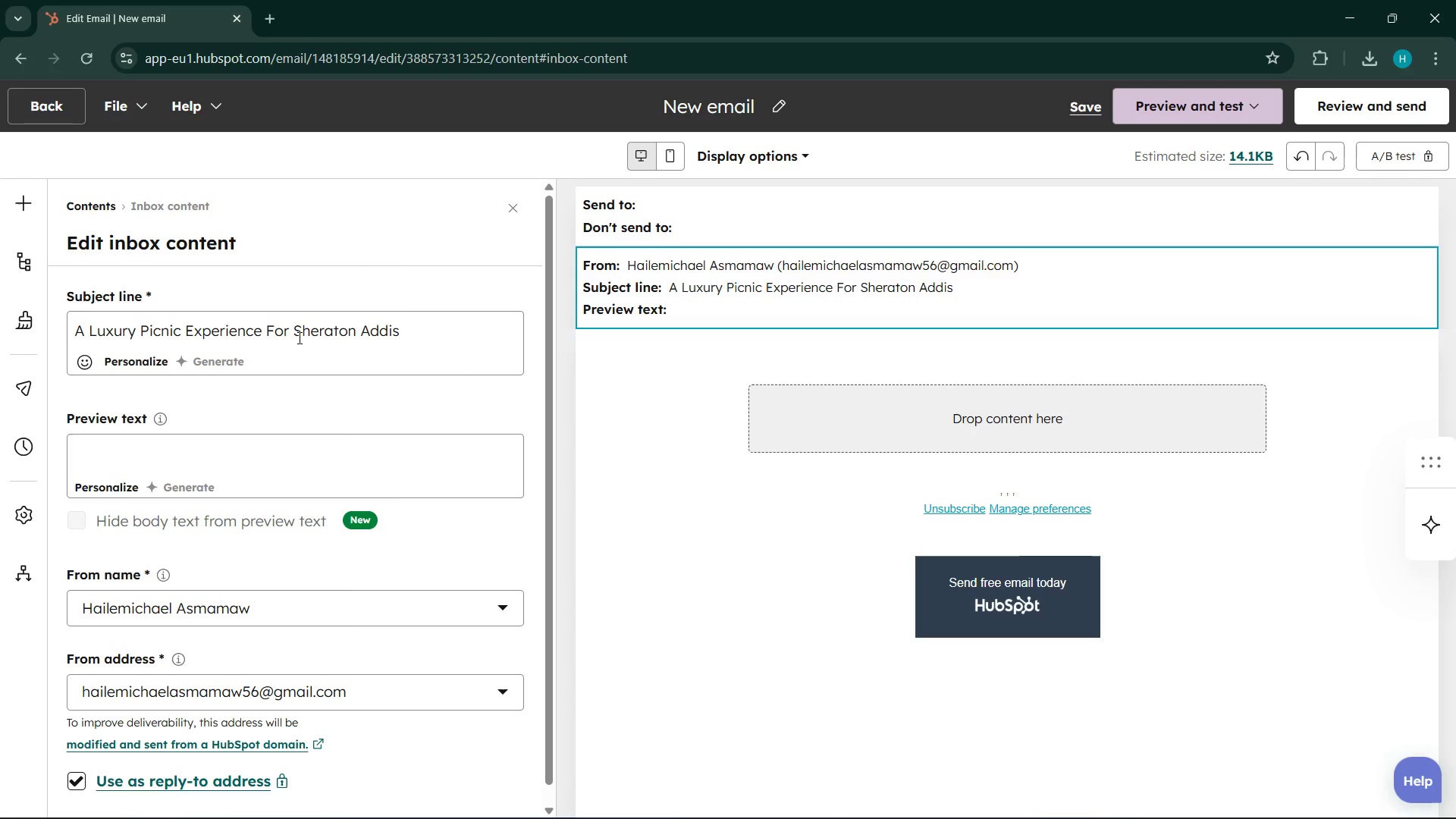 
type( Guests)
 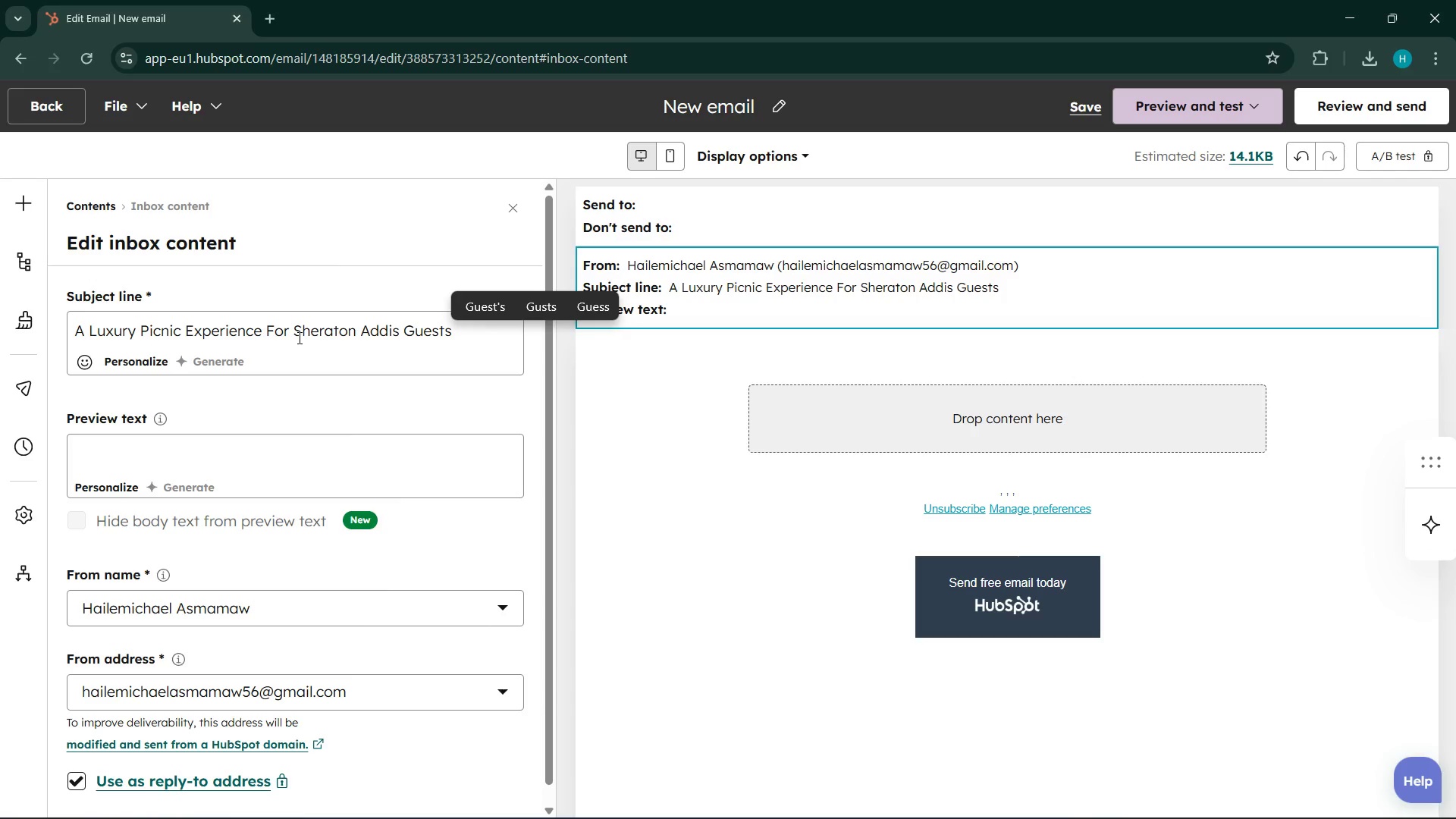 
left_click([276, 458])
 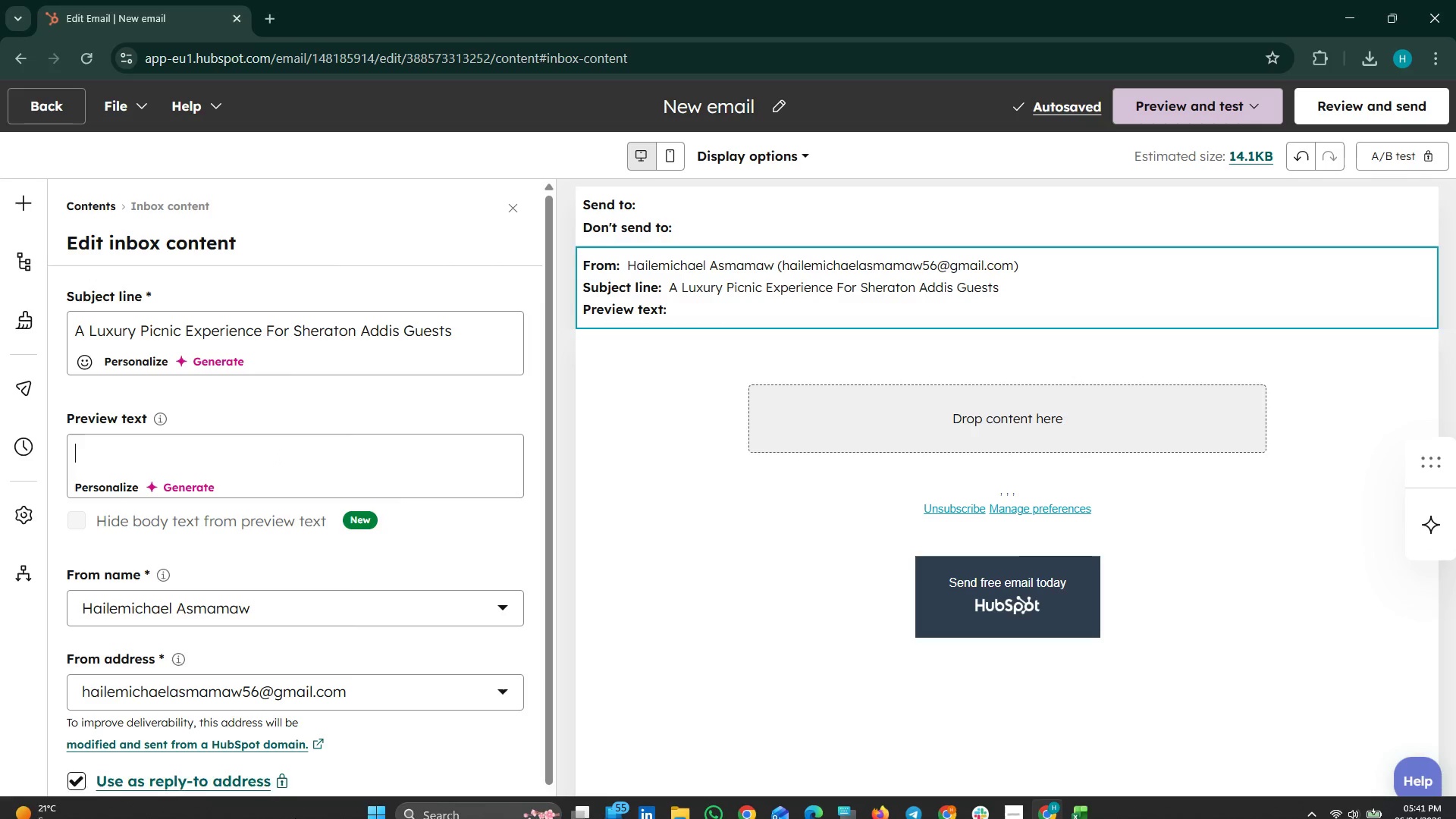 
wait(6.11)
 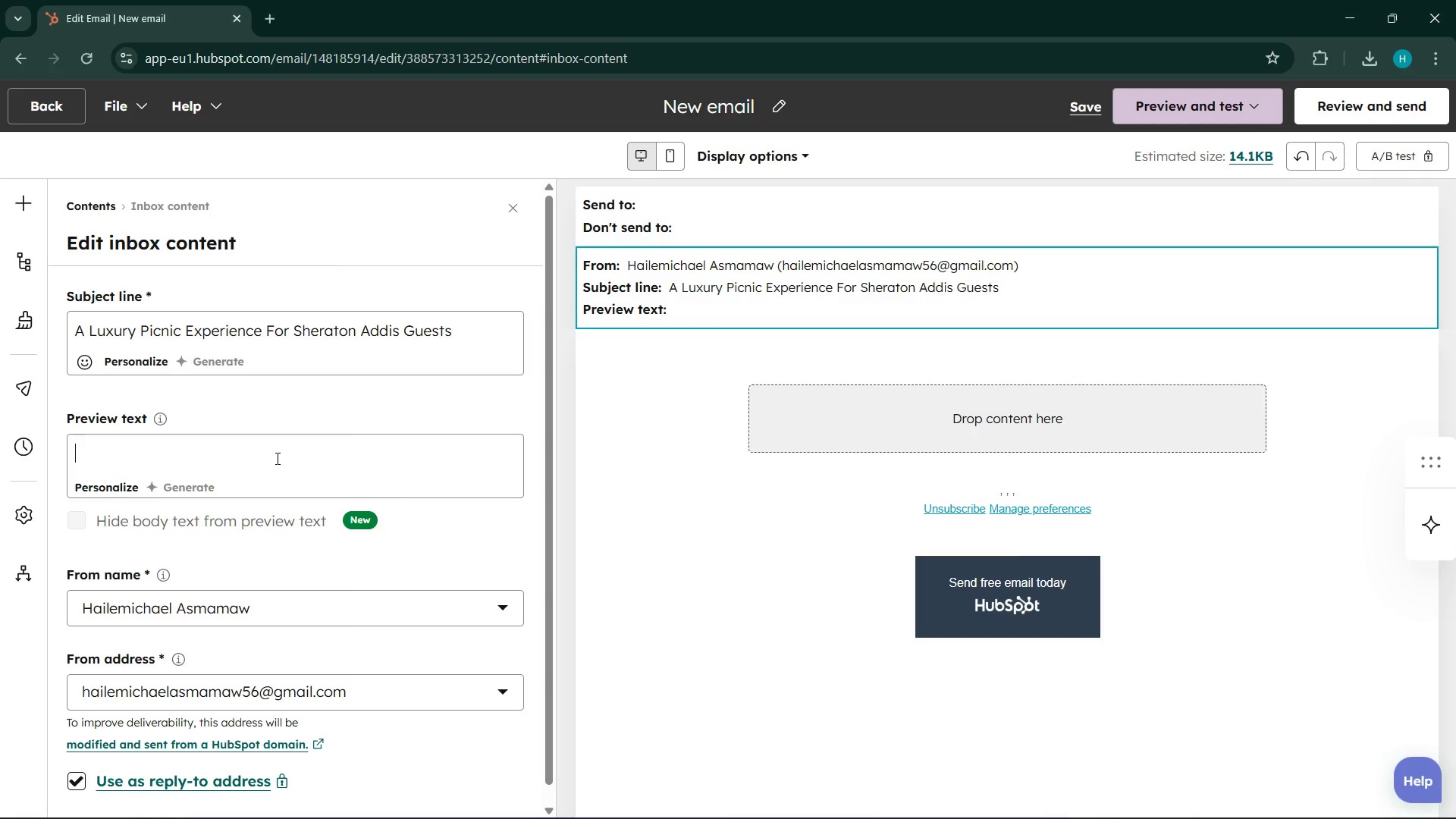 
left_click([612, 808])
 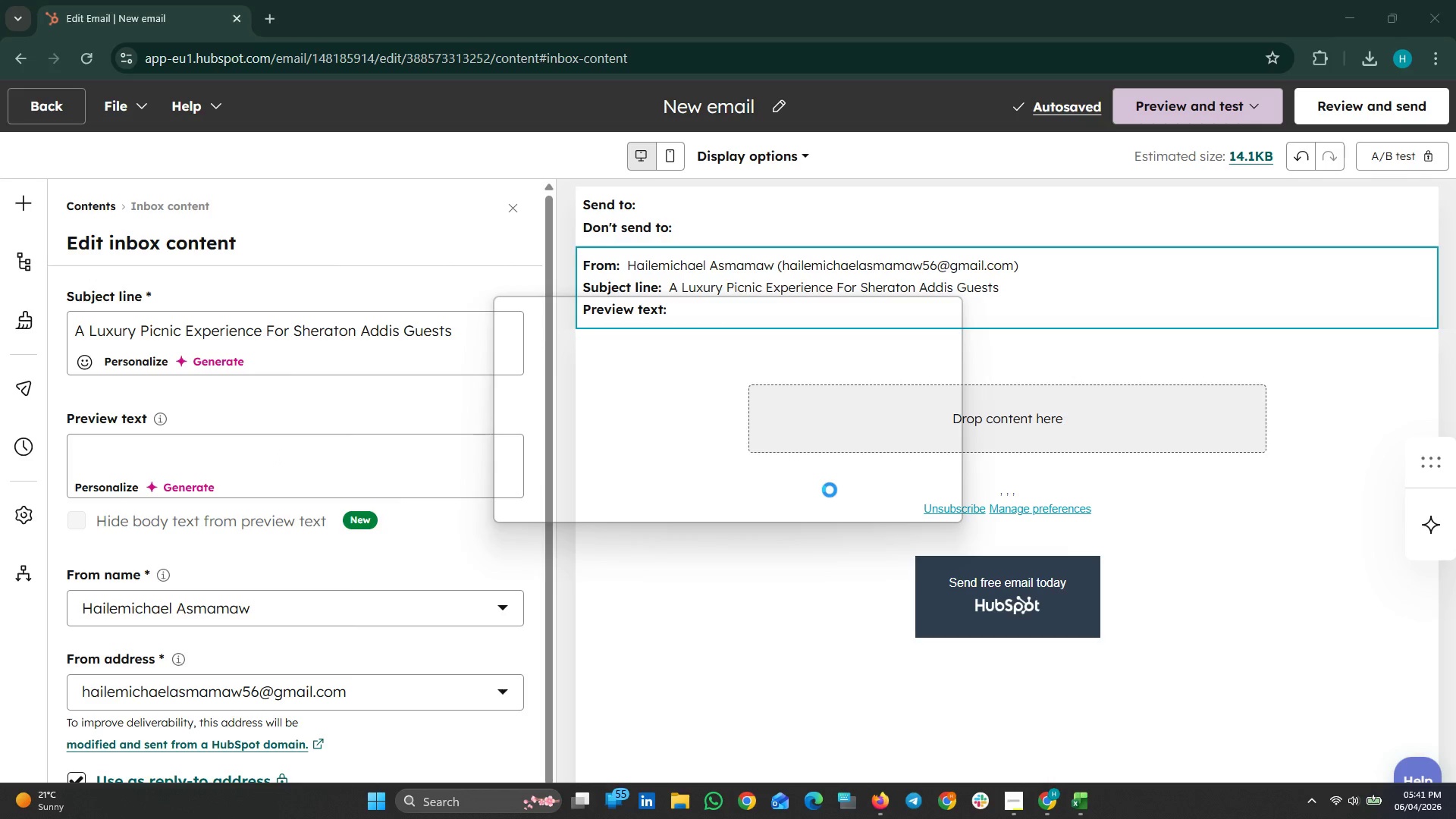 
mouse_move([948, 371])
 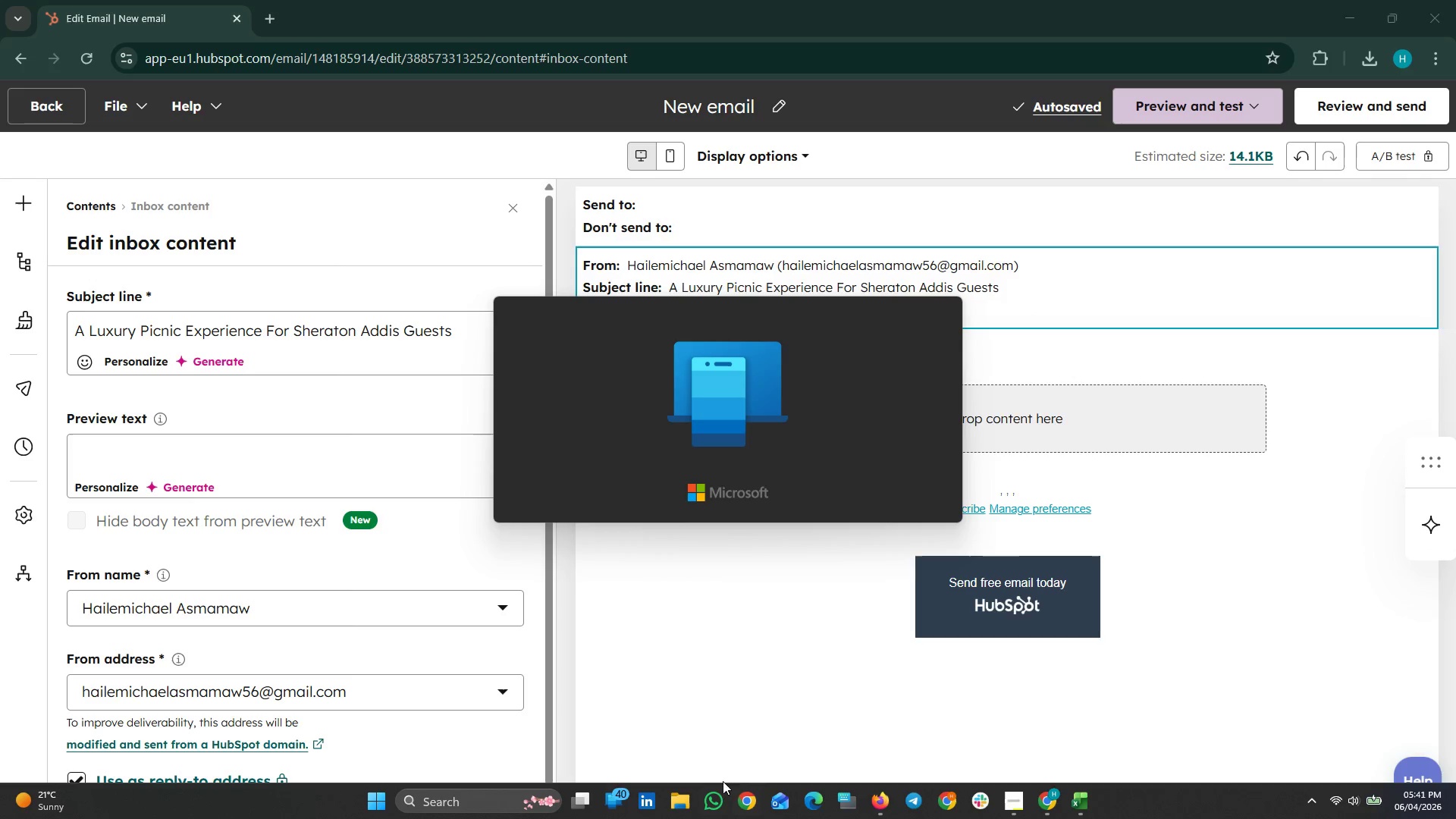 
left_click([623, 802])
 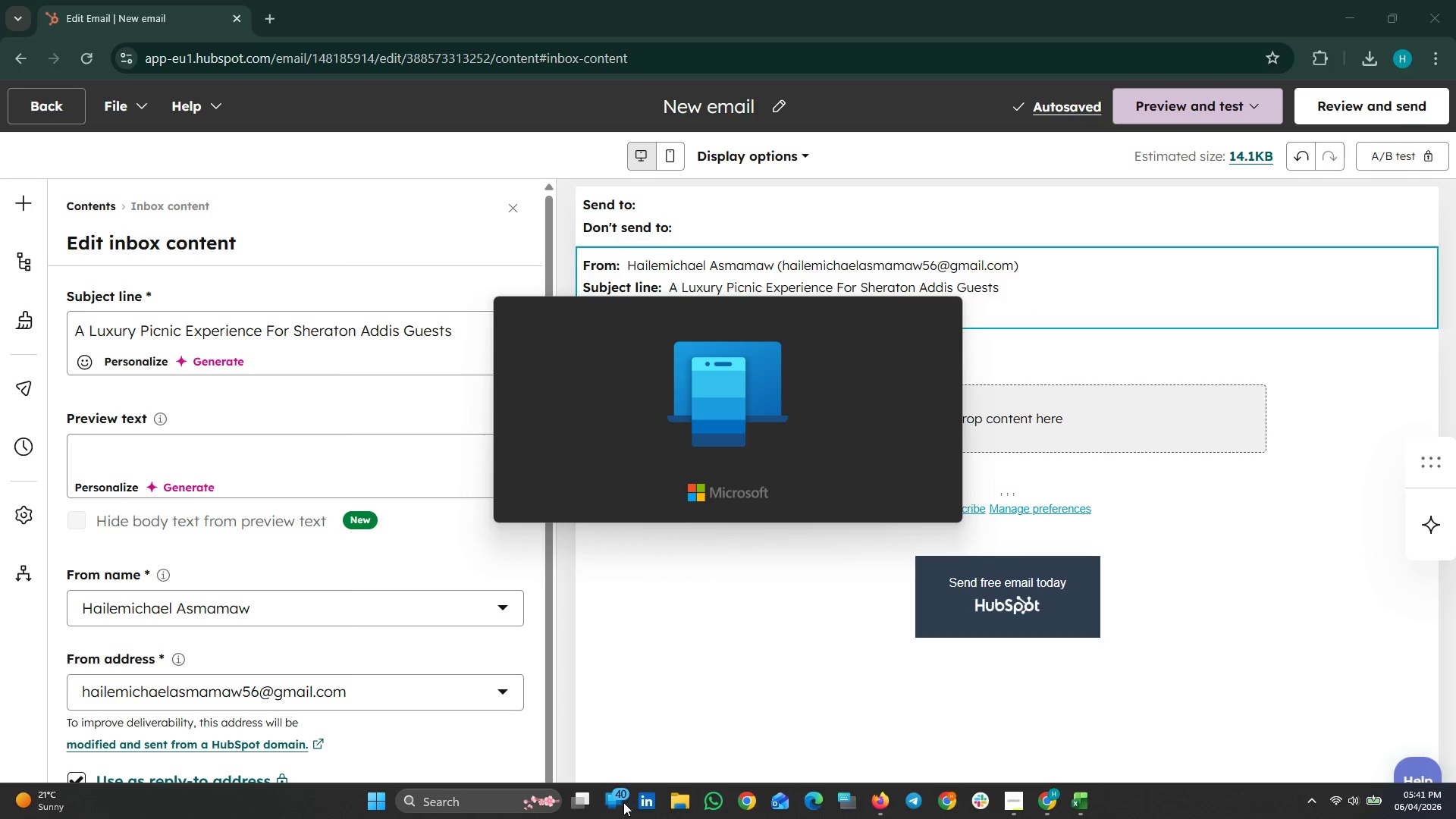 
left_click([623, 802])
 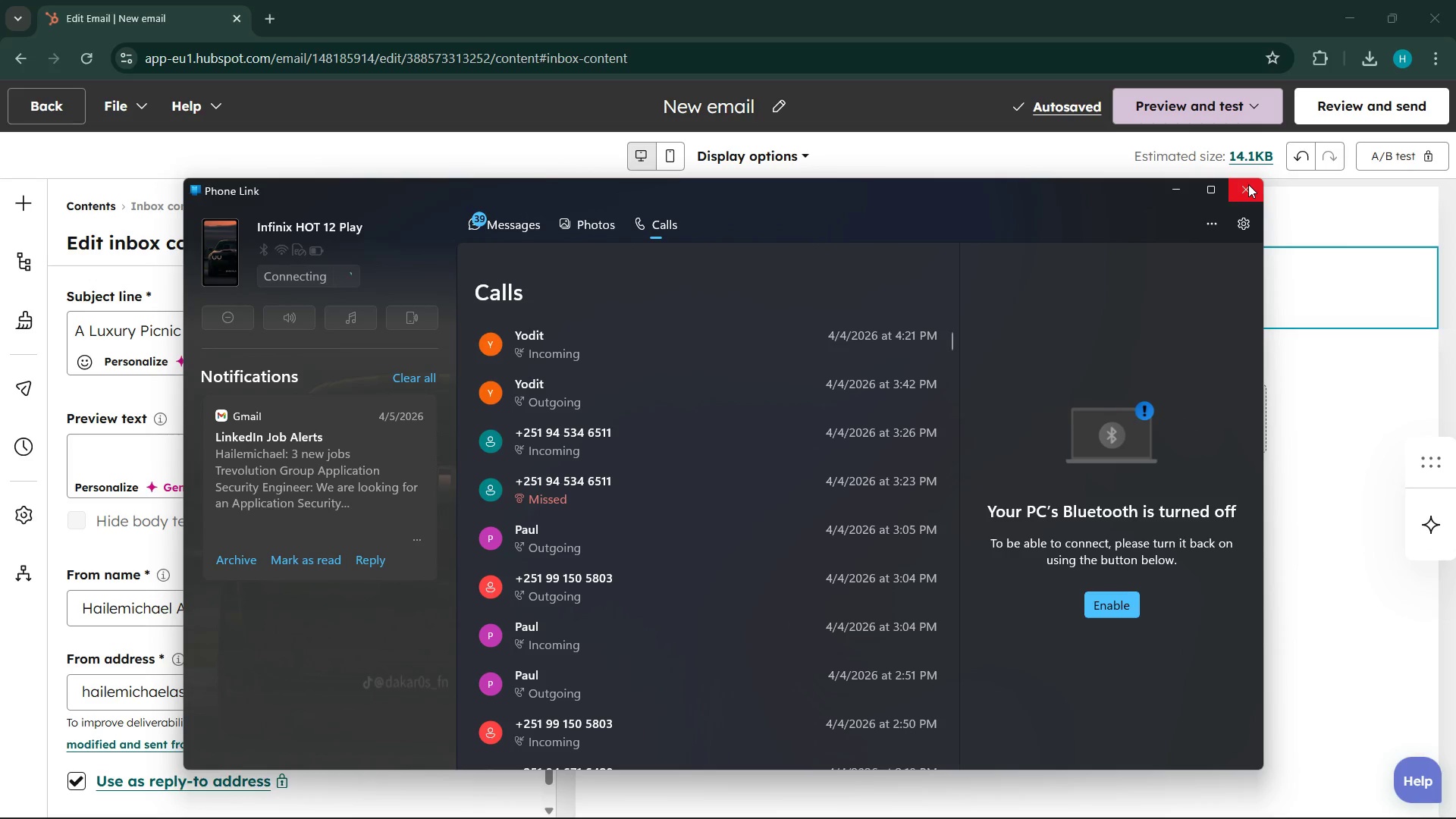 
left_click([1248, 184])
 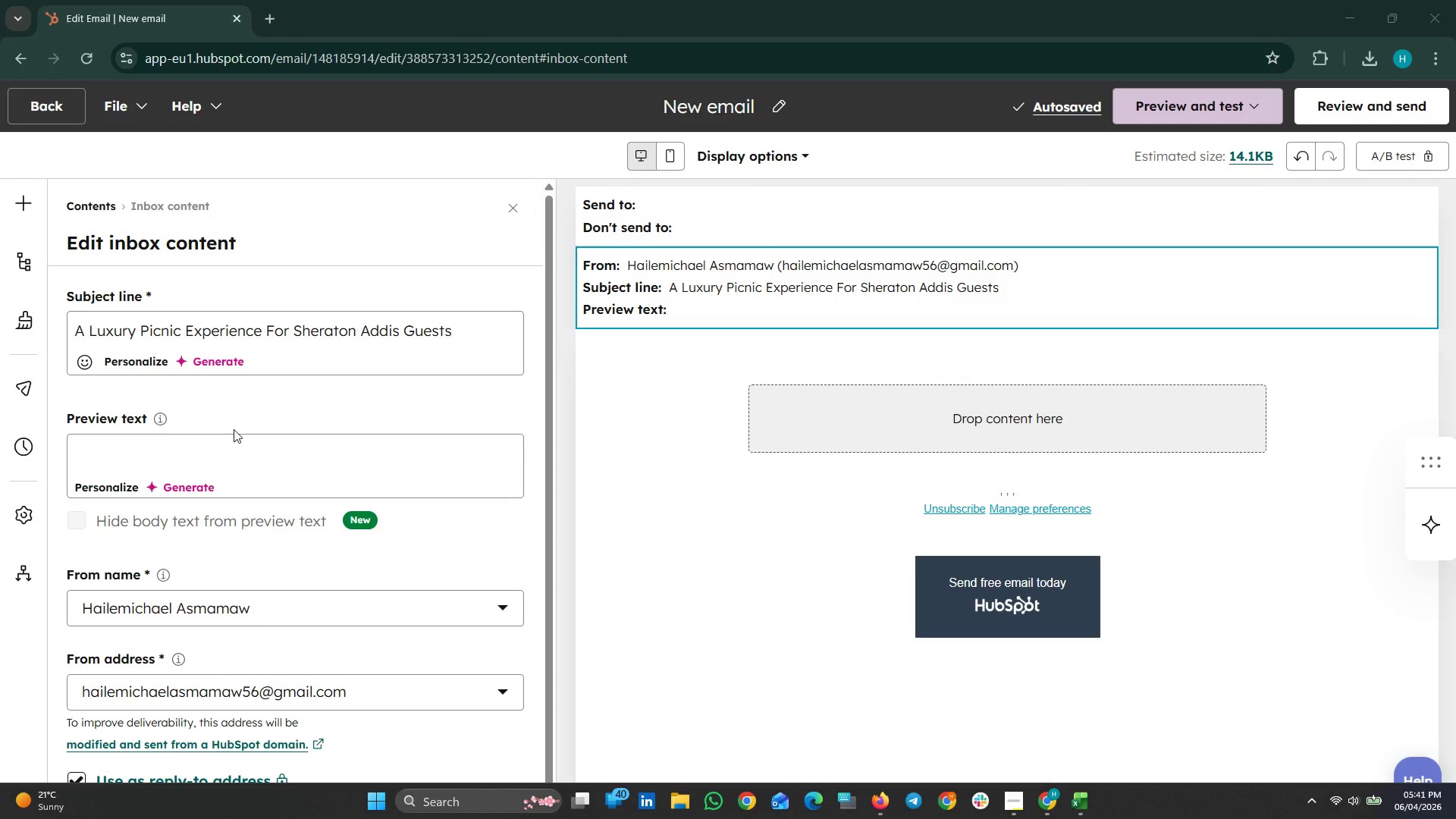 
left_click([177, 458])
 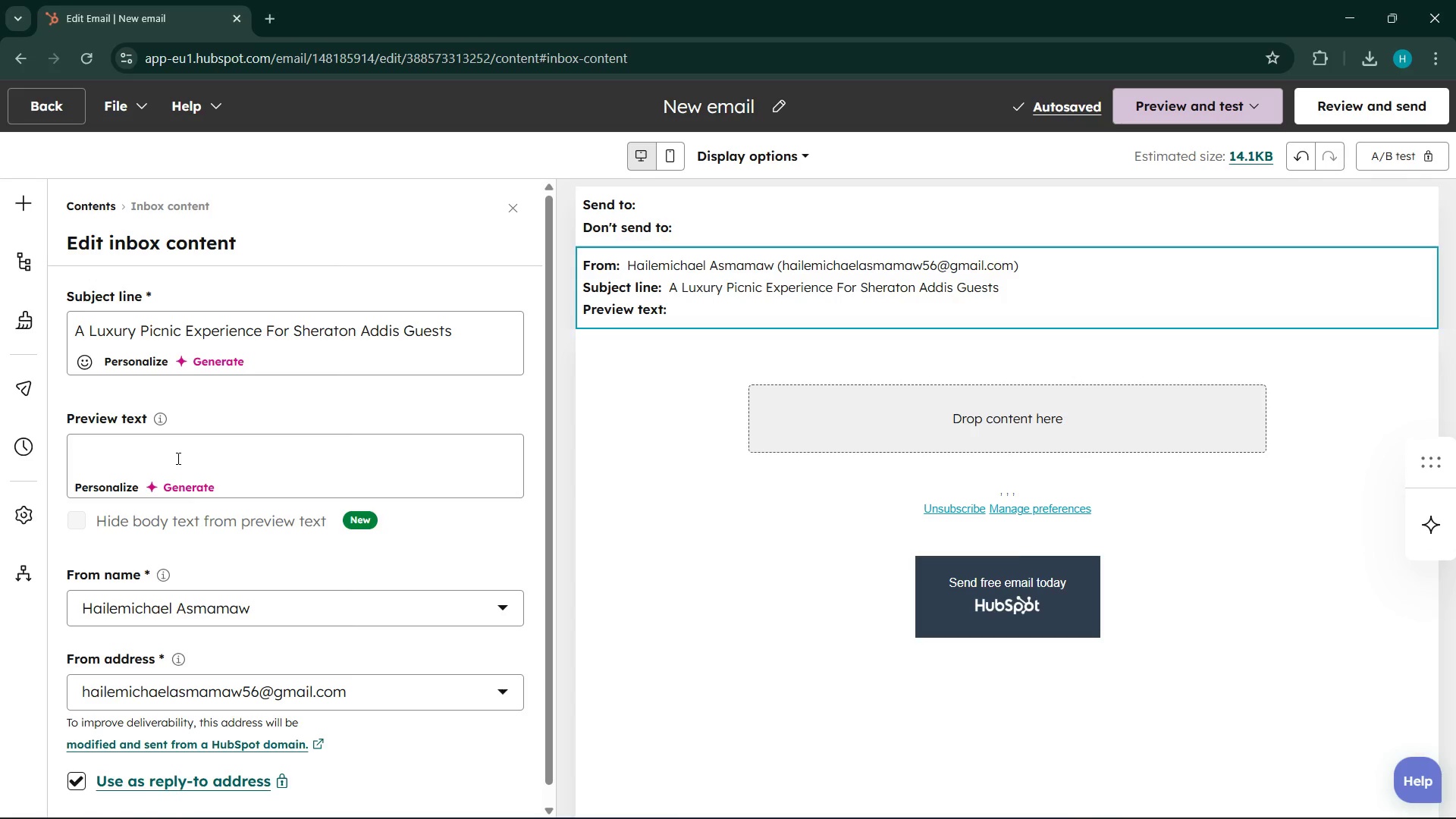 
wait(19.62)
 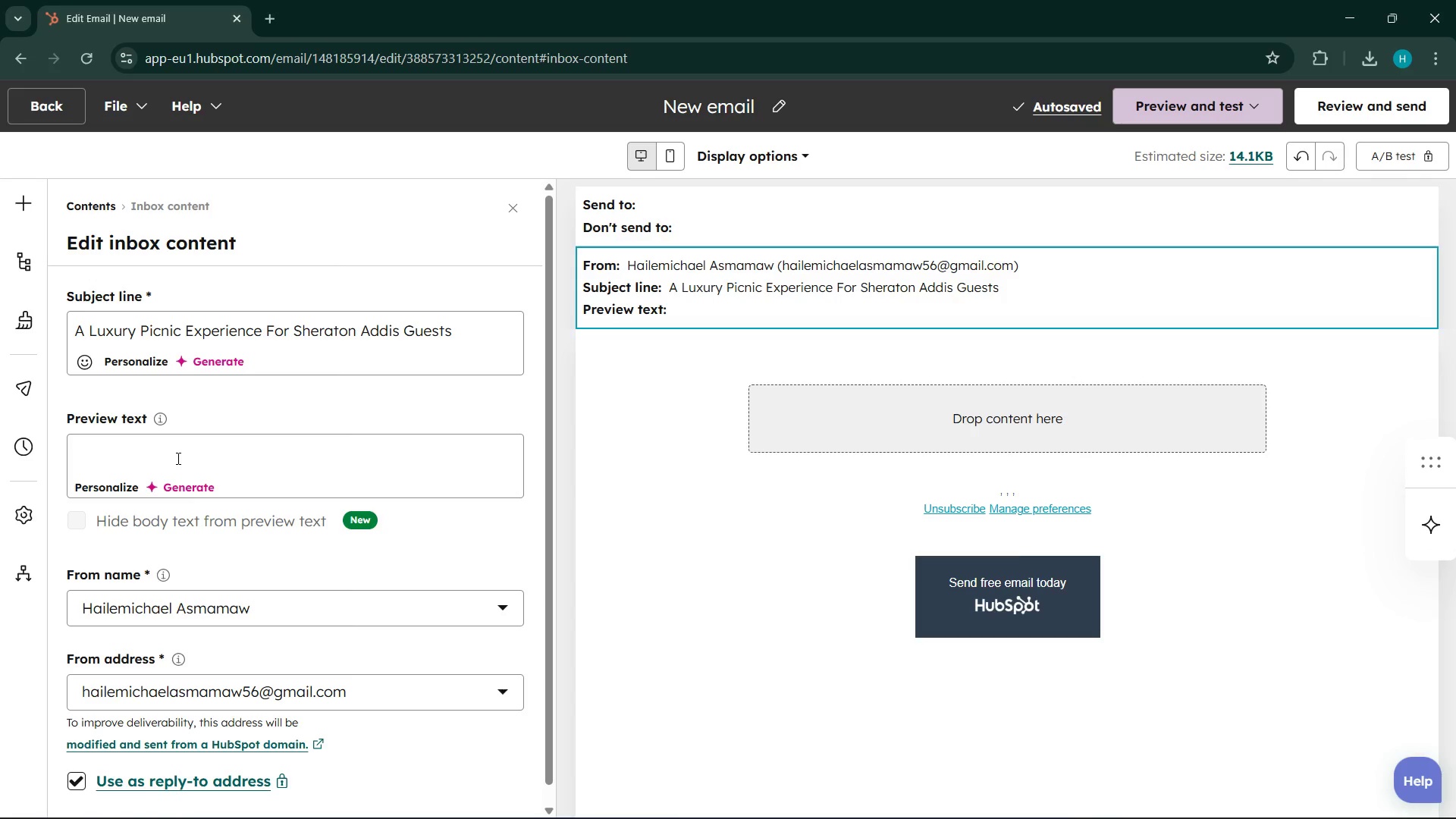 
left_click([401, 331])
 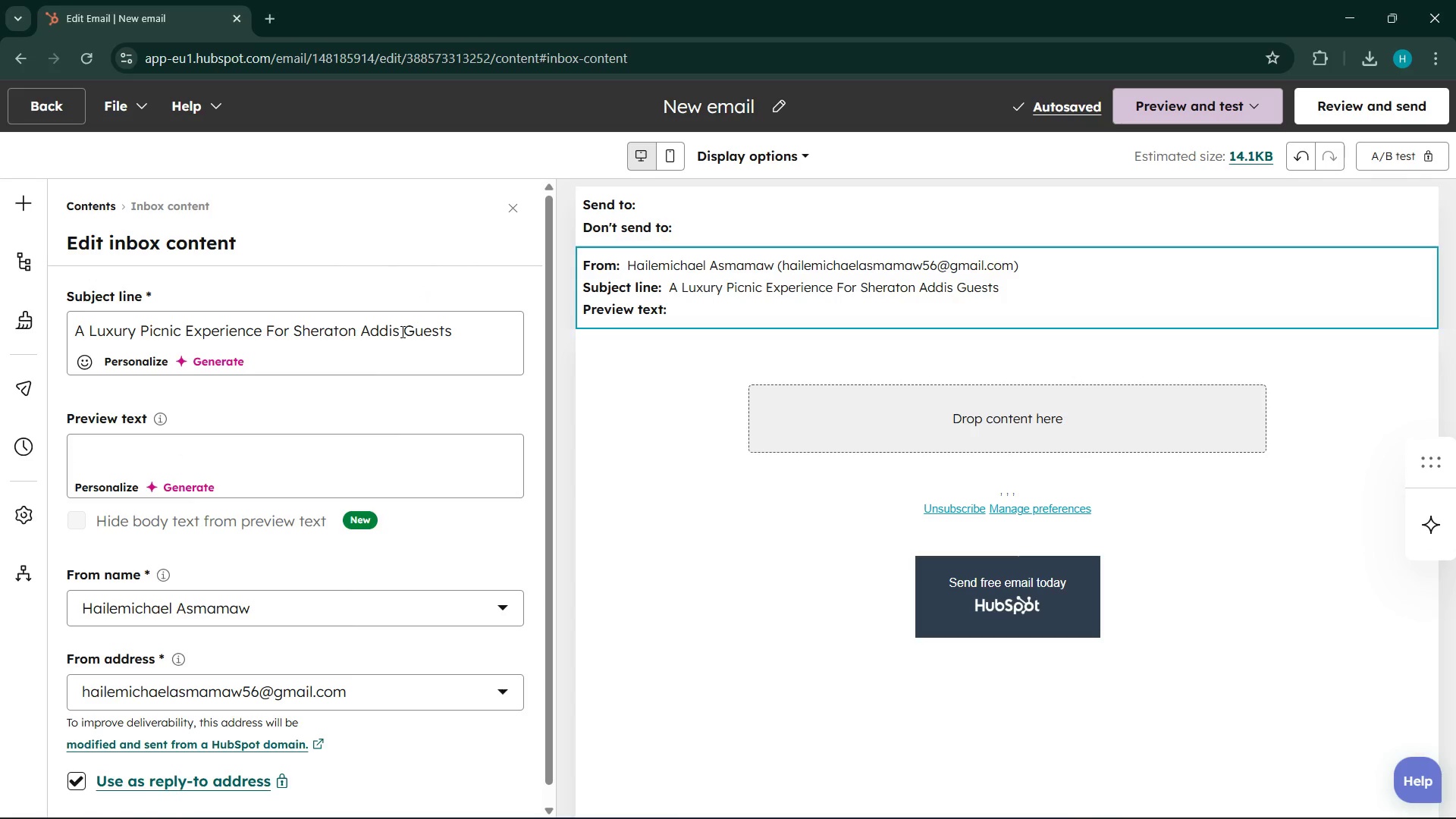 
key(Backspace)
 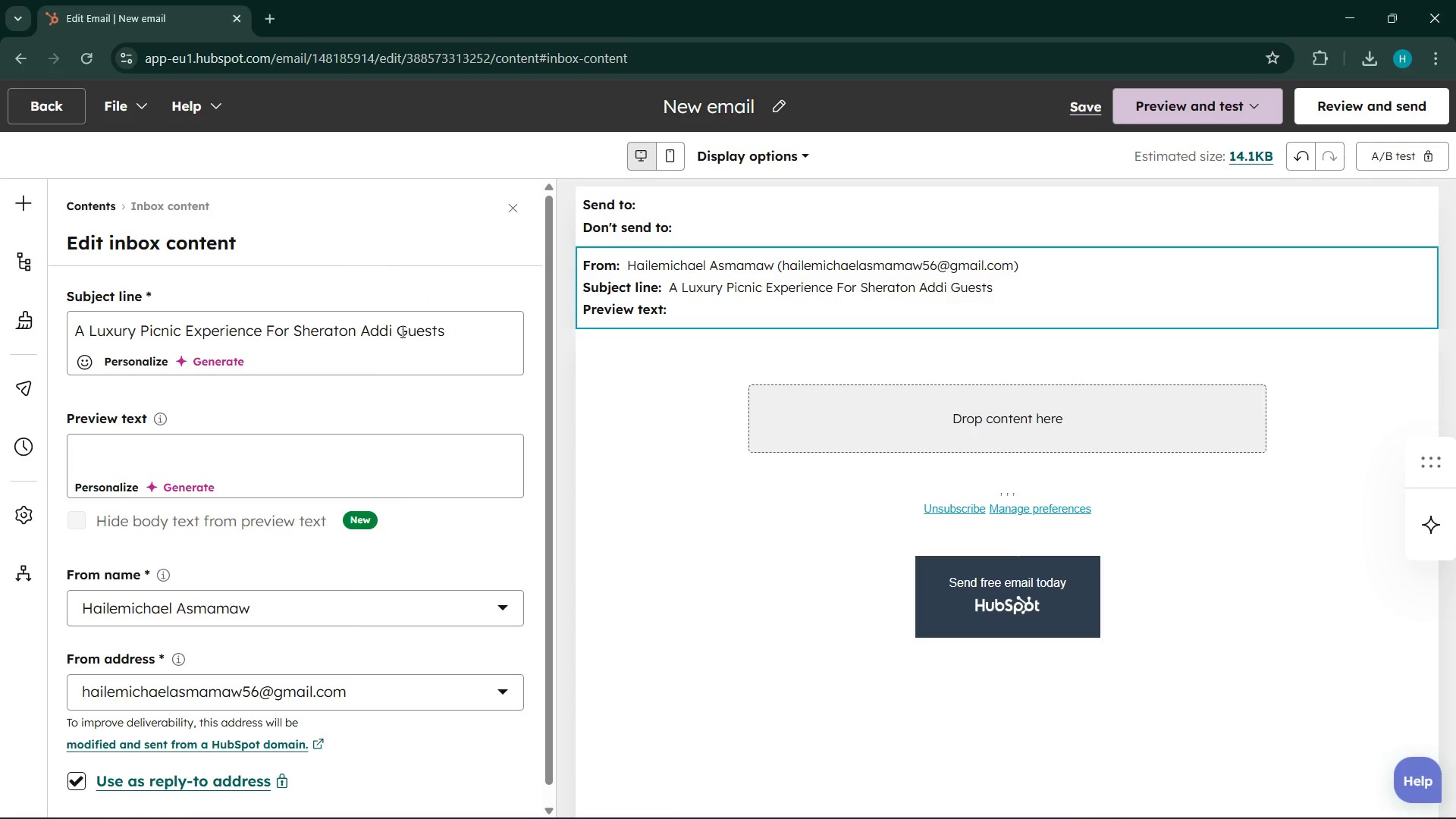 
key(Backspace)
 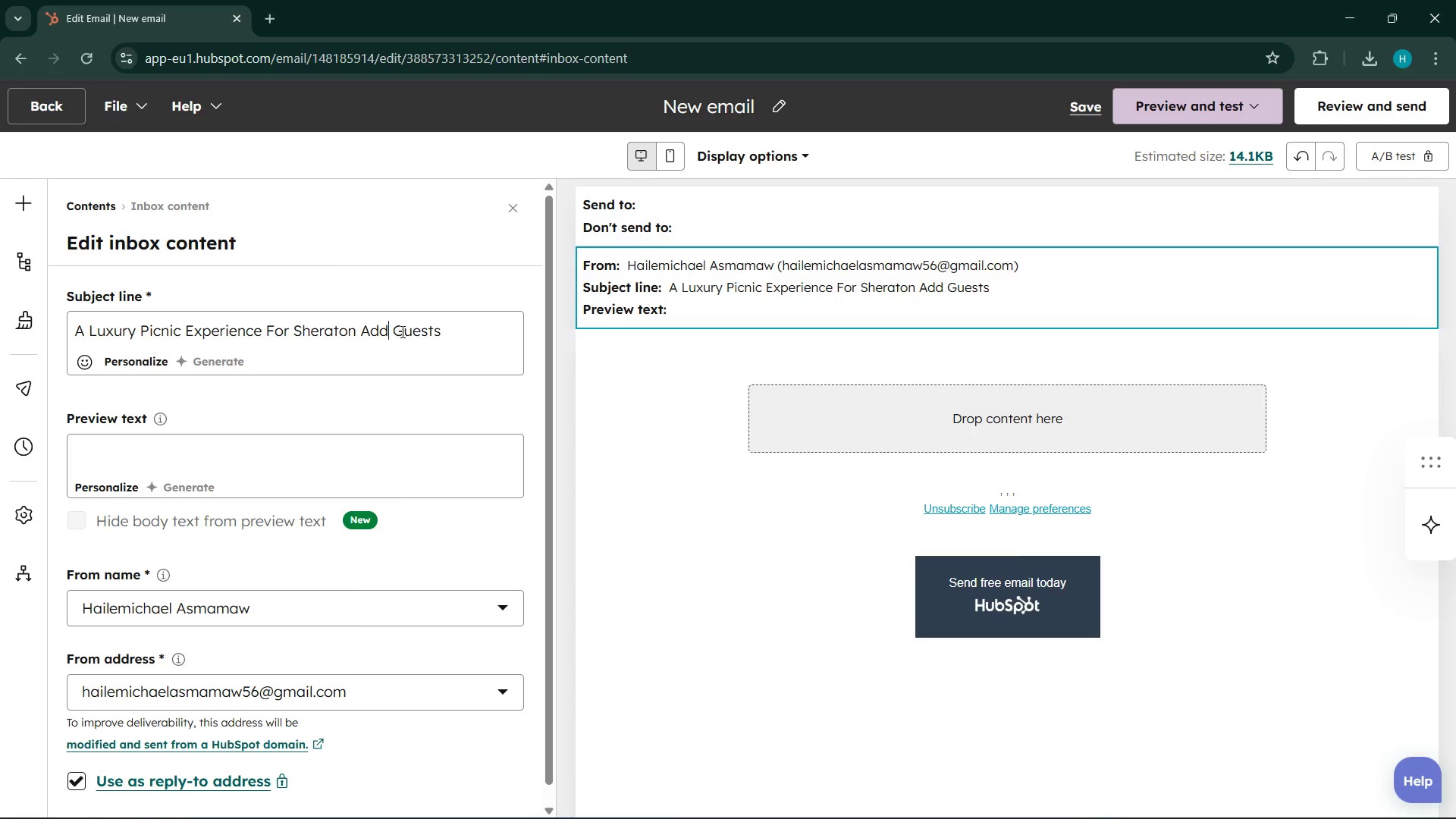 
key(Backspace)
 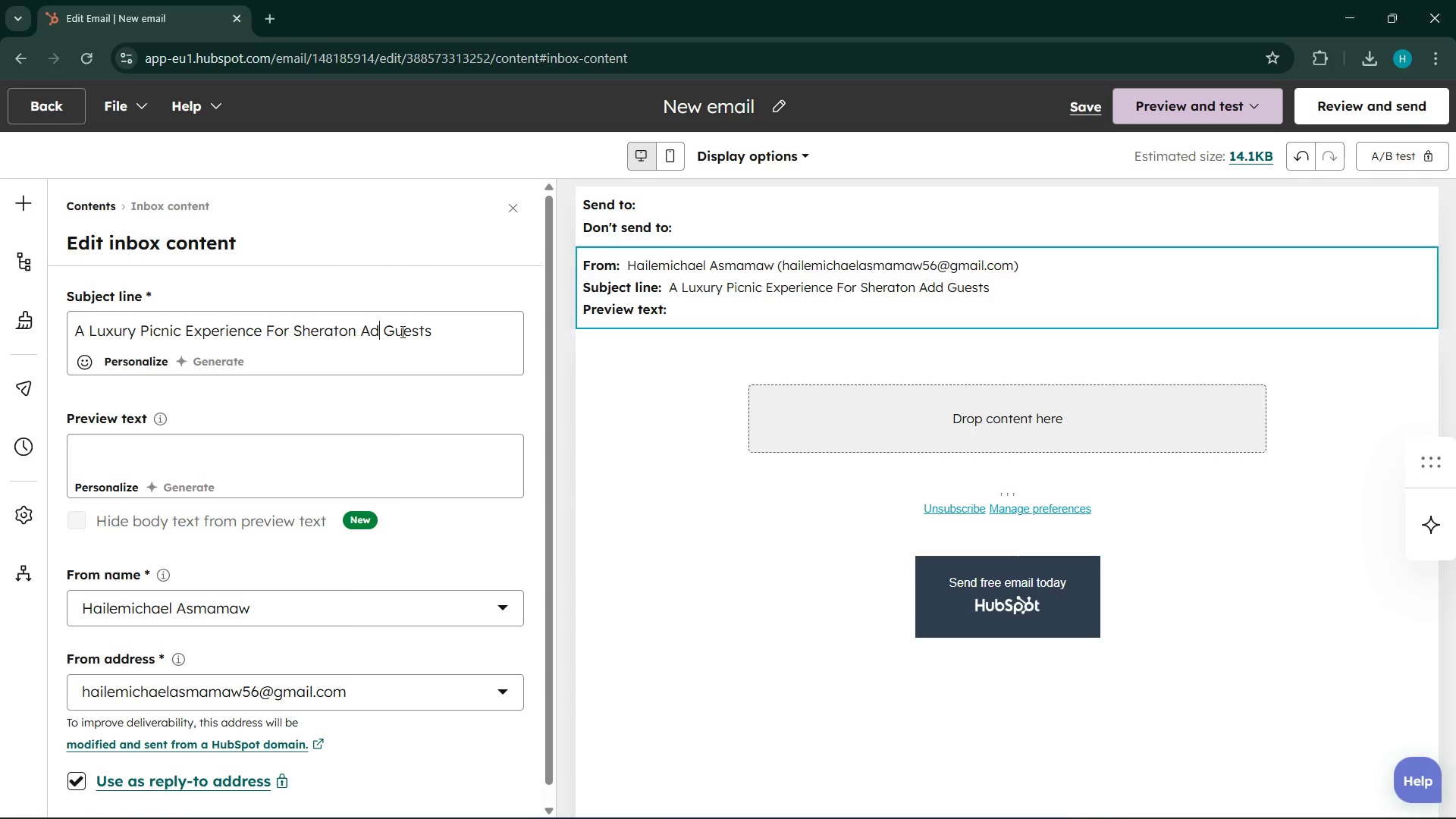 
key(Backspace)
 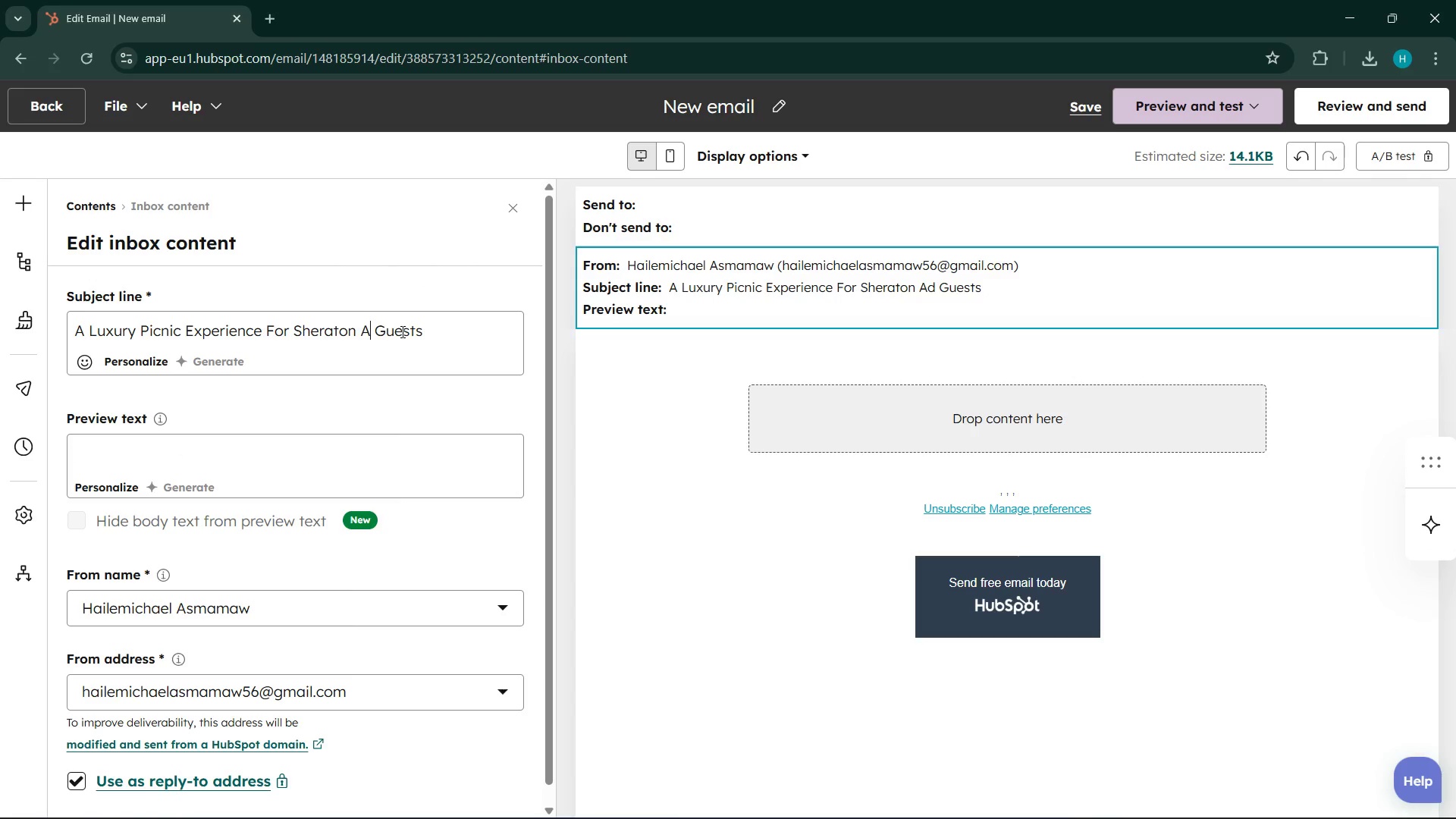 
key(Backspace)
 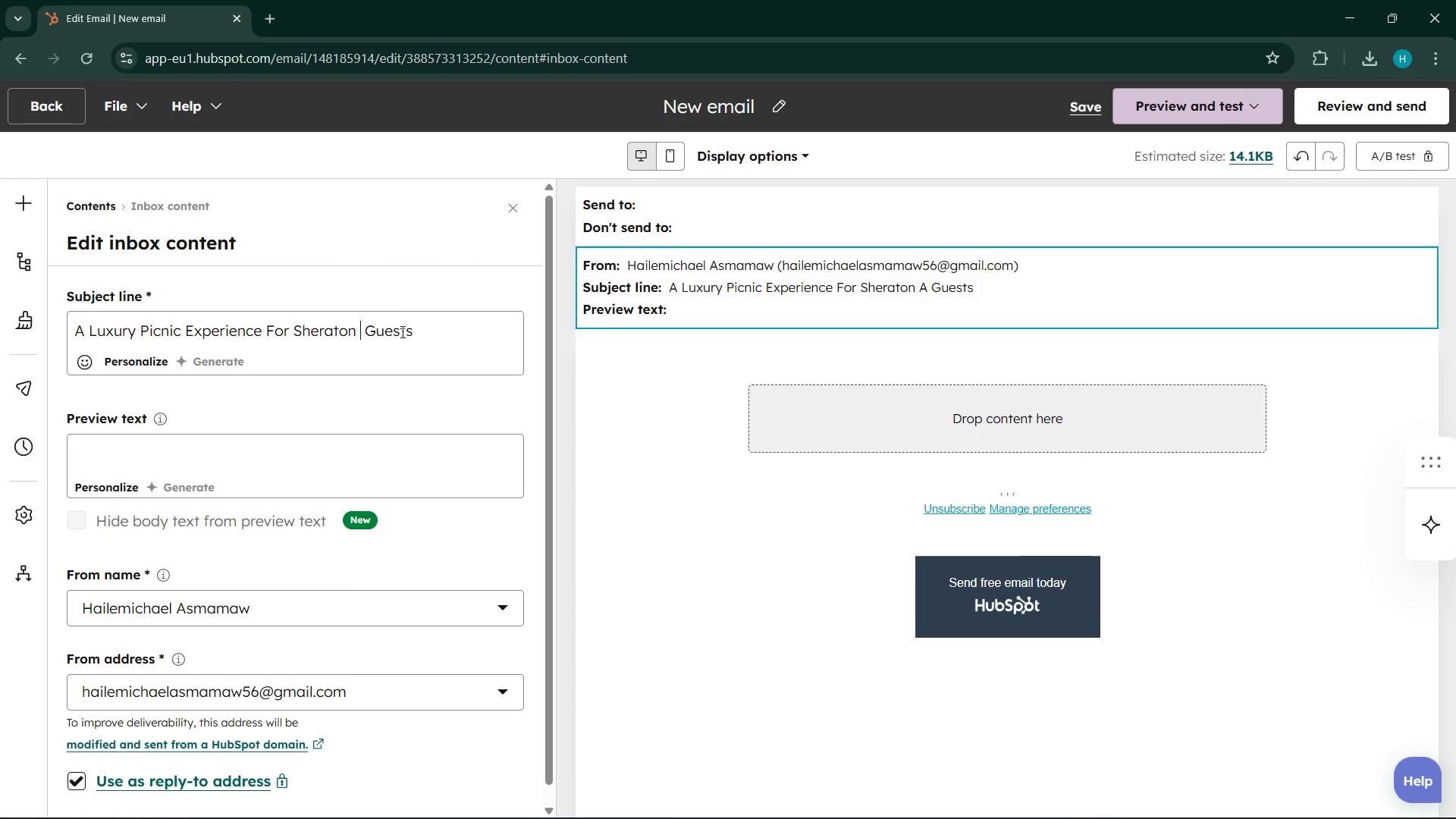 
key(Backspace)
 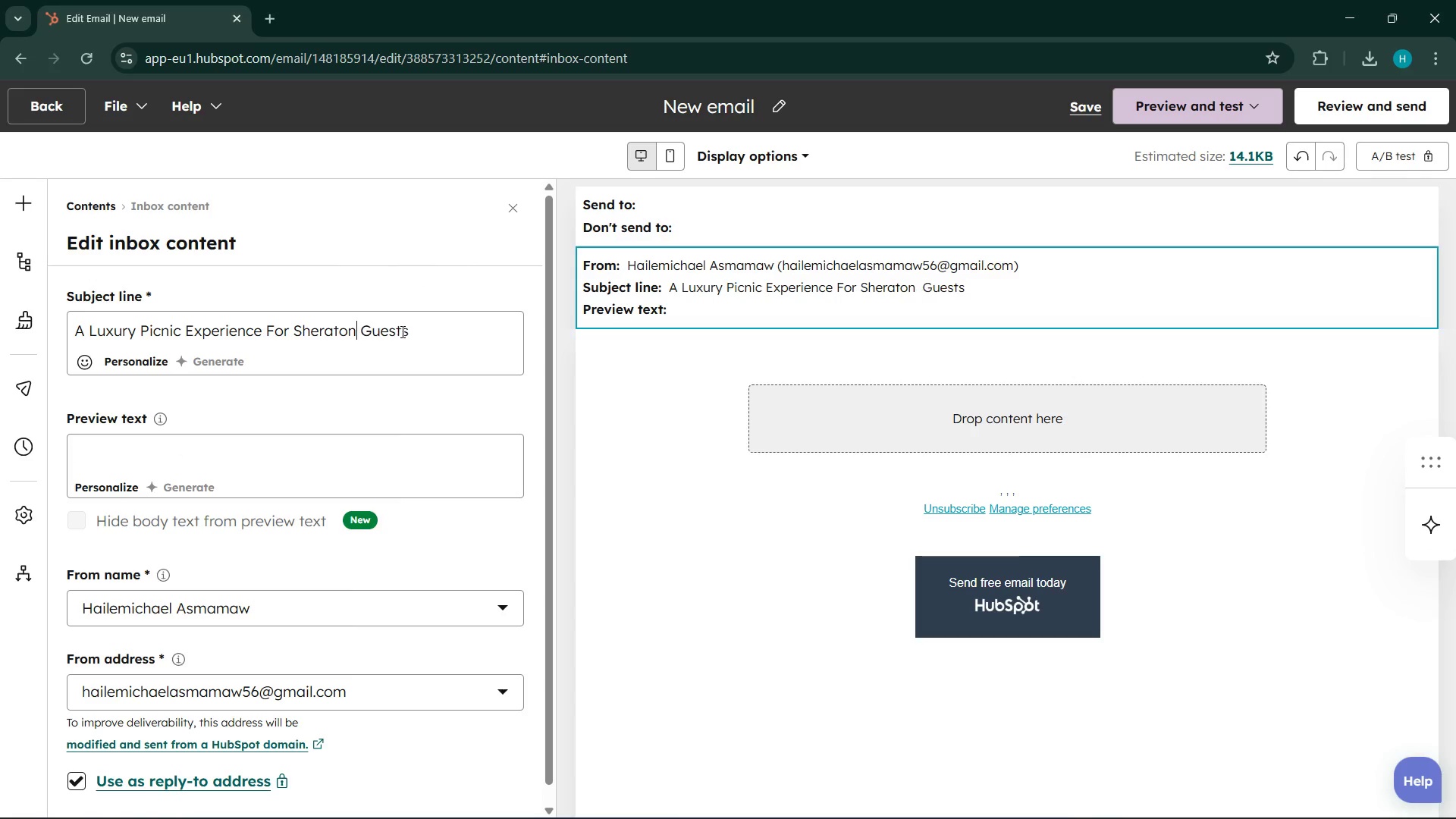 
key(Backspace)
 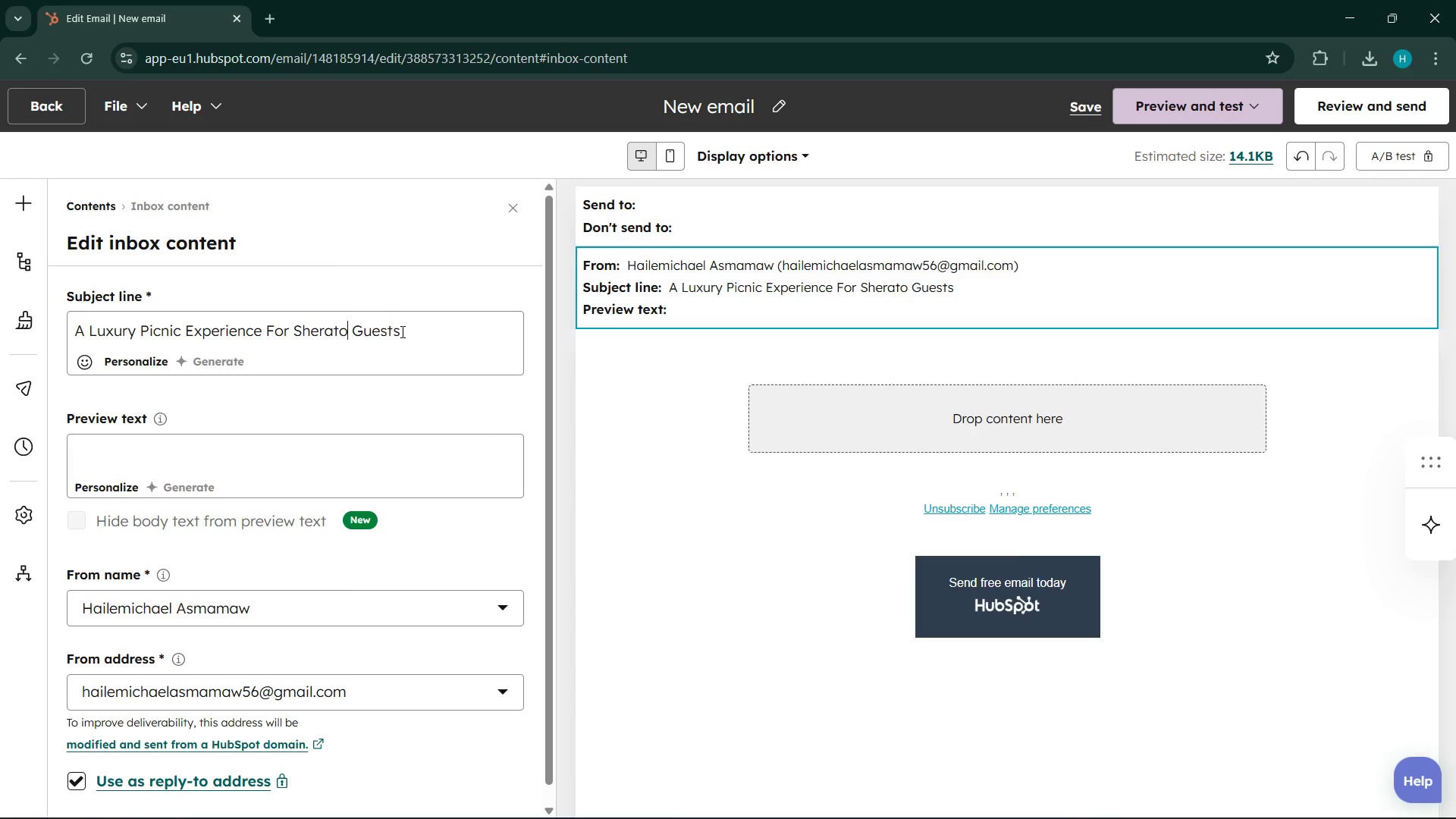 
key(Backspace)
 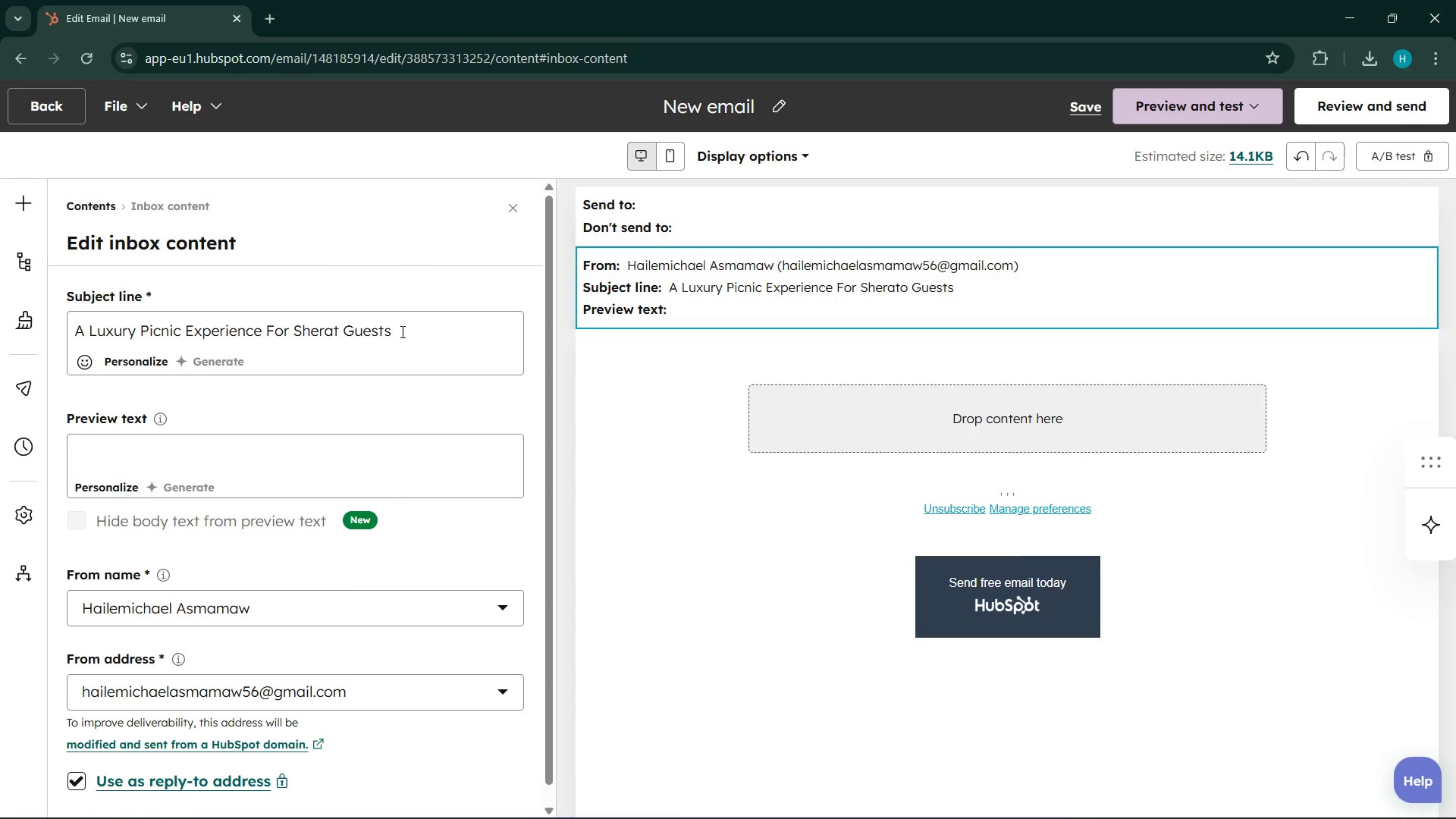 
key(Backspace)
 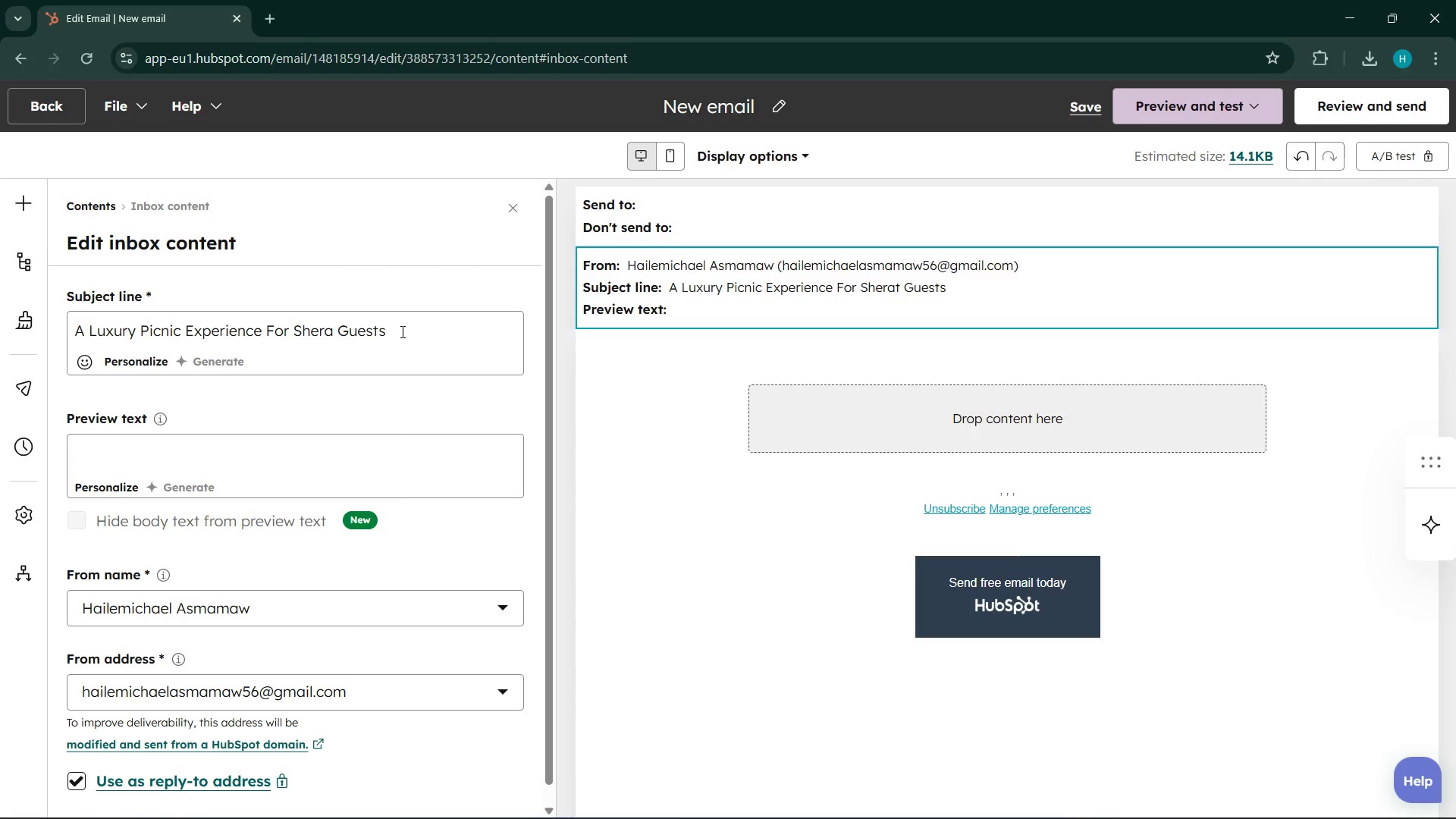 
key(Backspace)
 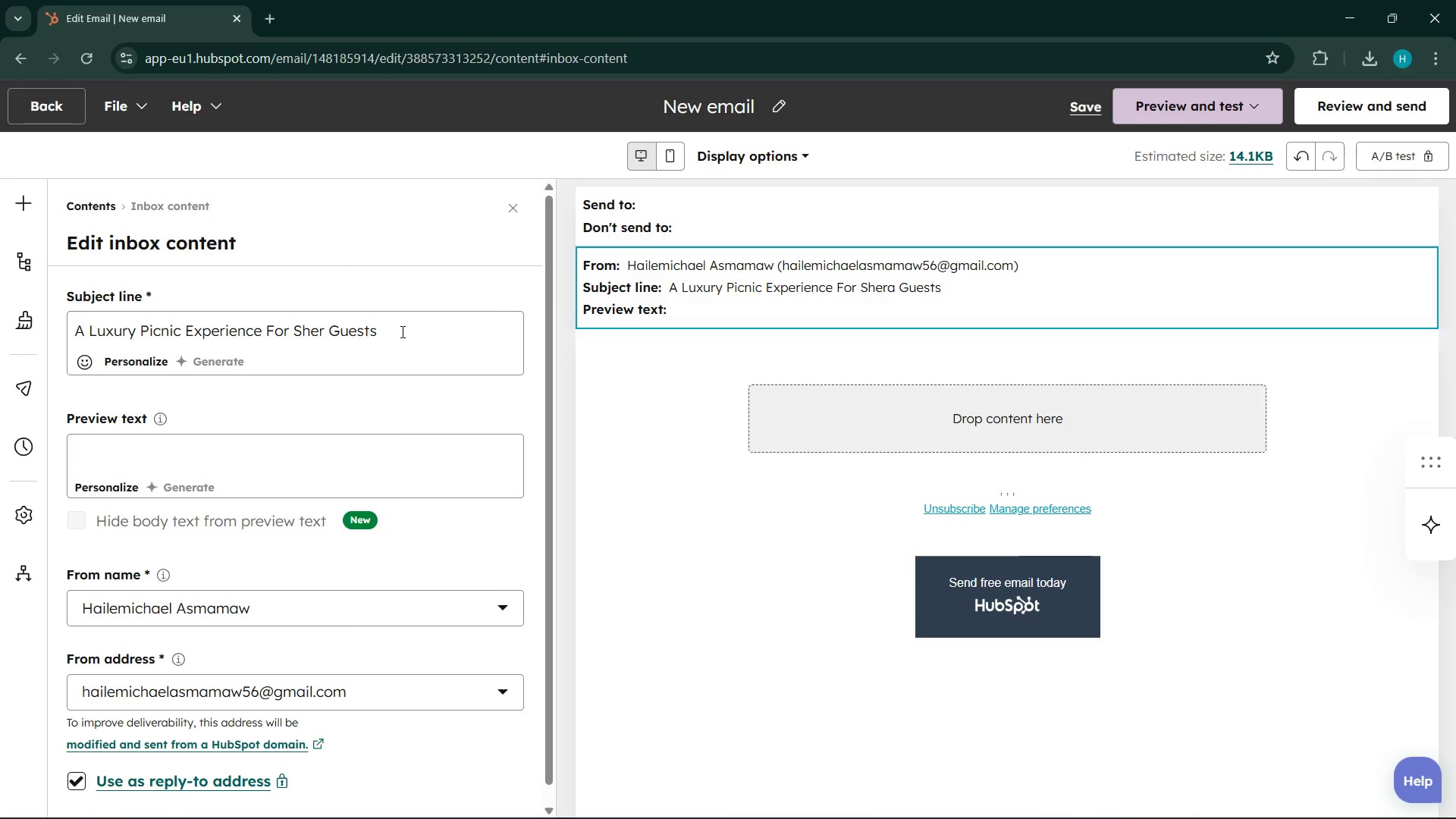 
key(Backspace)
 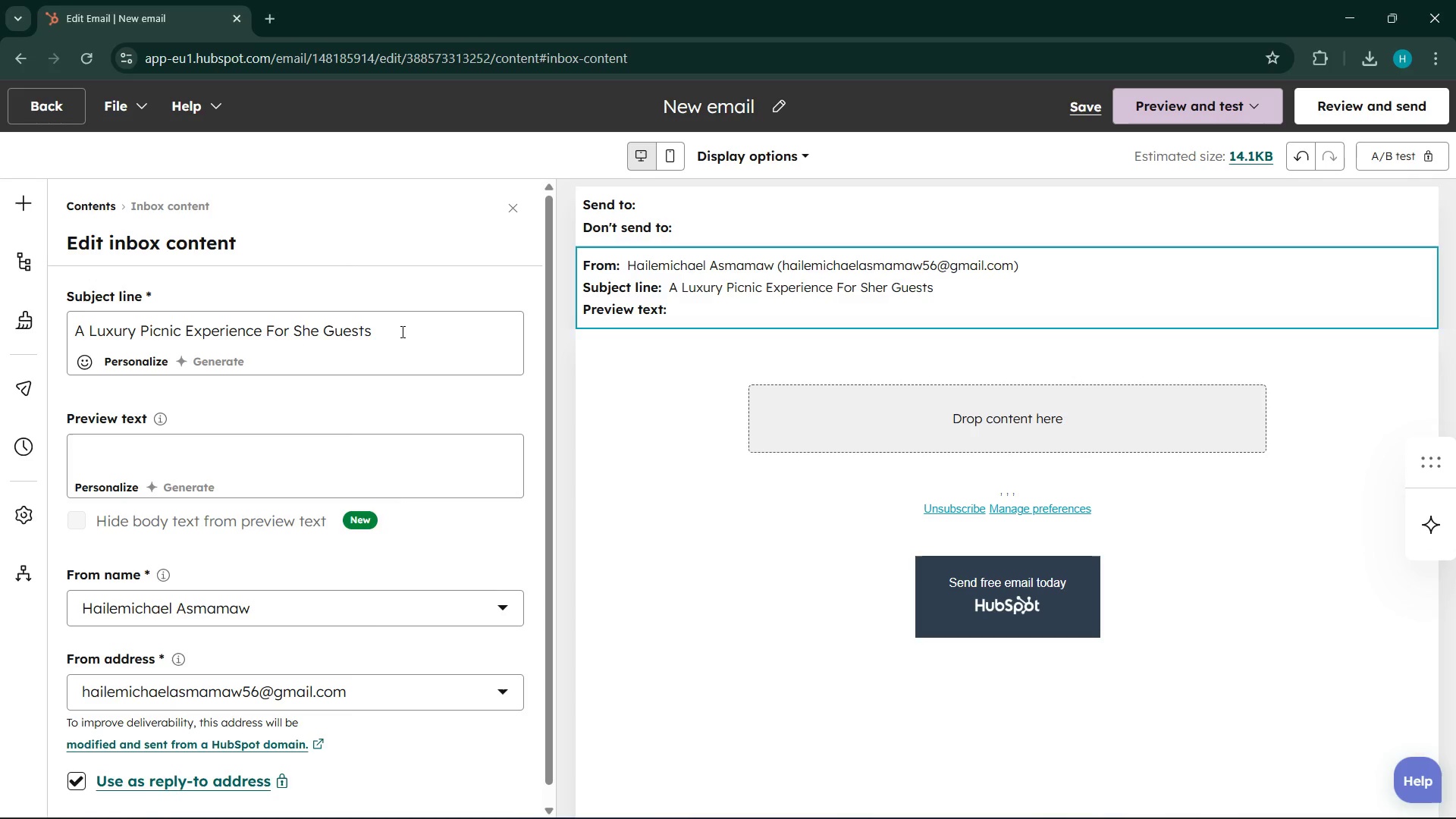 
key(Backspace)
 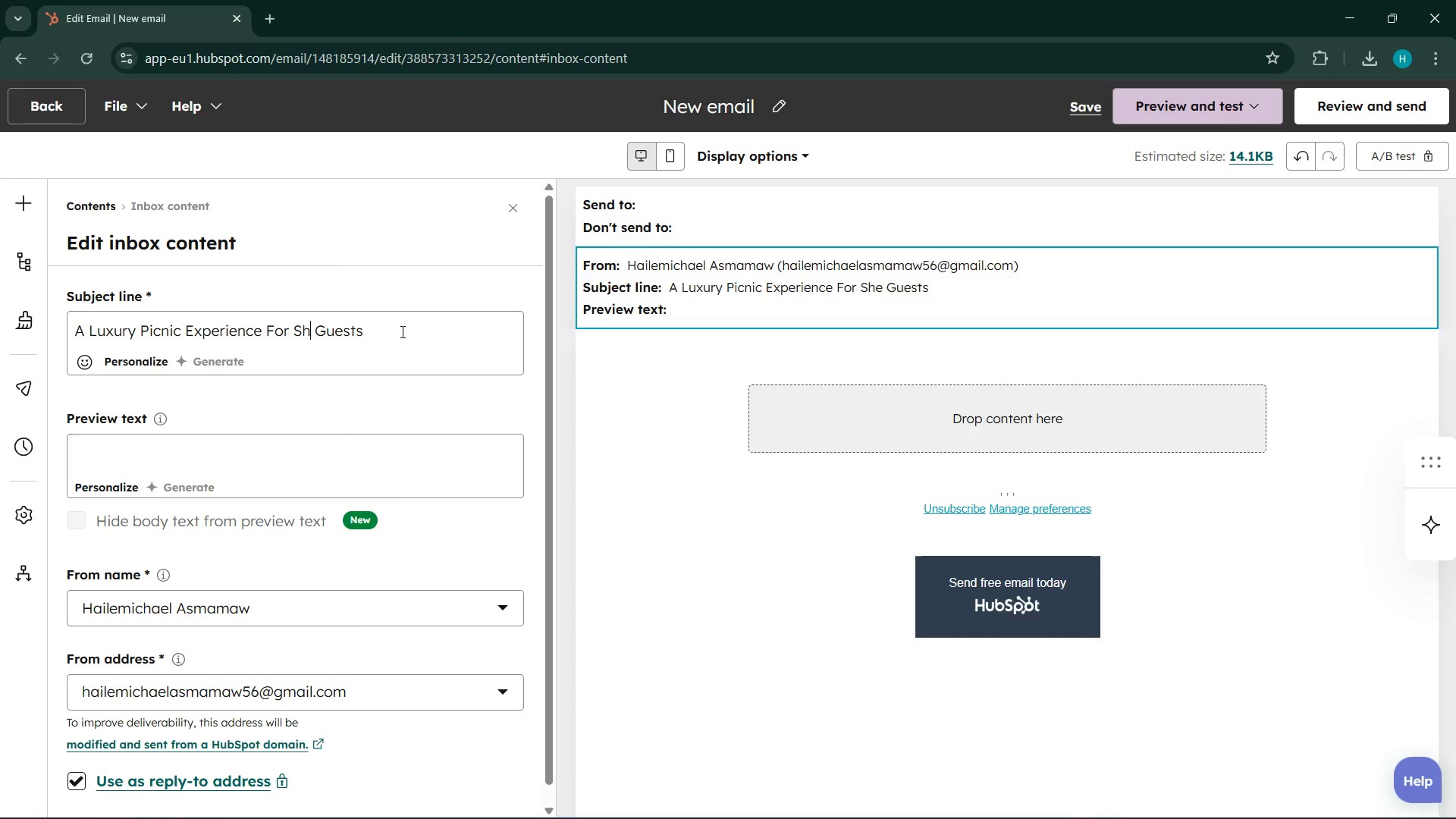 
key(Backspace)
 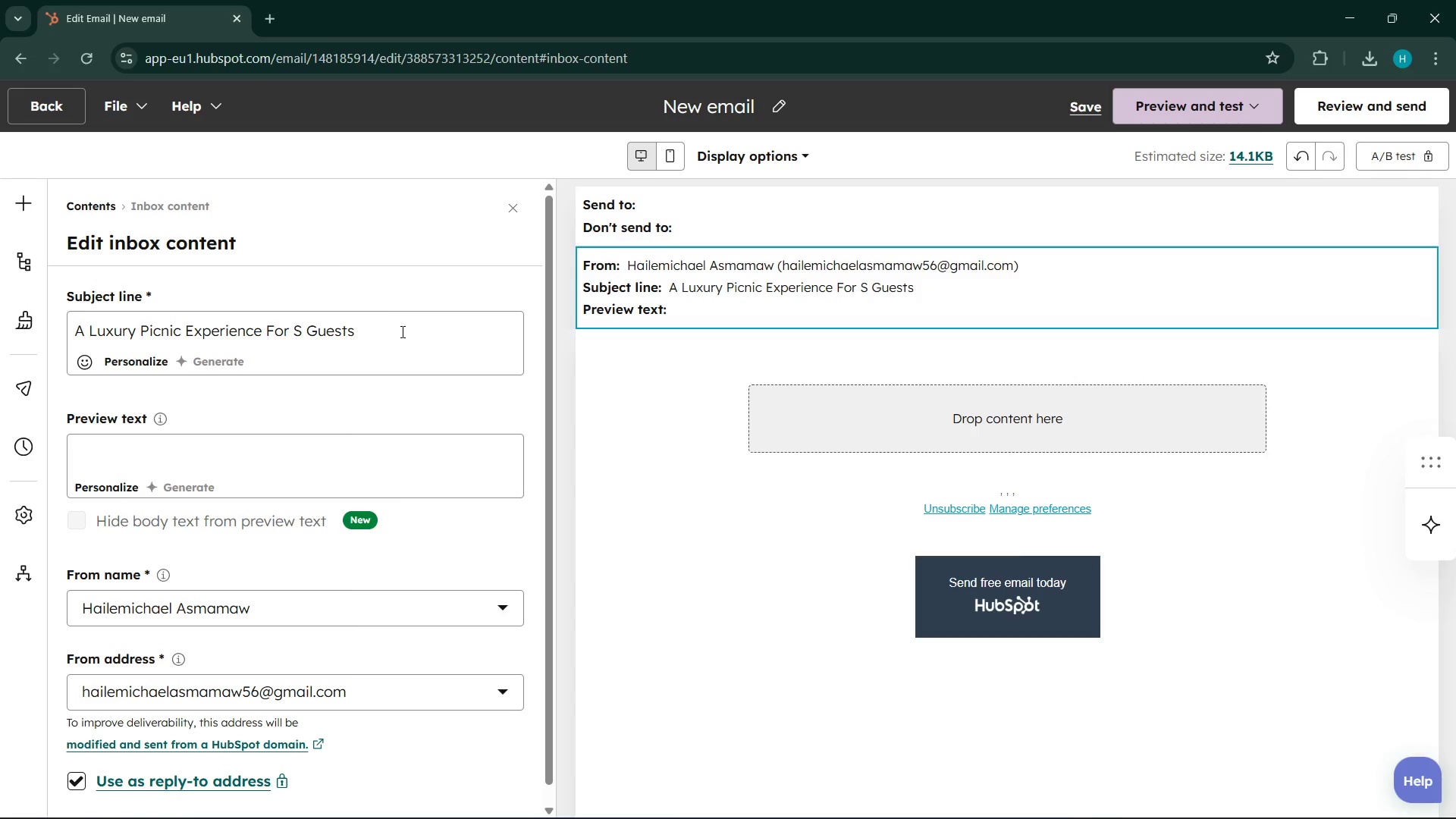 
key(Backspace)
 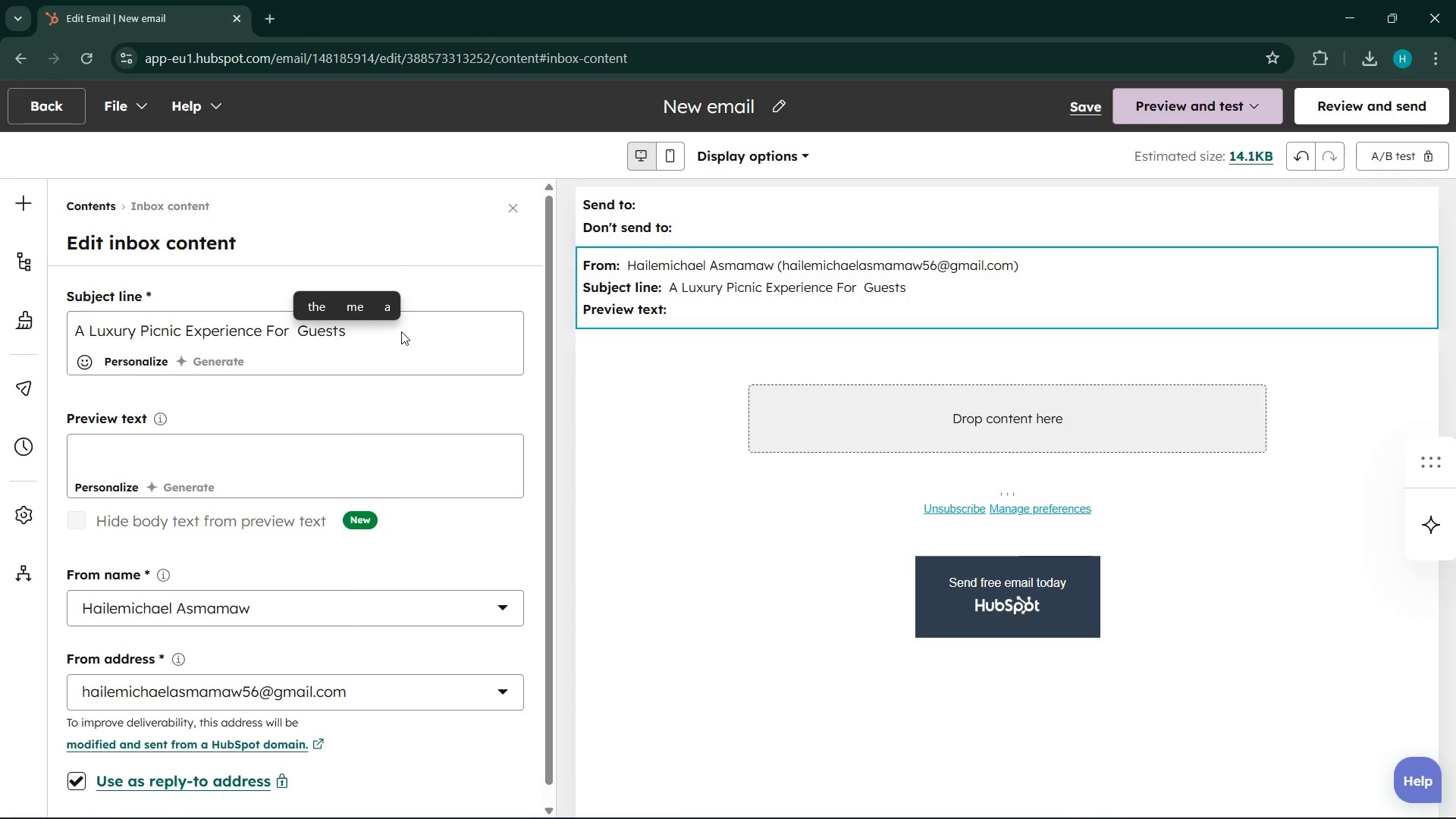 
key(Shift+ShiftLeft)
 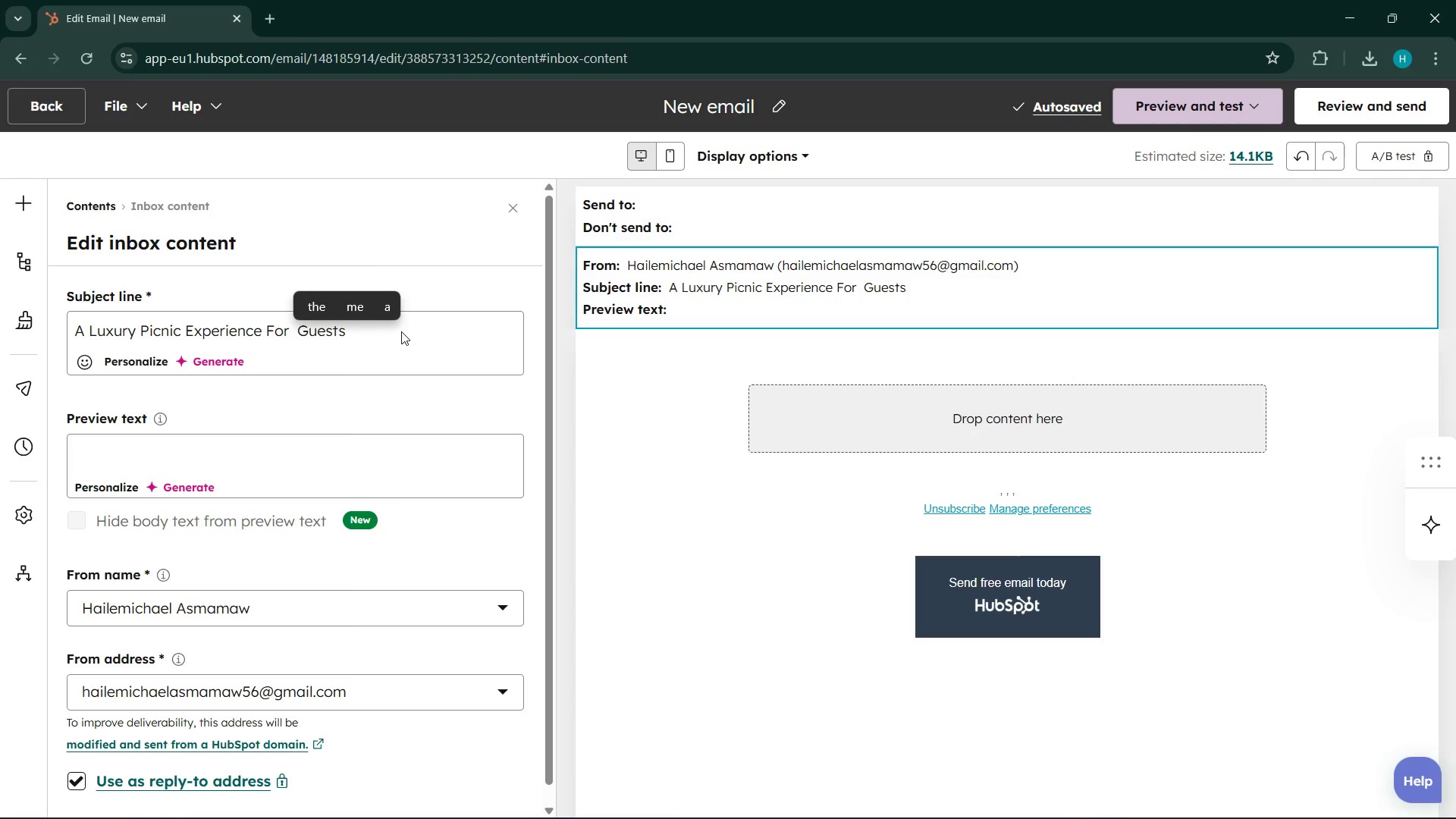 
type({{coma)
key(Backspace)
 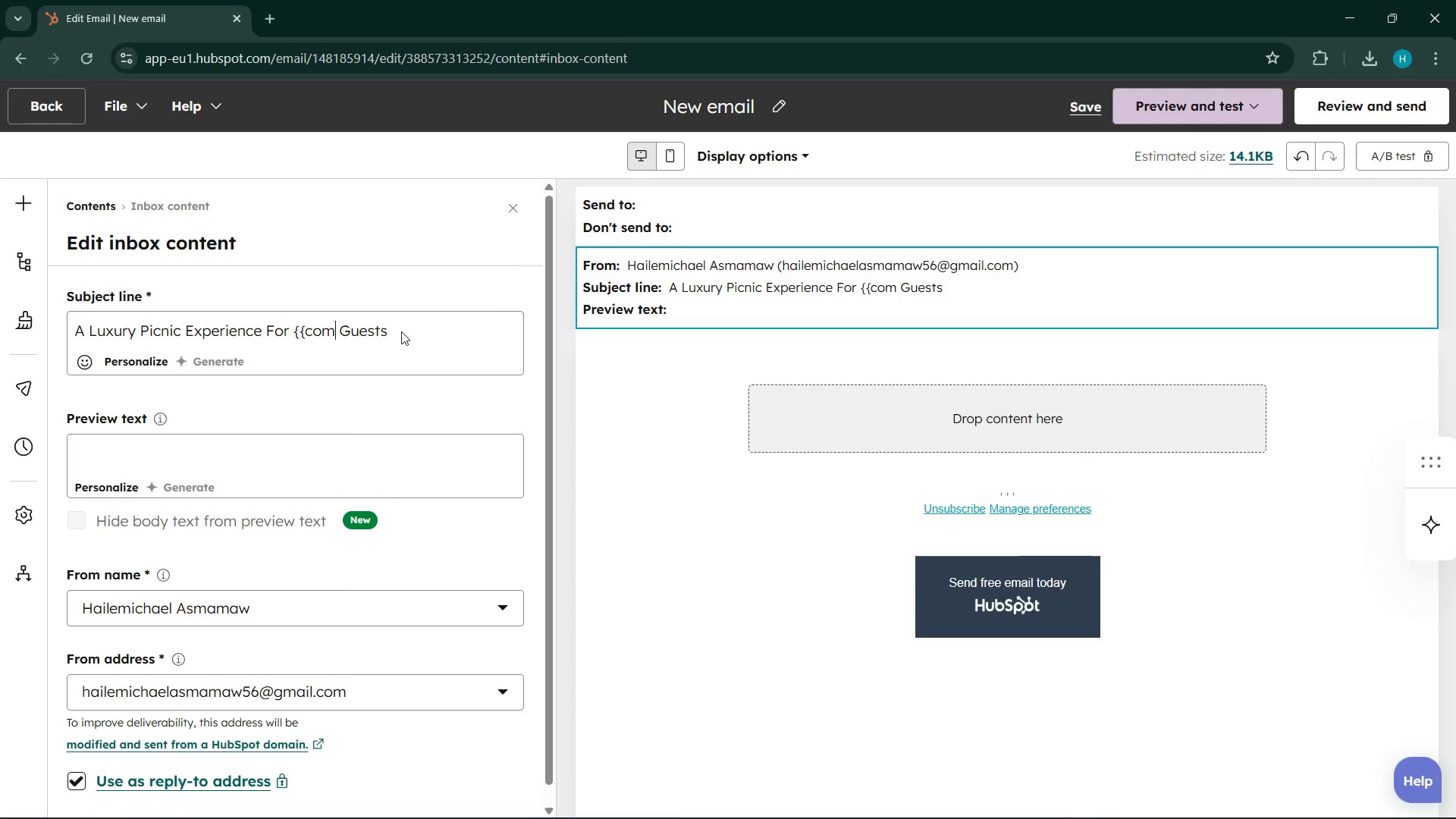 
type(pany.name}})
 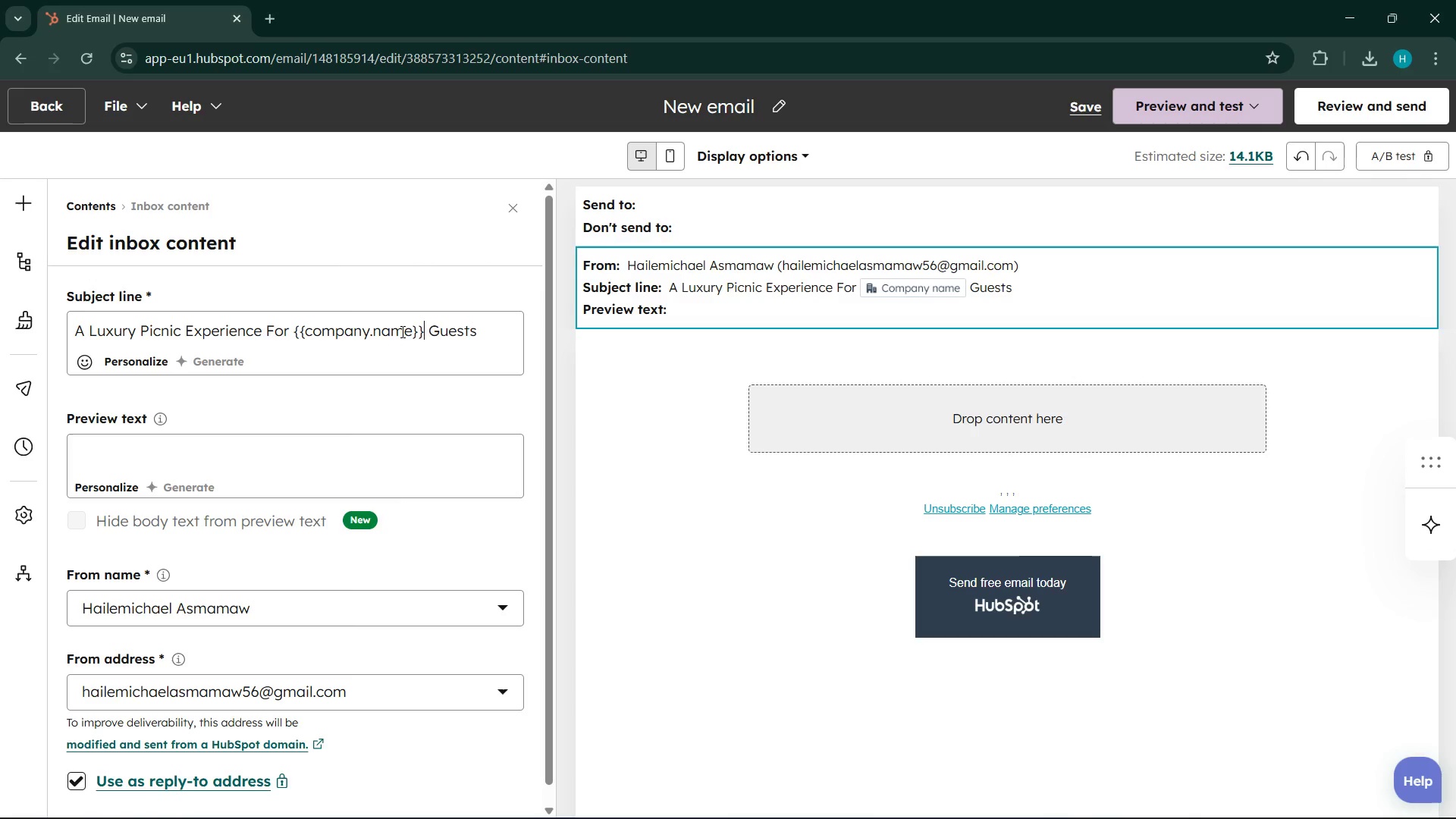 
left_click([206, 450])
 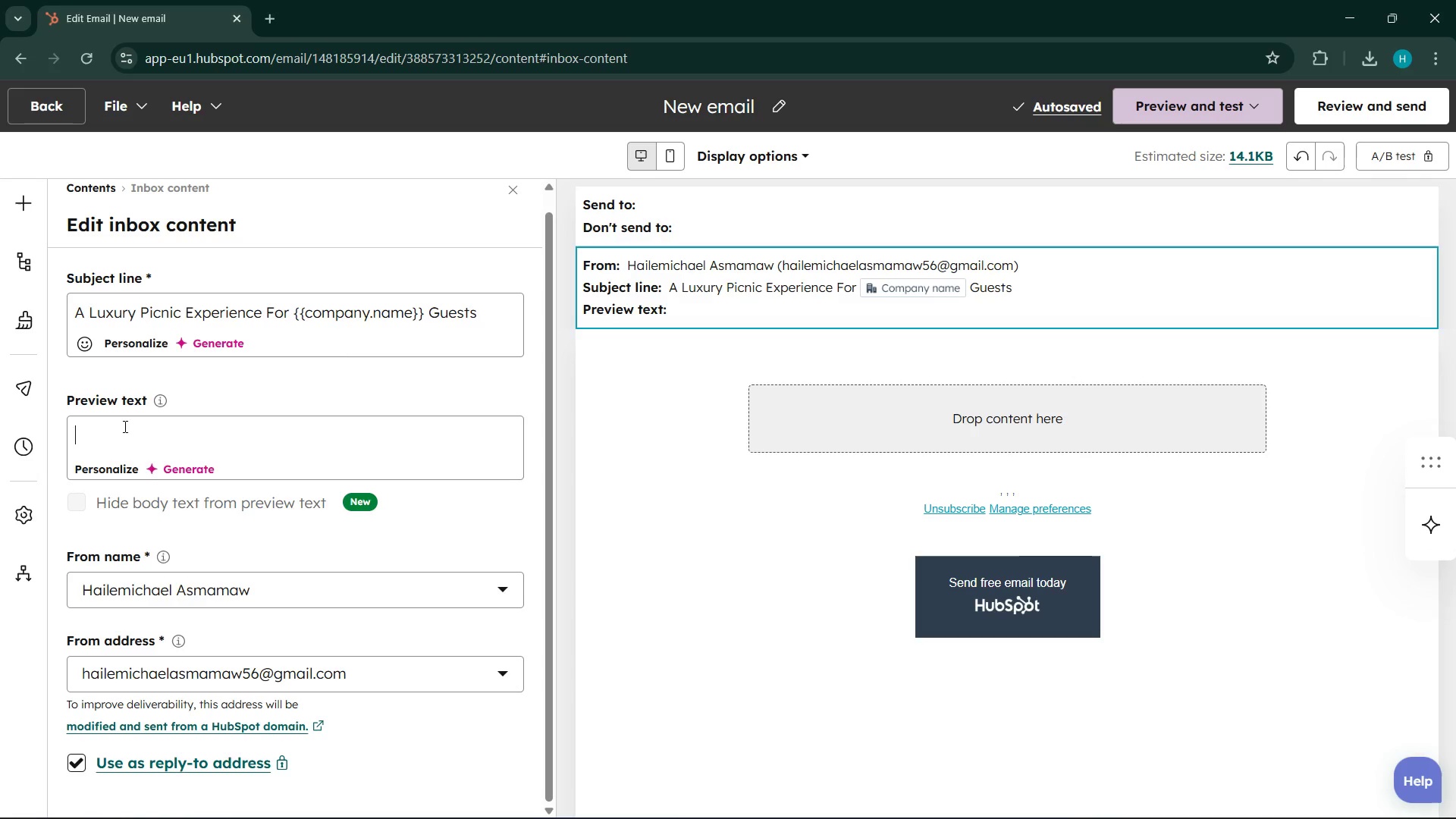 
wait(11.42)
 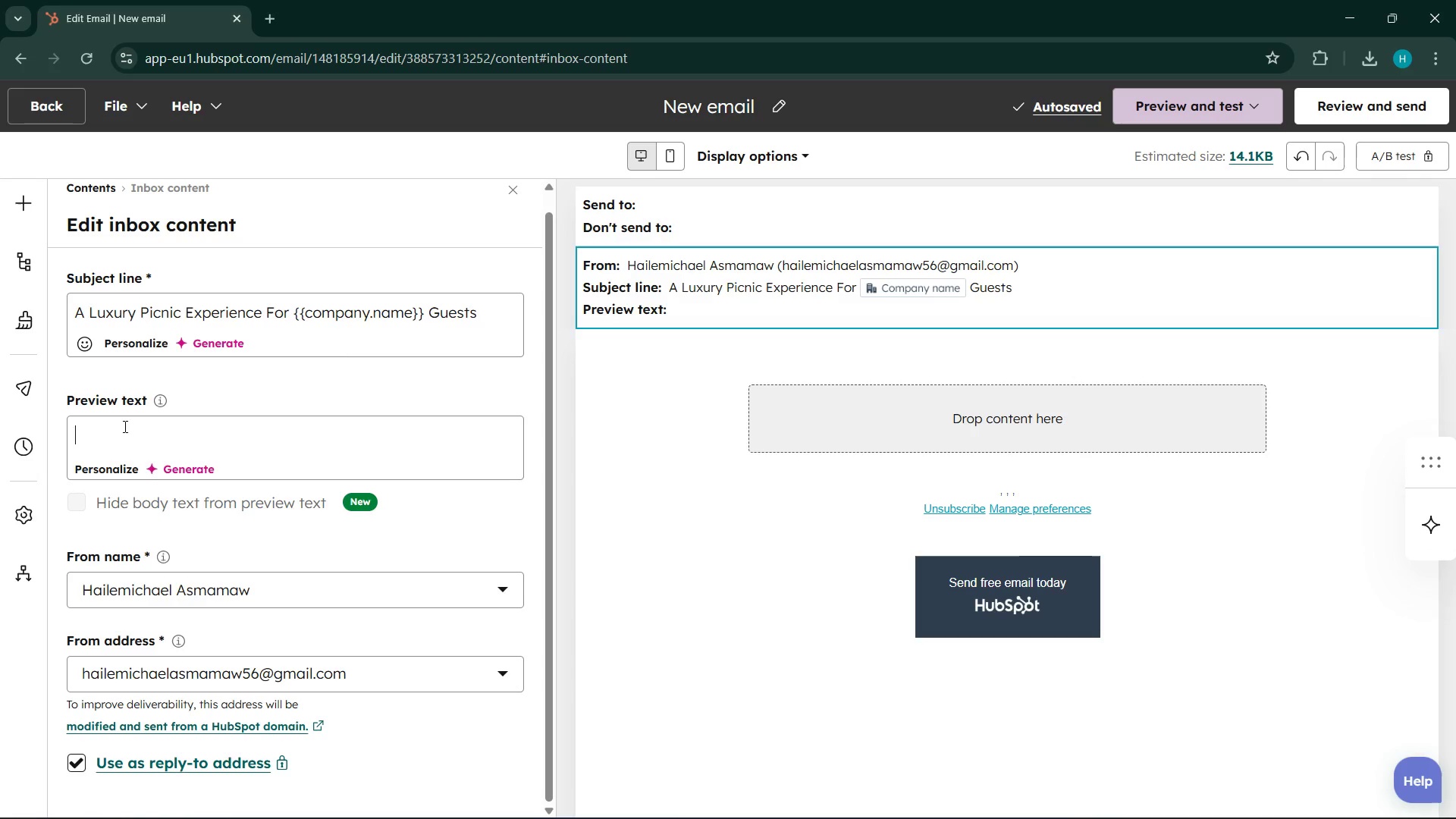 
left_click([676, 403])
 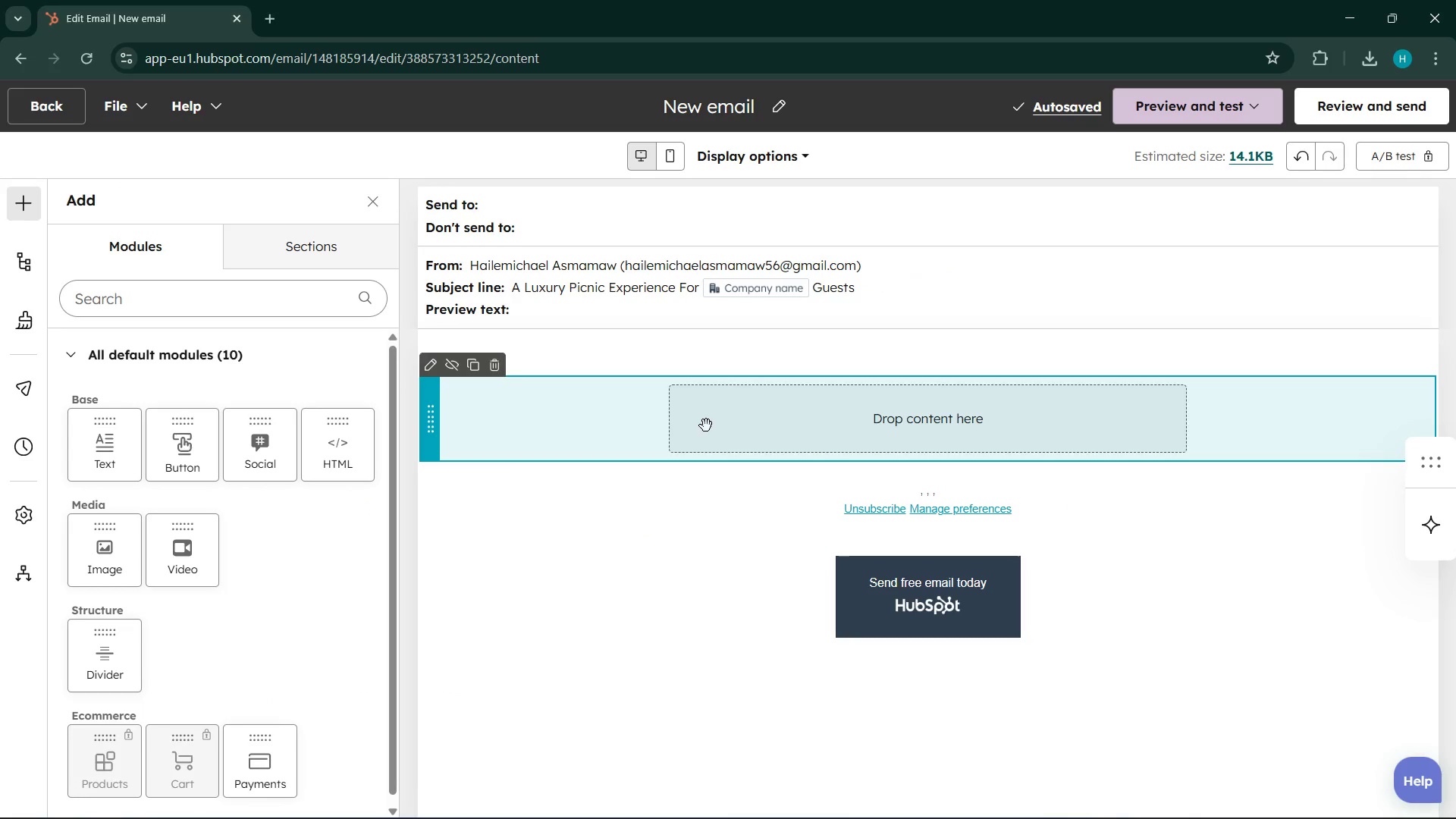 
left_click([706, 425])
 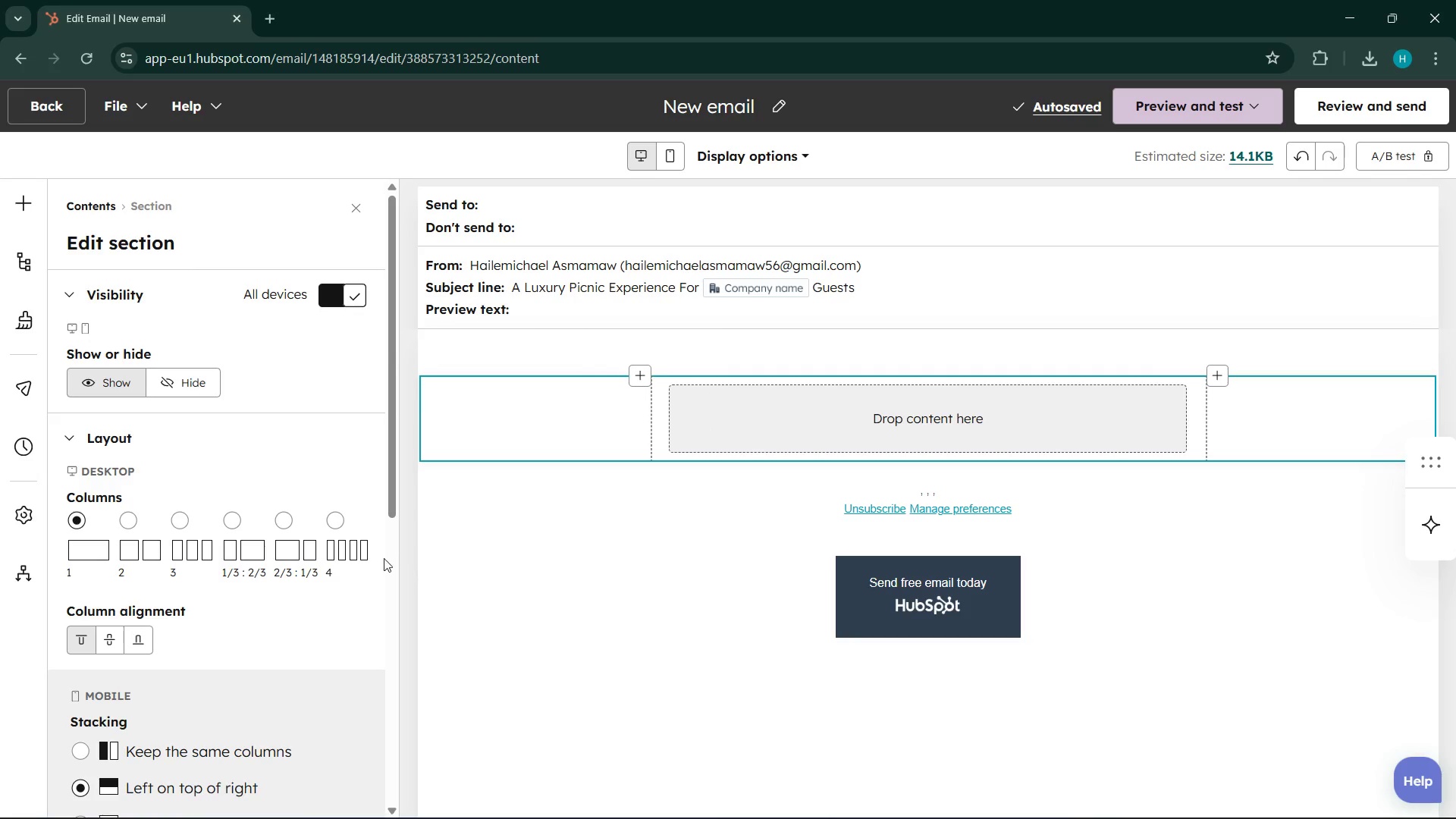 
left_click([898, 420])
 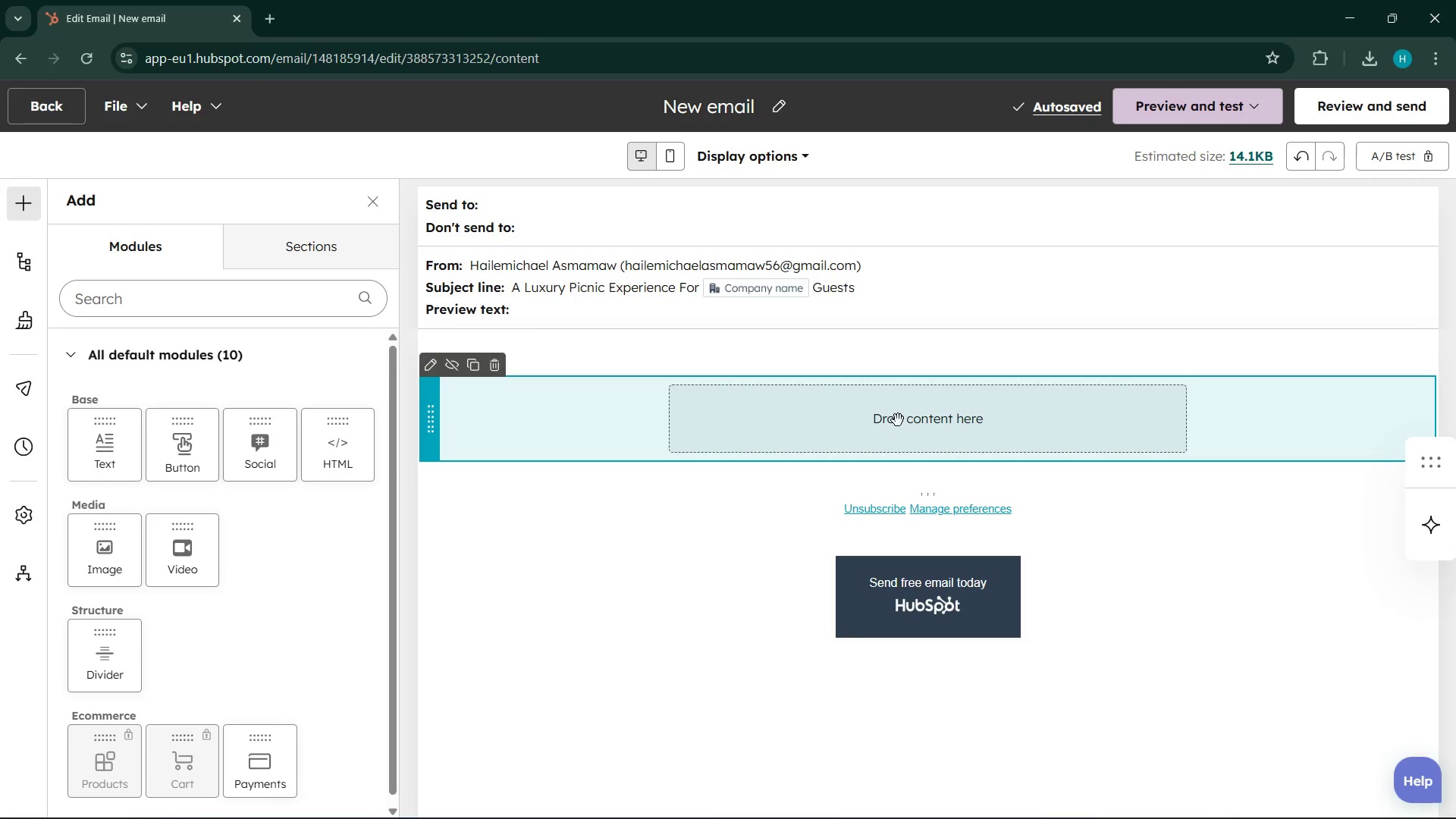 
double_click([898, 420])
 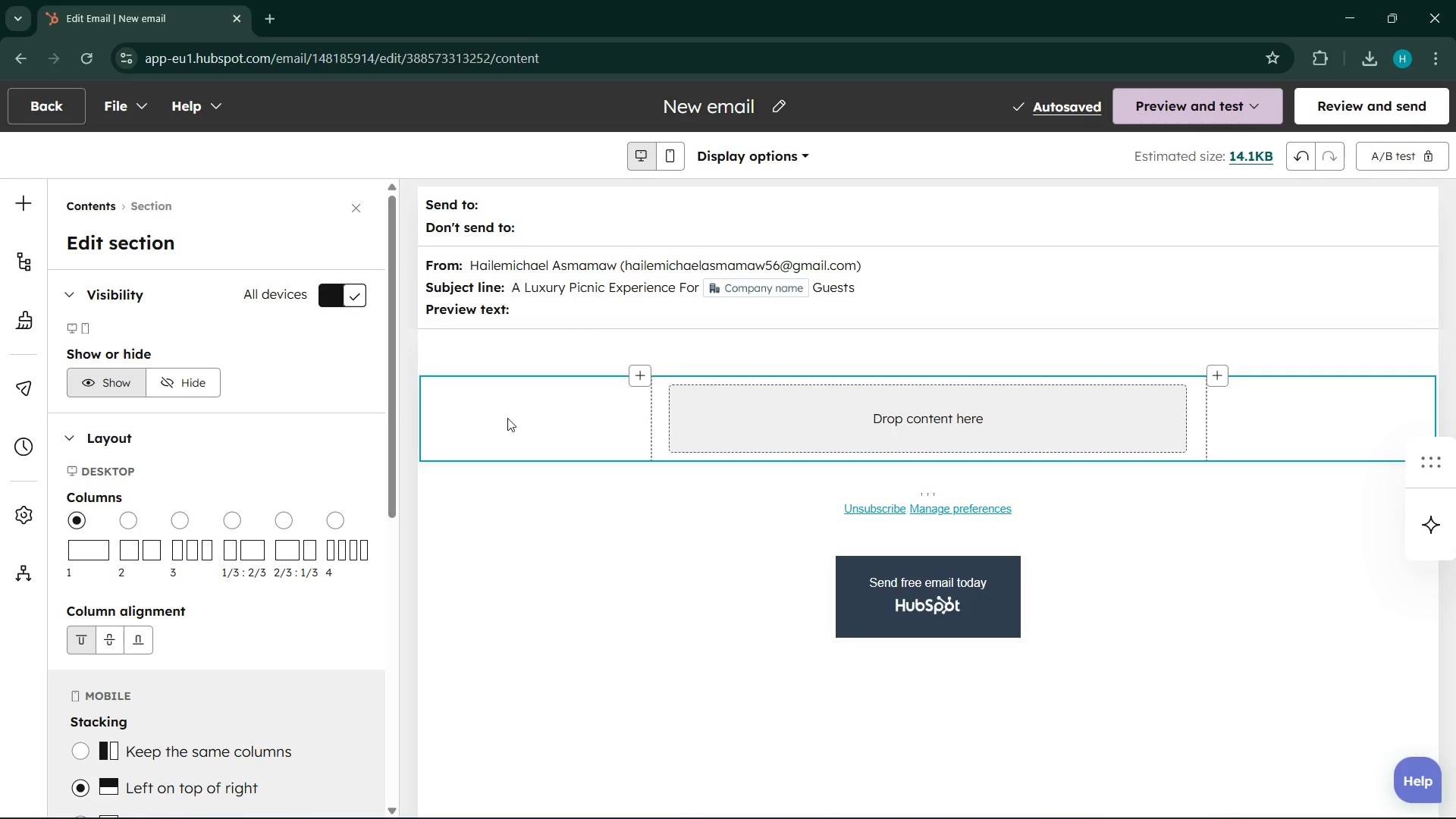 
left_click([634, 377])
 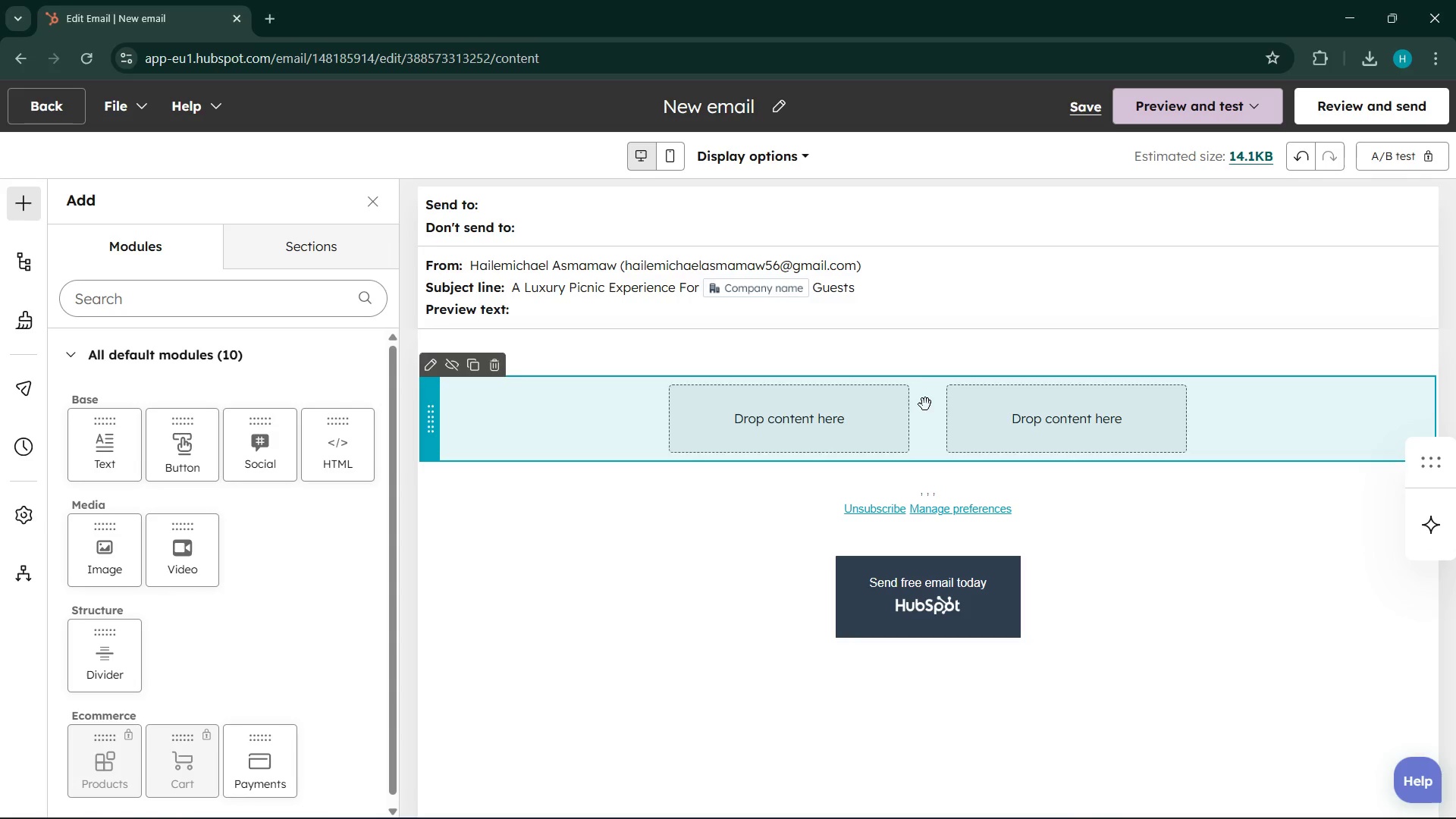 
left_click([496, 371])
 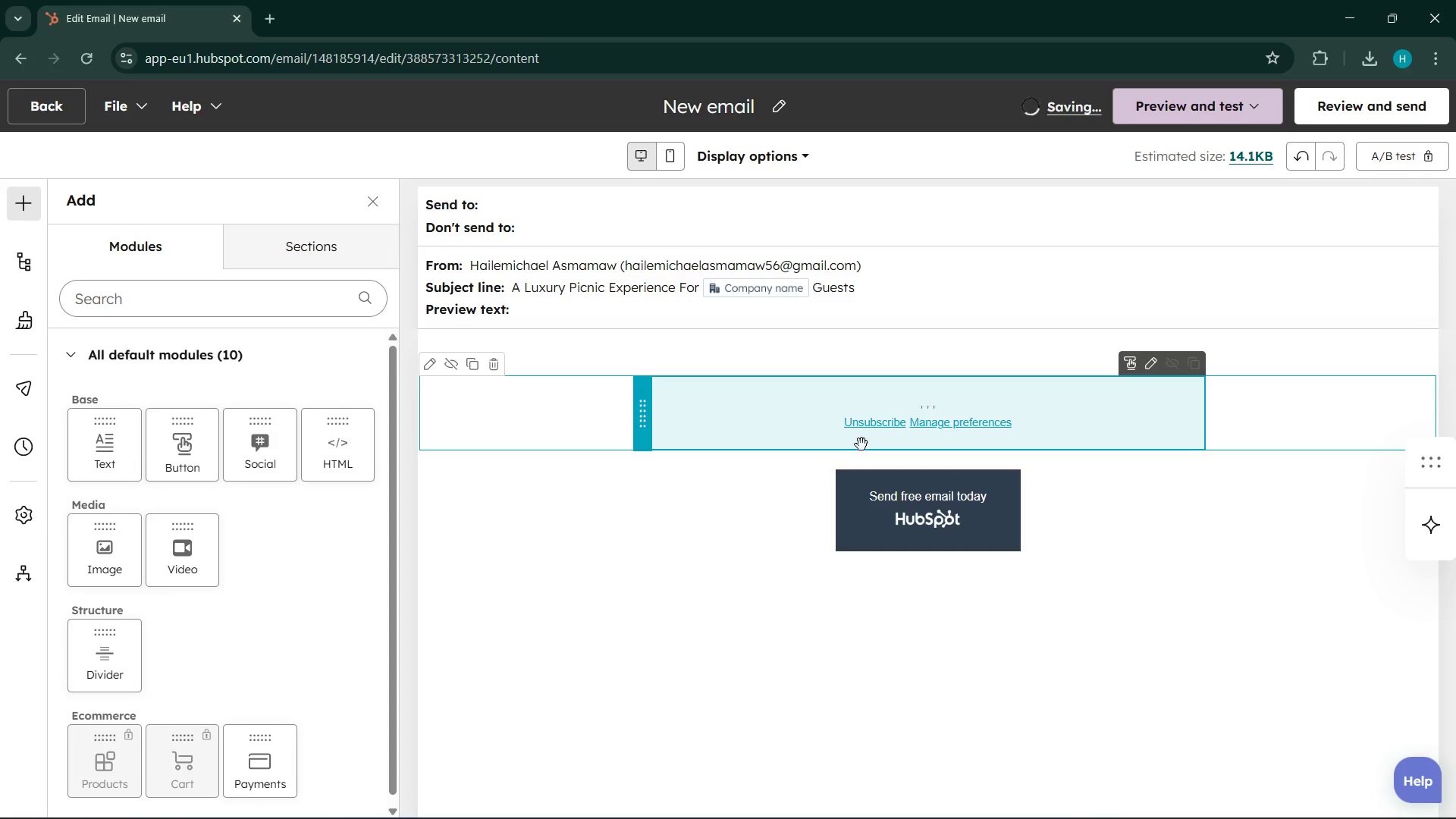 
left_click([1156, 373])
 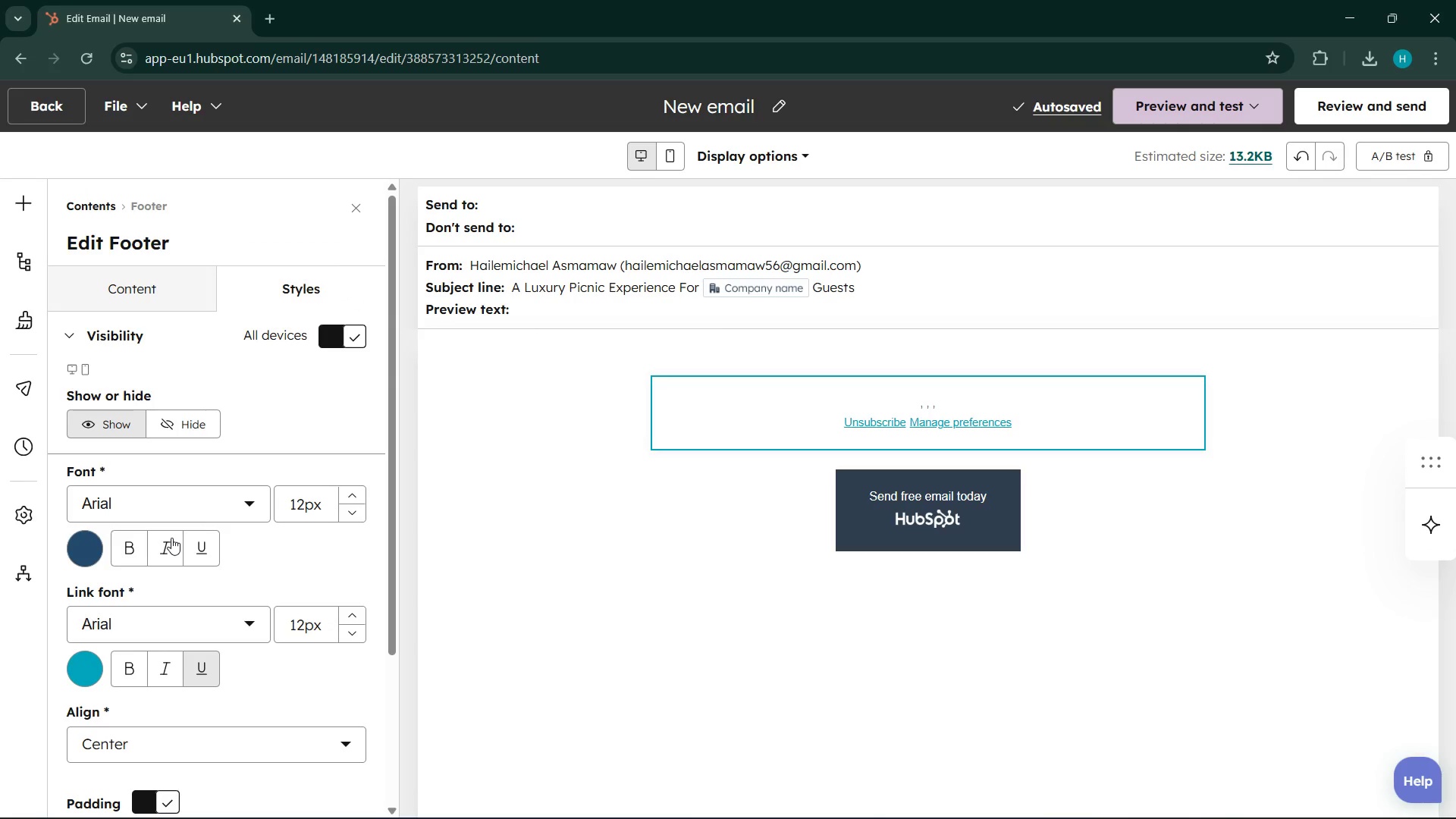 
wait(7.88)
 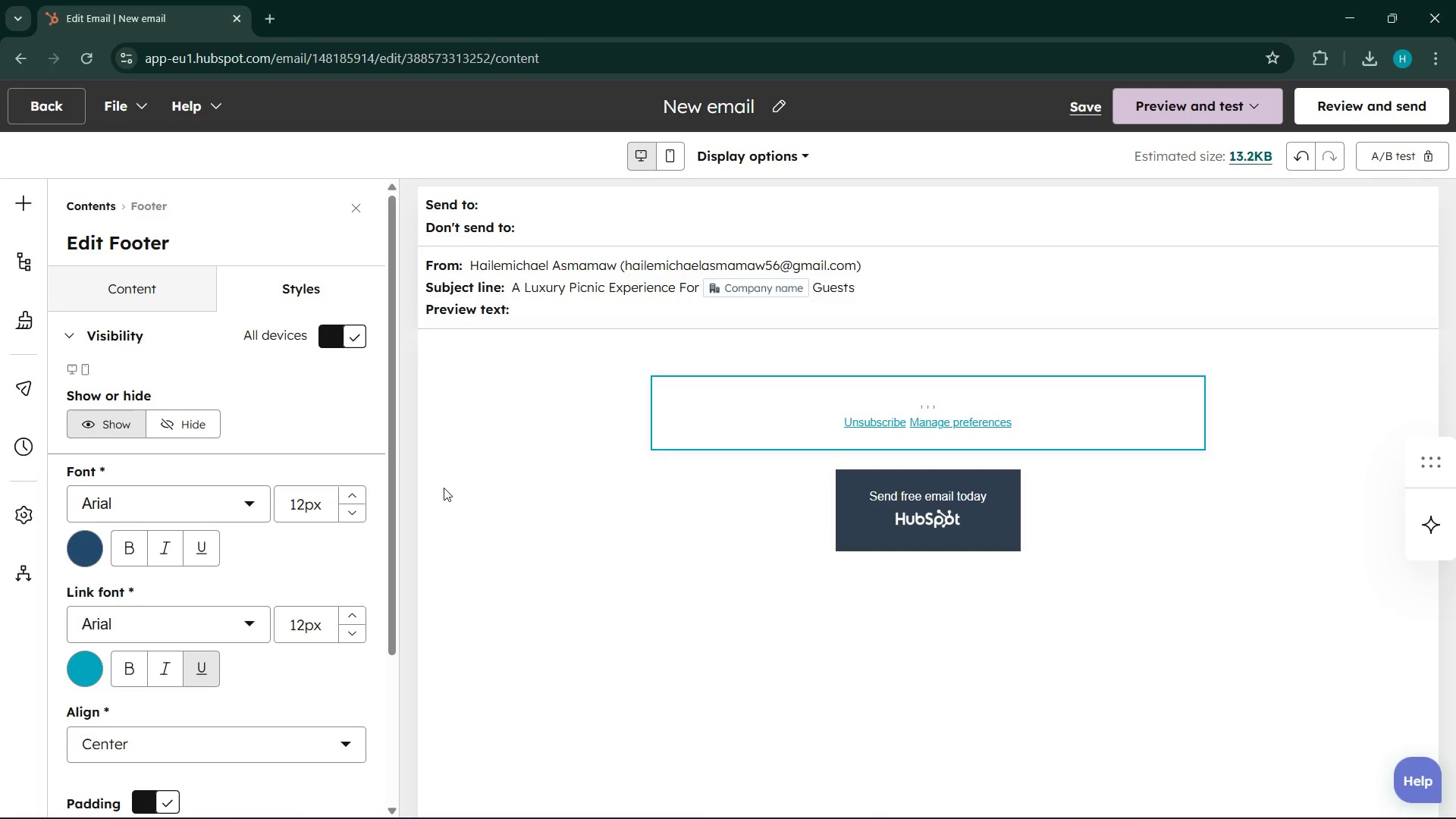 
double_click([905, 420])
 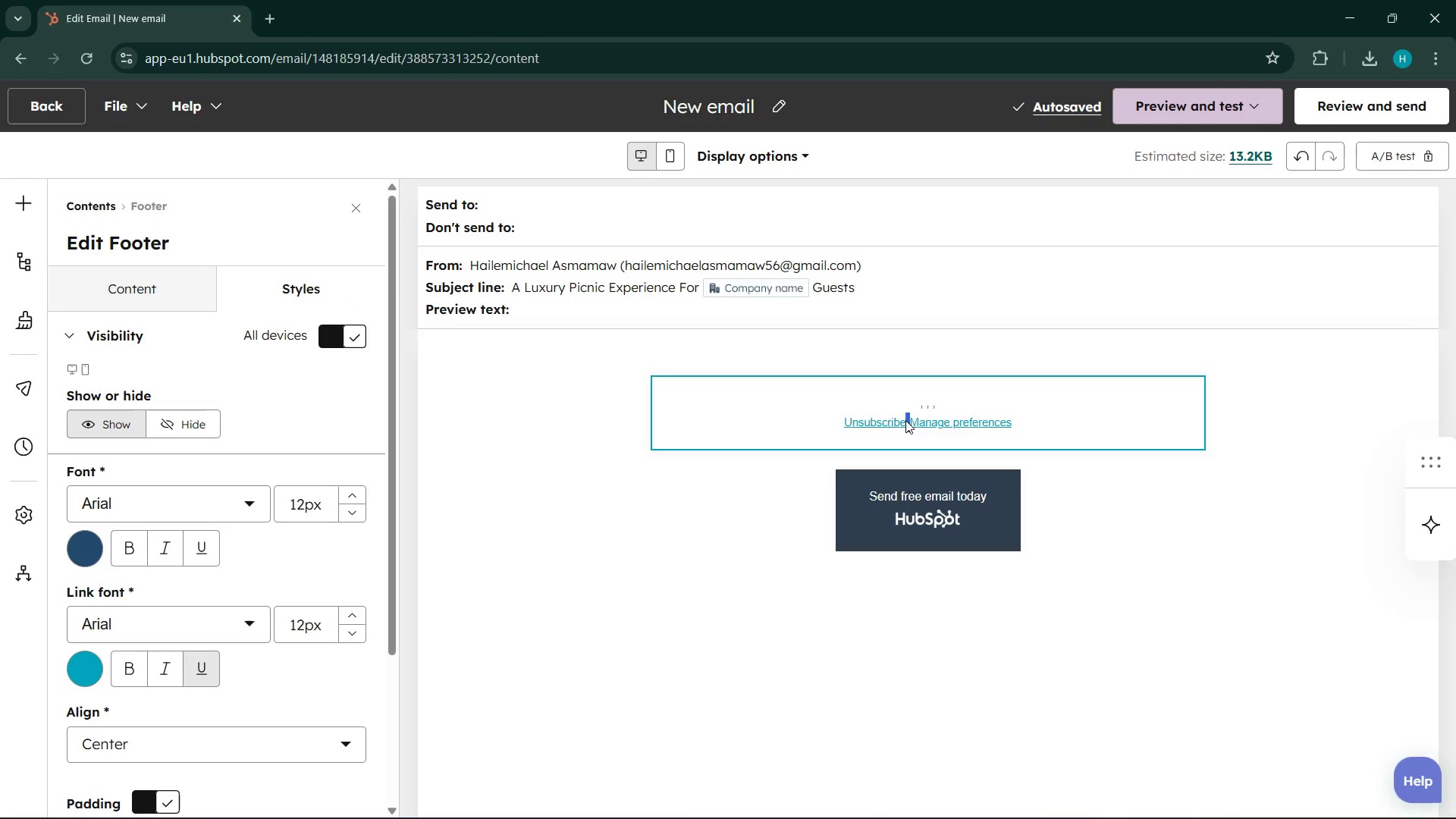 
triple_click([905, 420])
 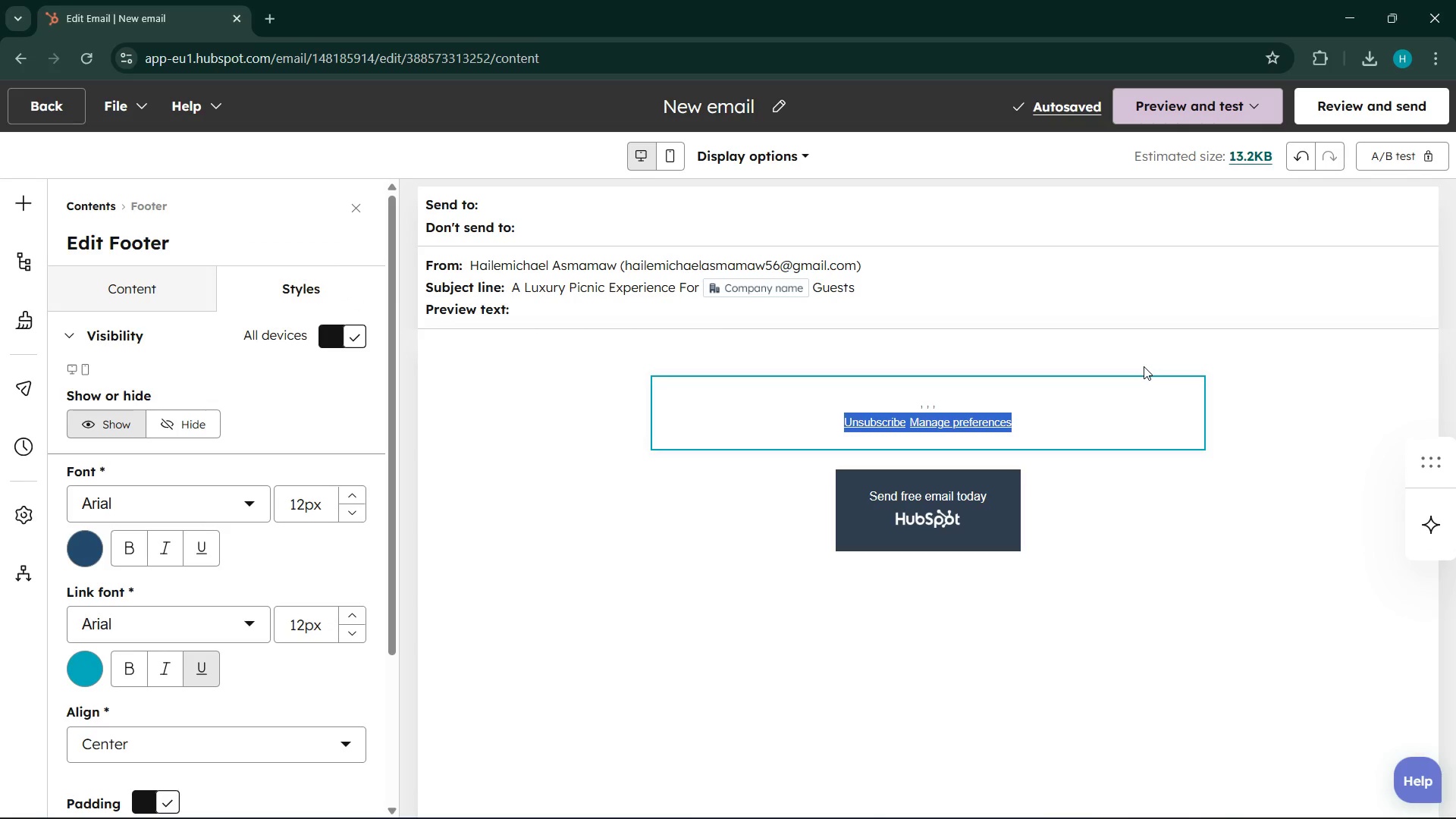 
key(Backspace)
 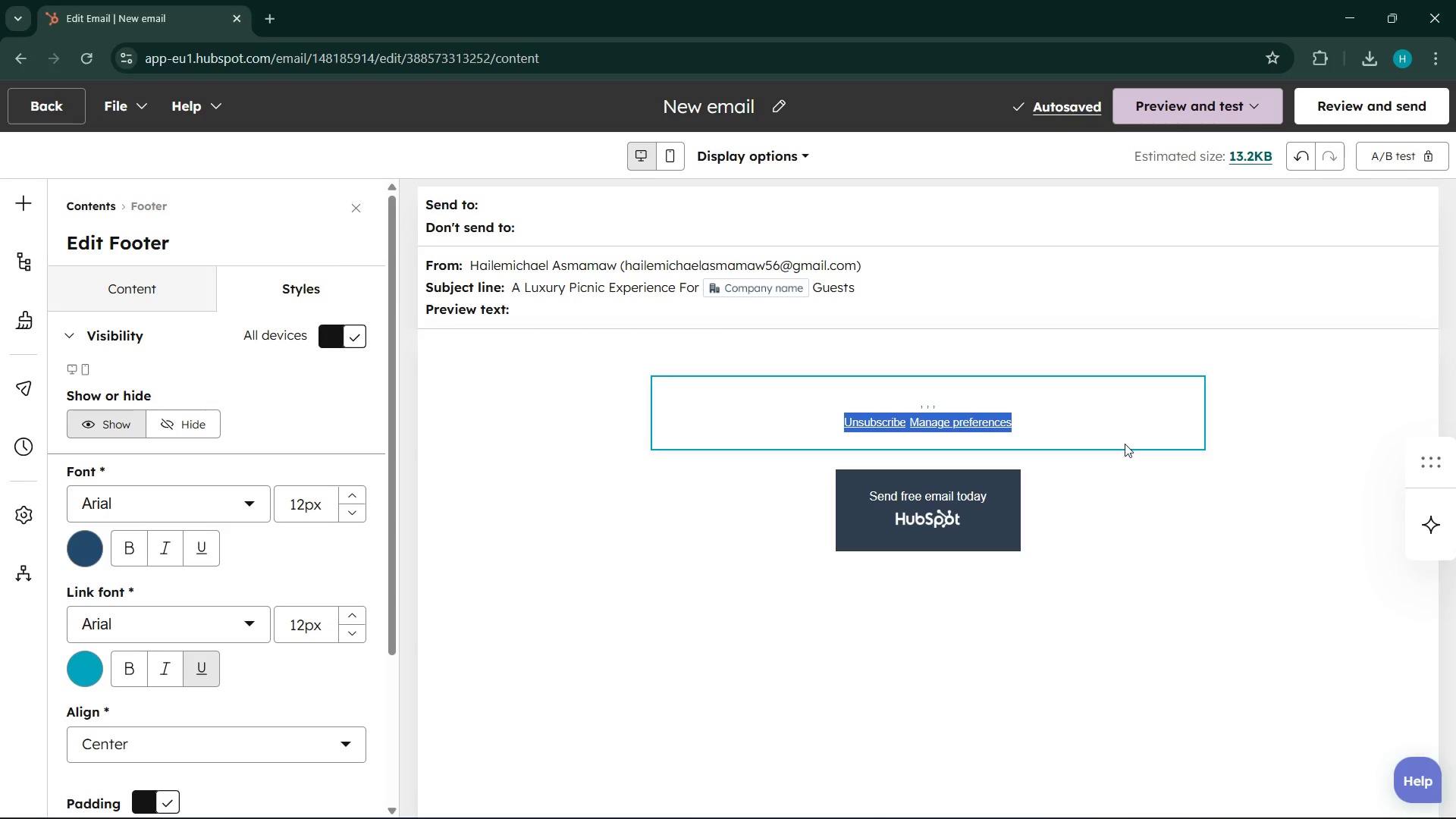 
left_click([1125, 444])
 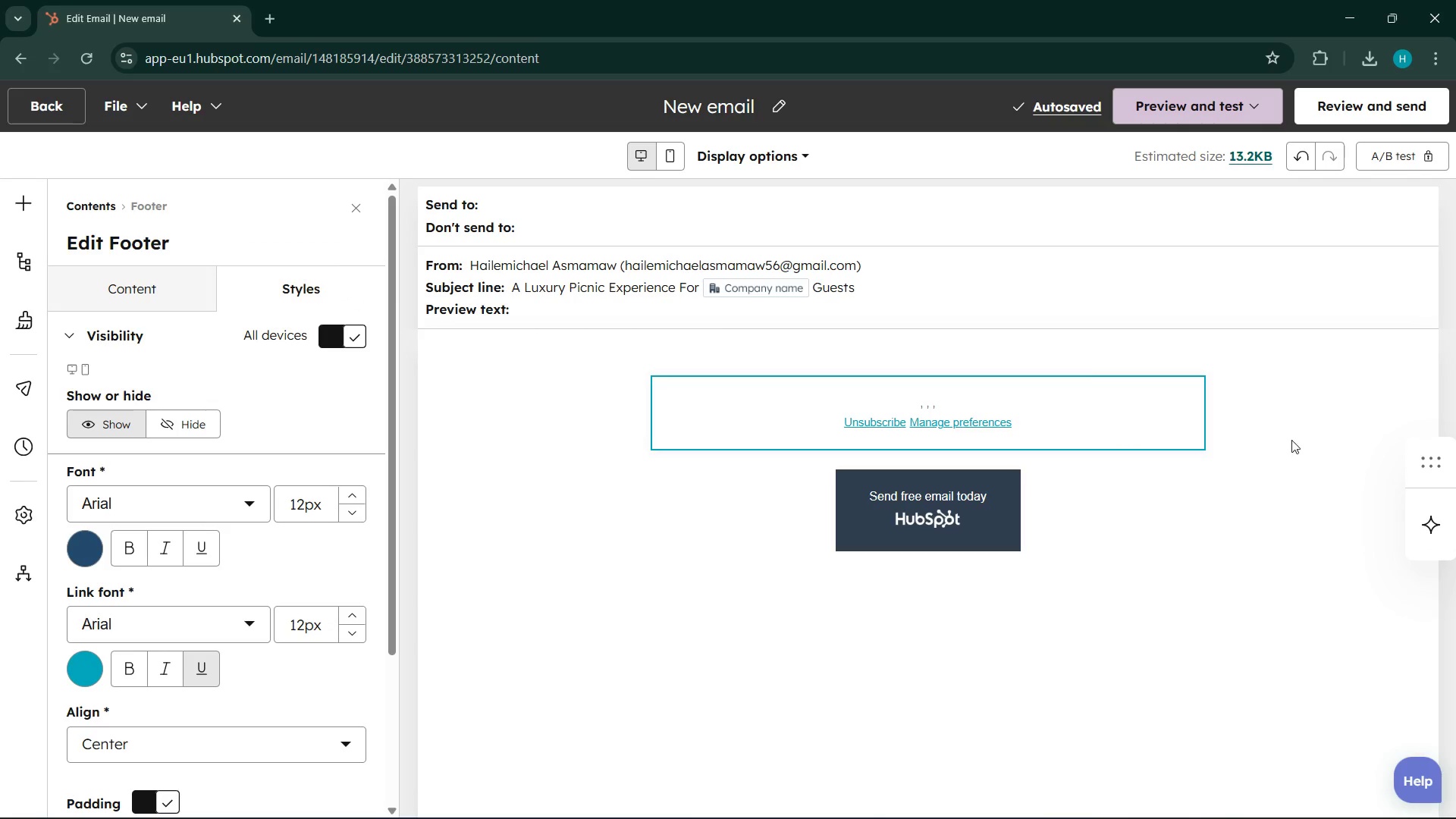 
left_click([1087, 374])
 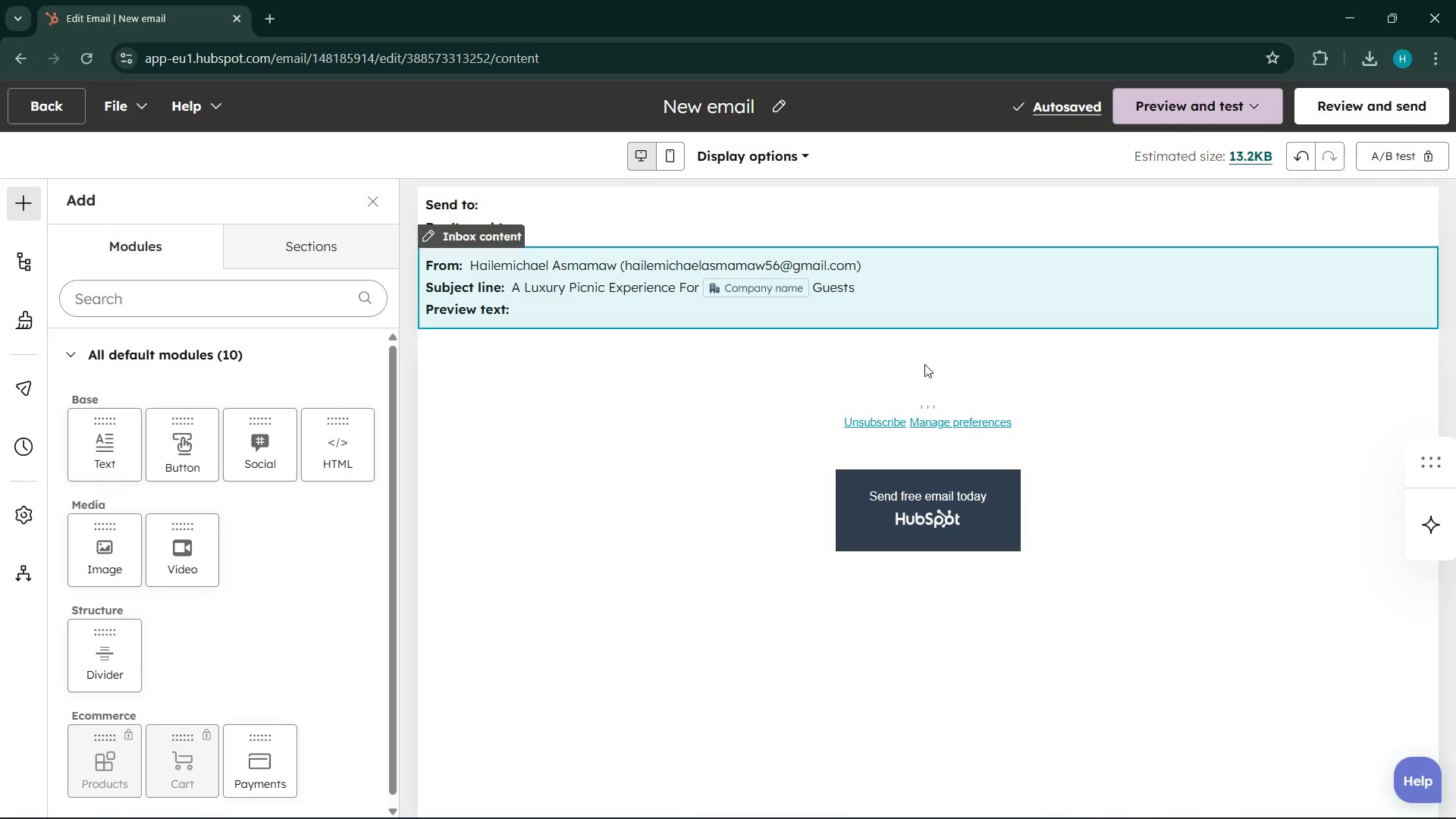 
left_click([924, 369])
 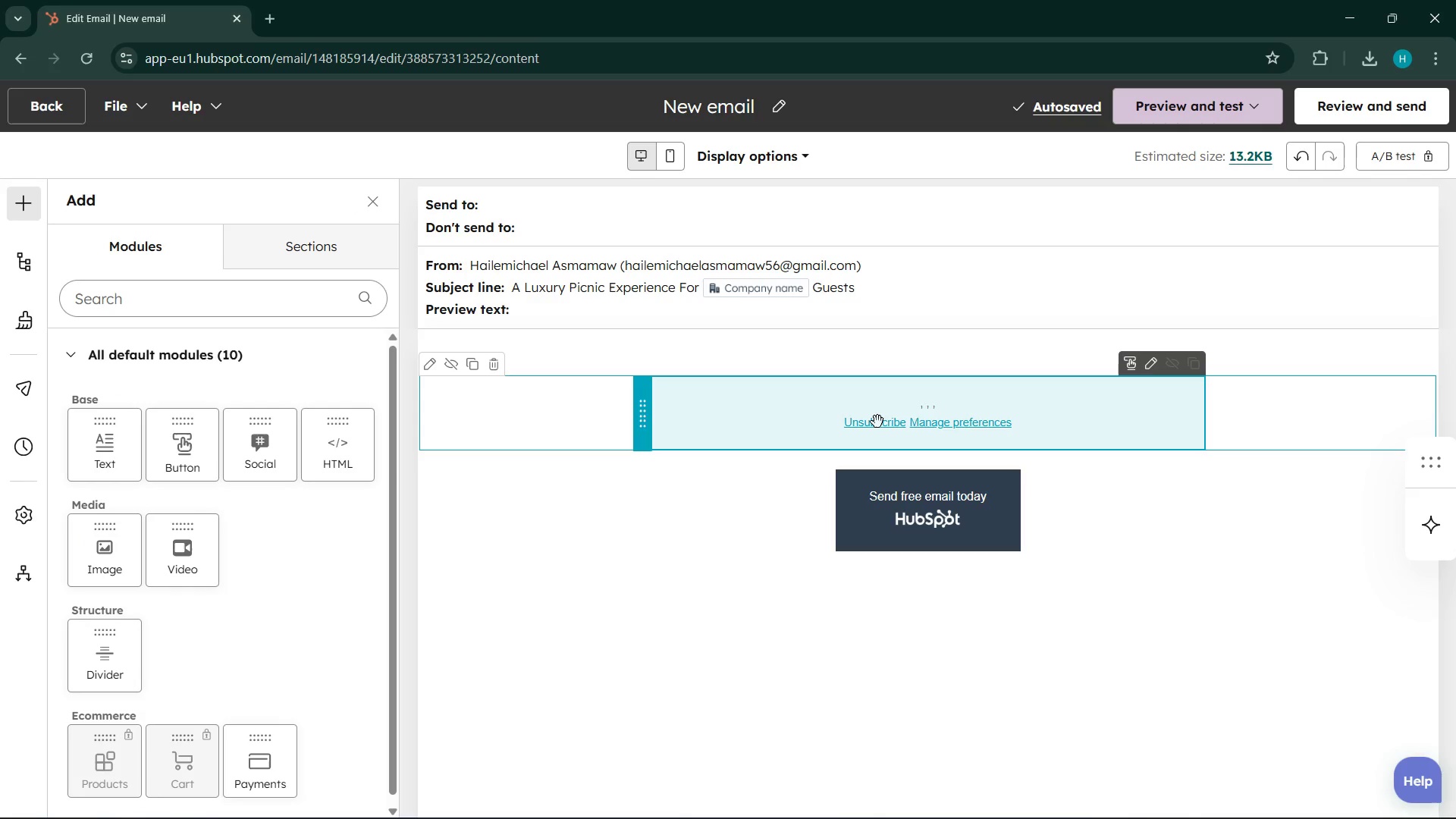 
left_click([877, 422])
 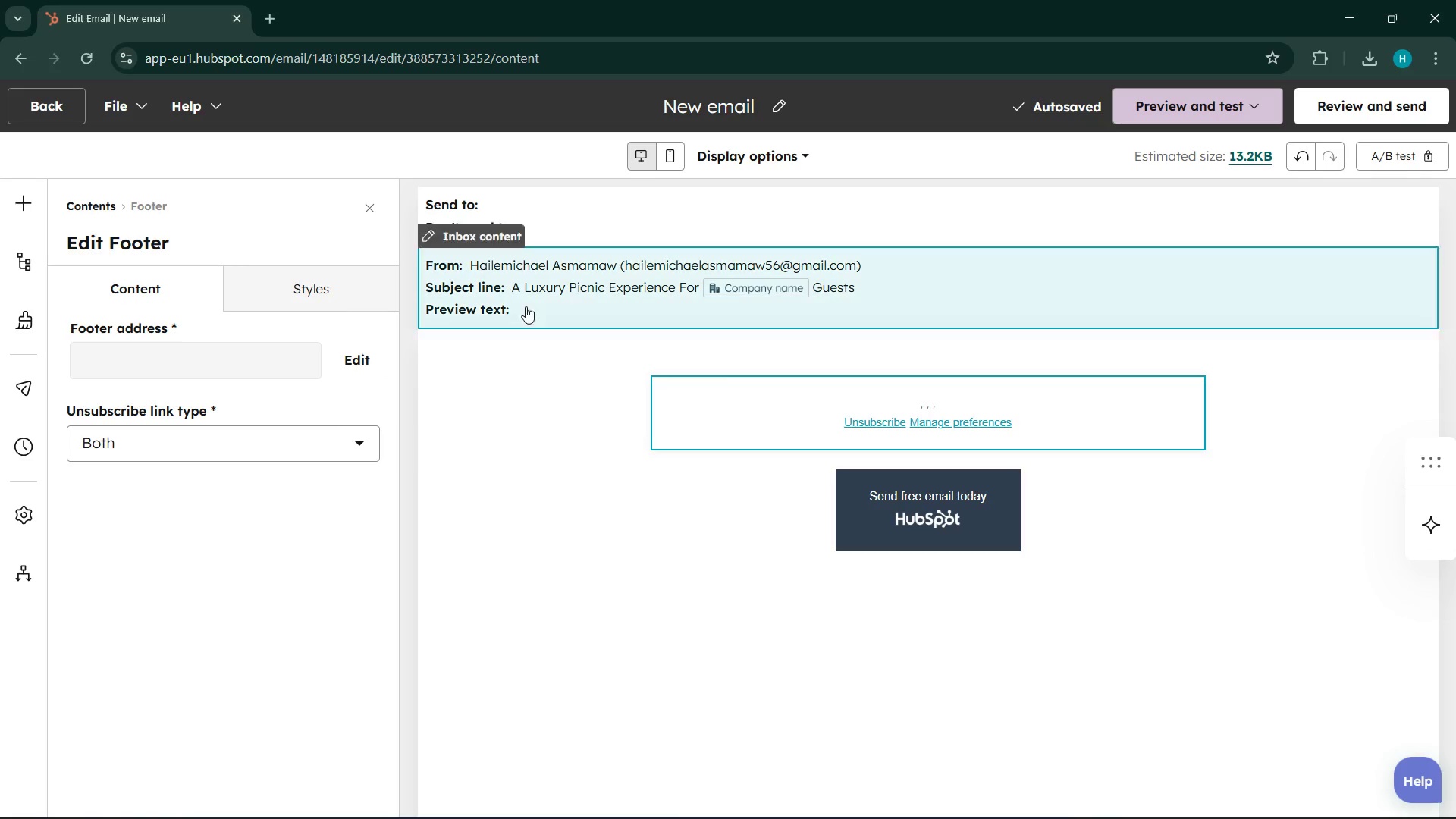 
left_click([564, 312])
 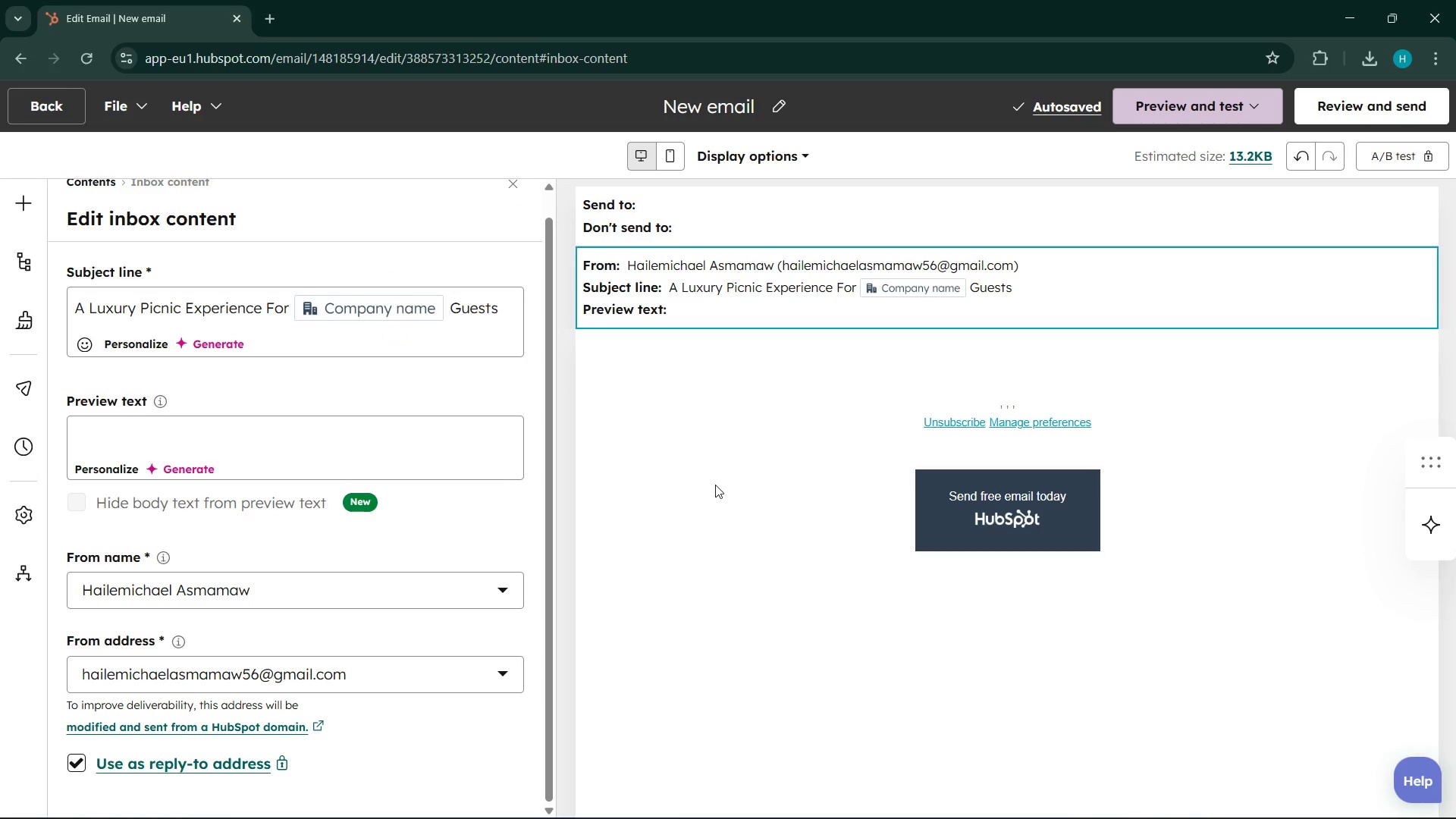 
wait(10.78)
 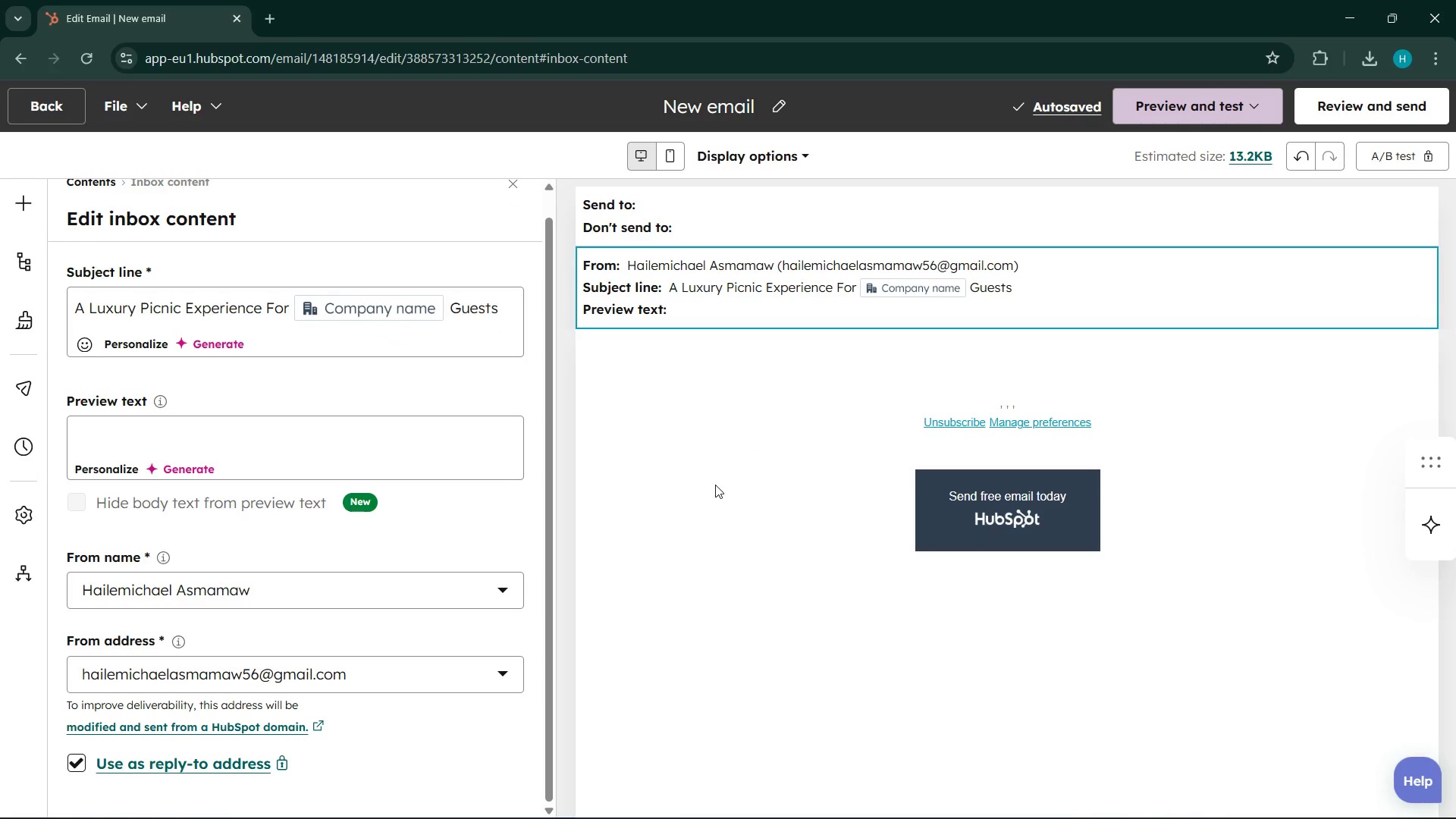 
left_click([168, 426])
 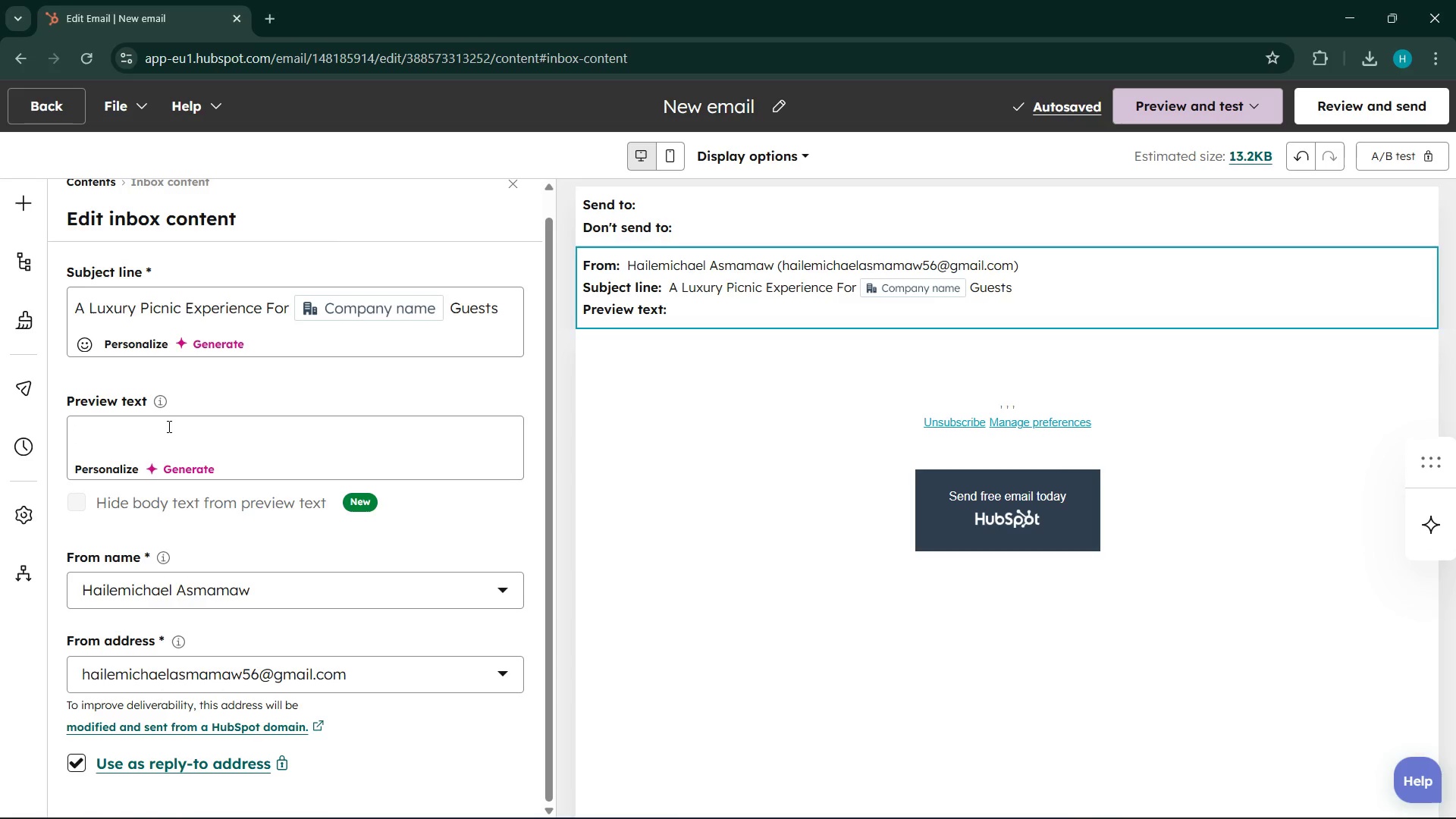 
wait(18.44)
 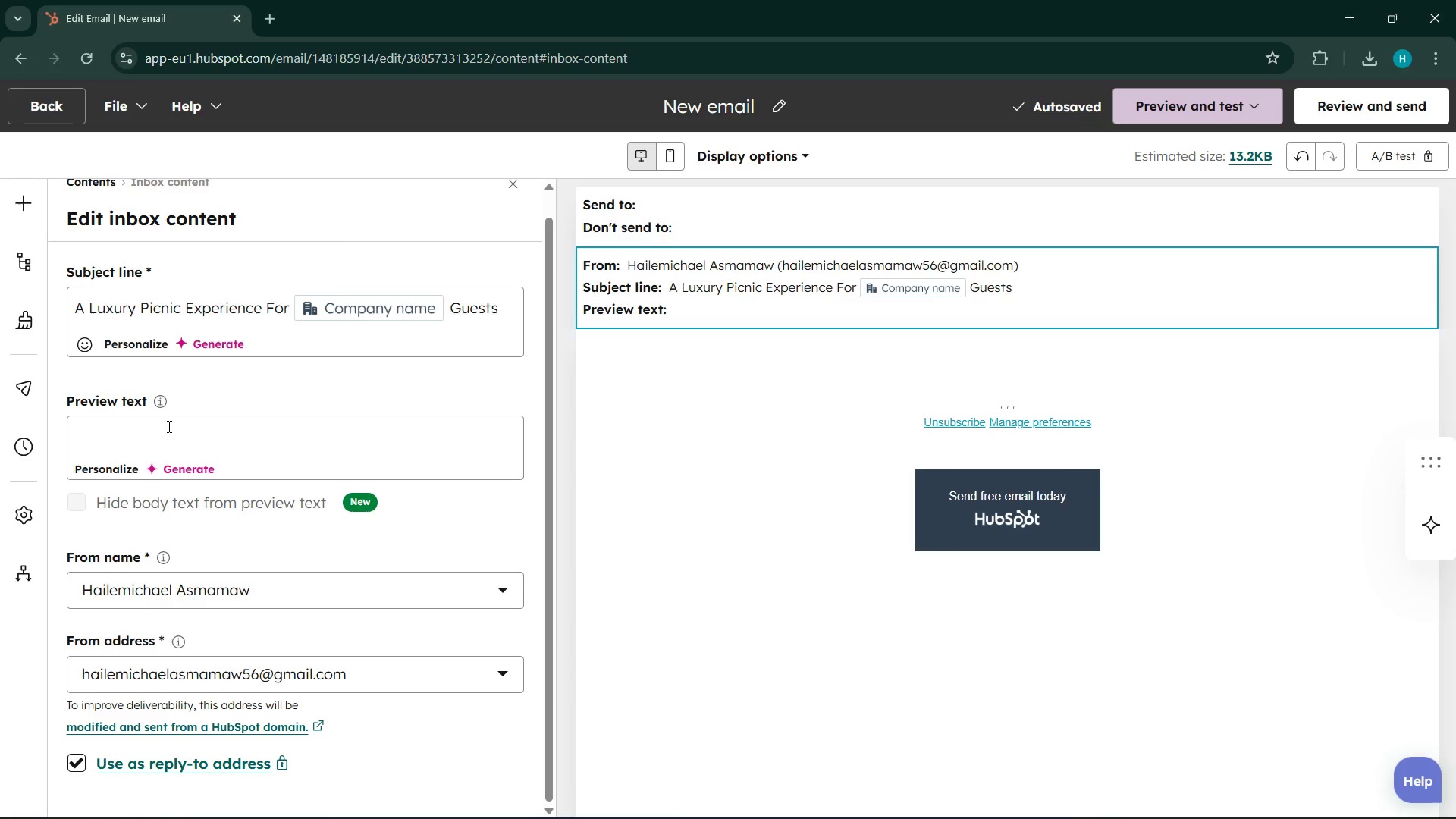 
left_click_drag(start_coordinate=[1451, 759], to_coordinate=[703, 487])
 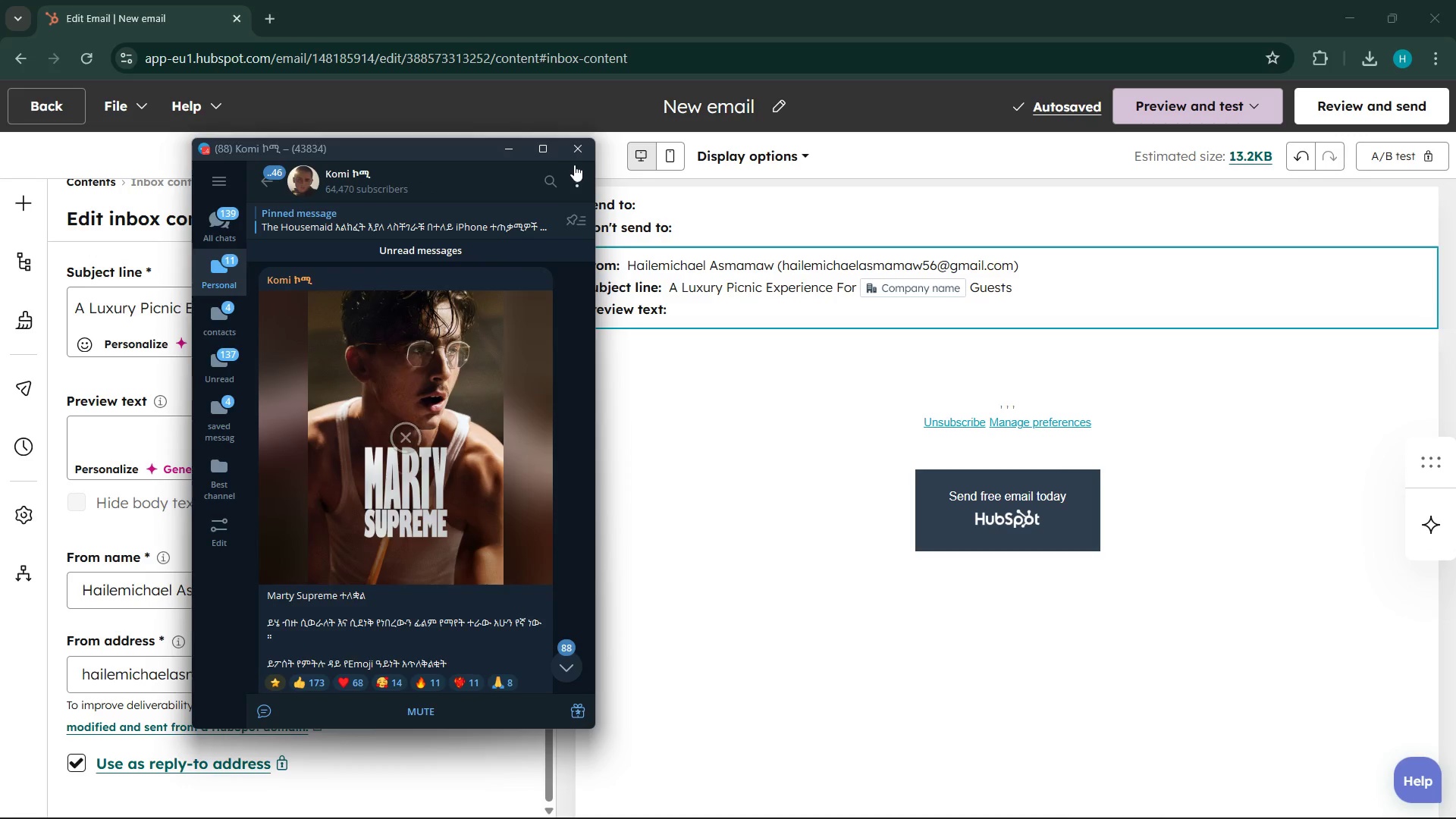 
left_click([575, 152])
 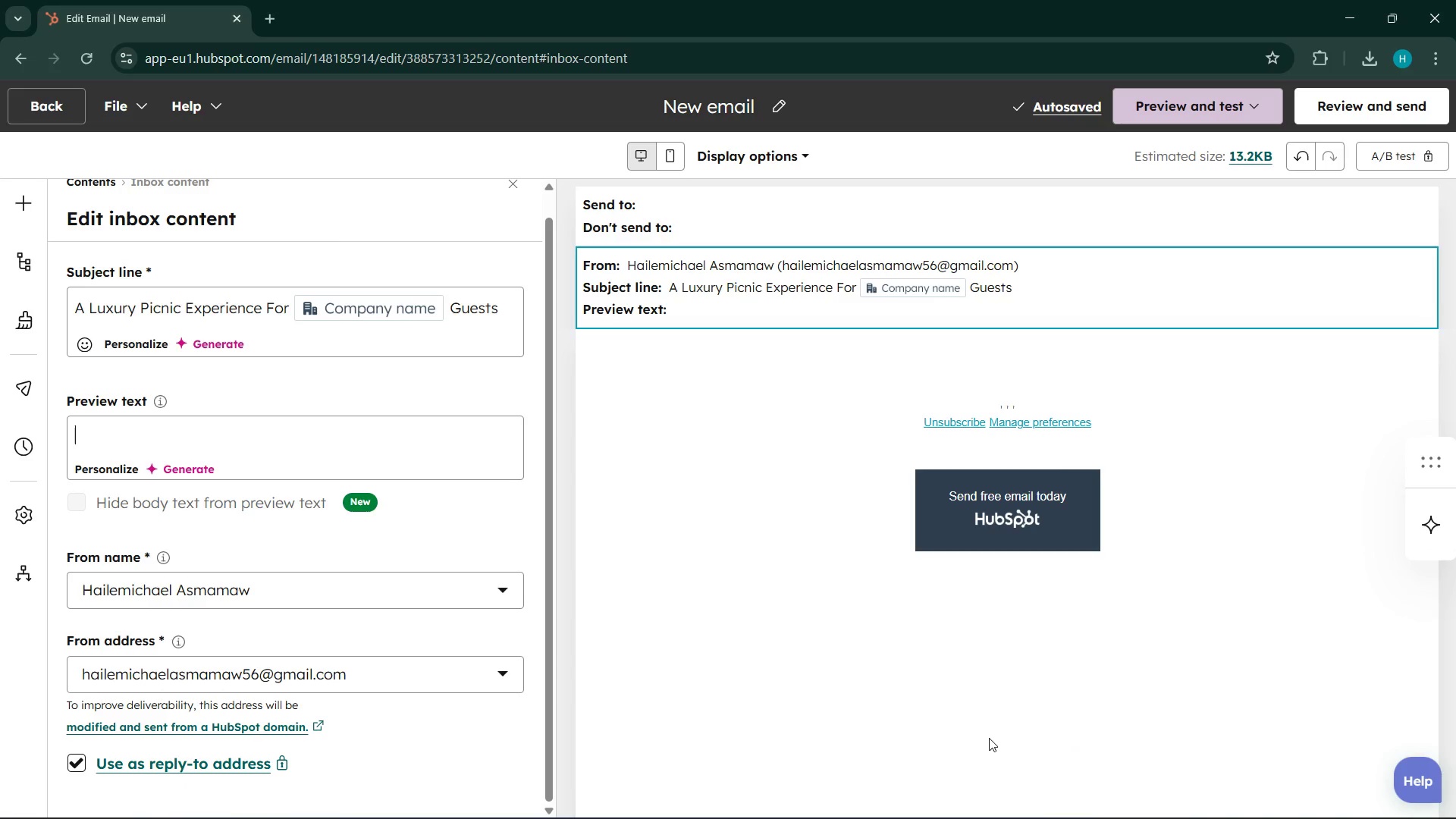 
wait(6.03)
 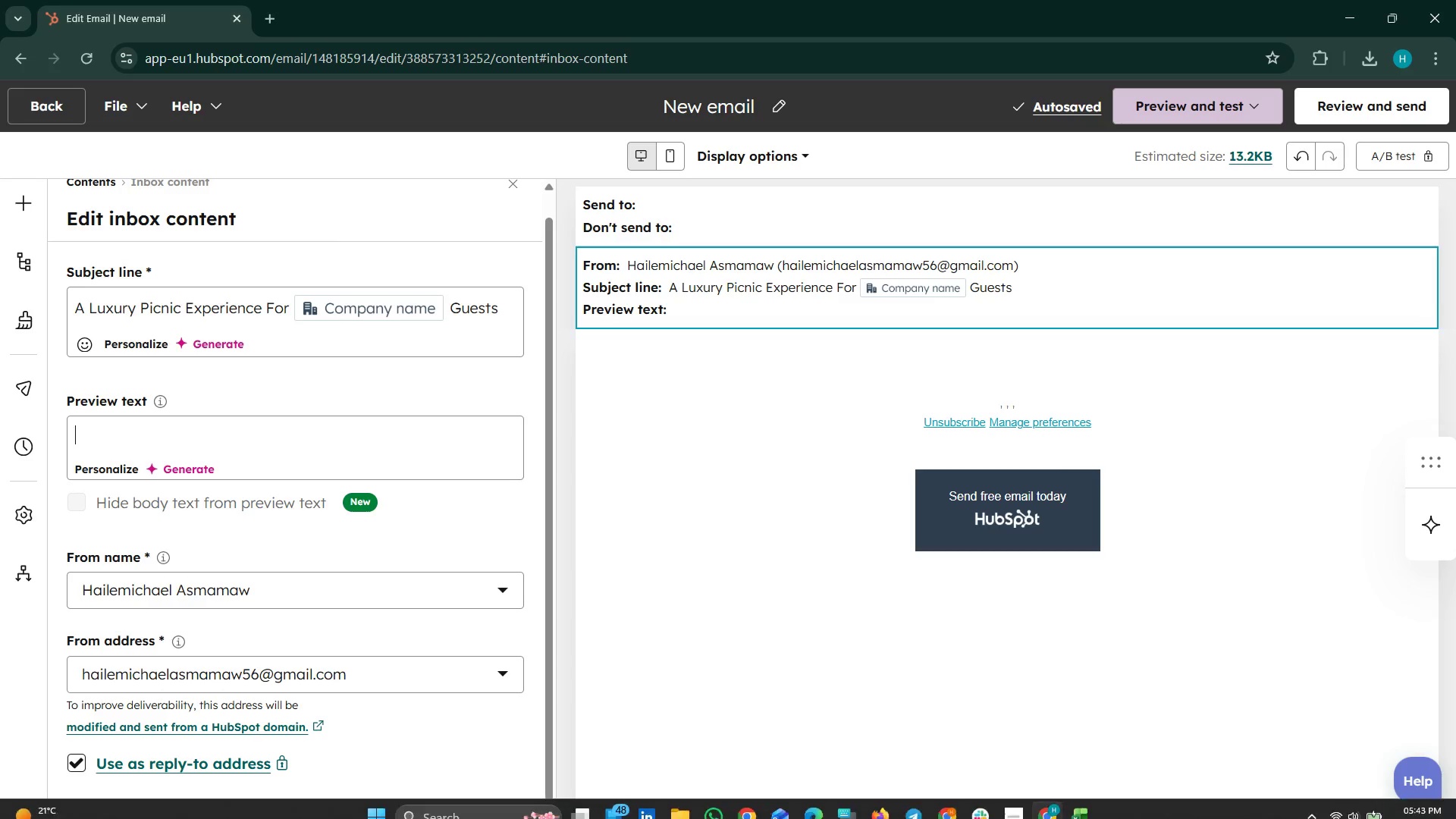 
left_click([601, 798])
 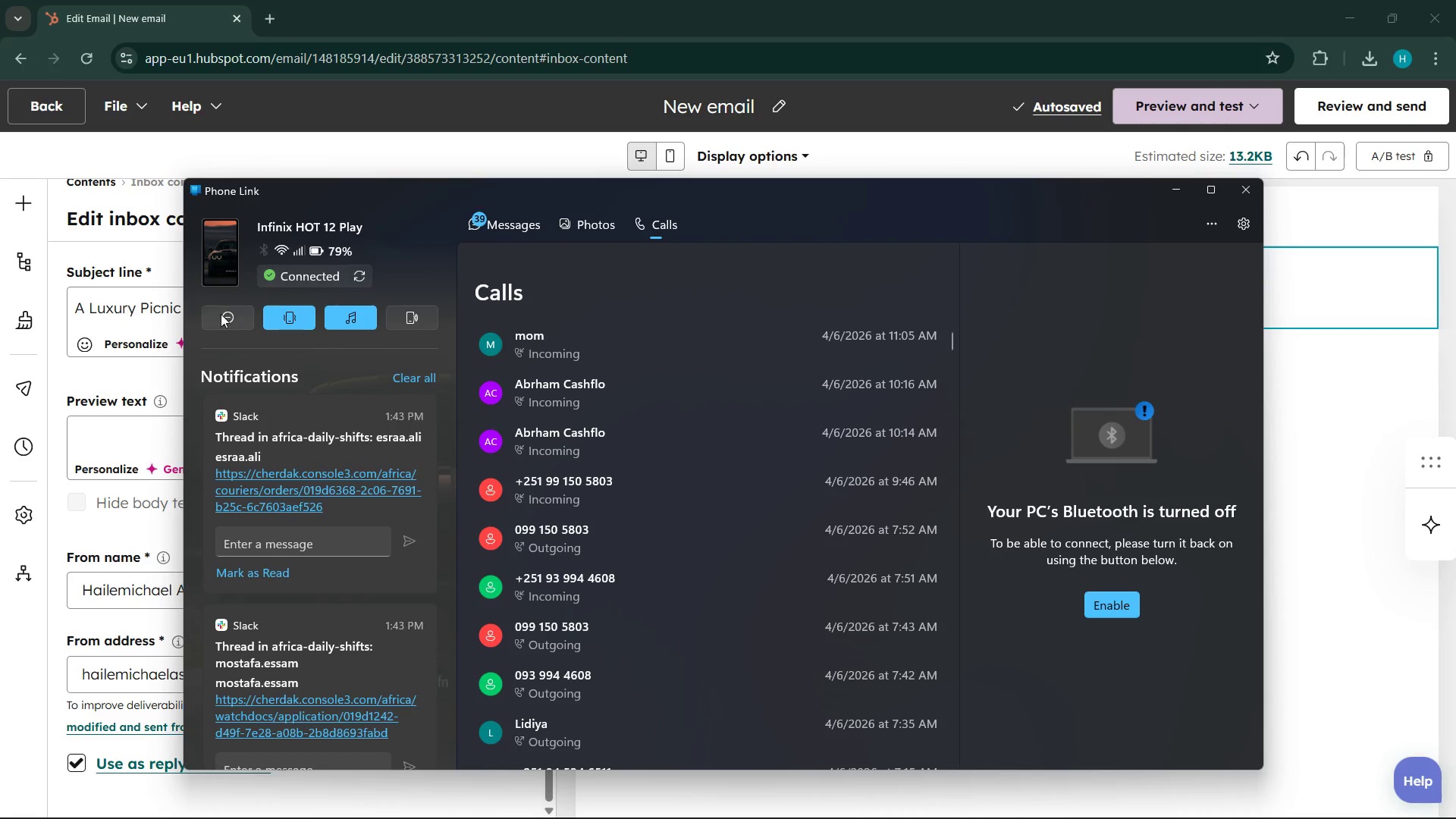 
wait(5.04)
 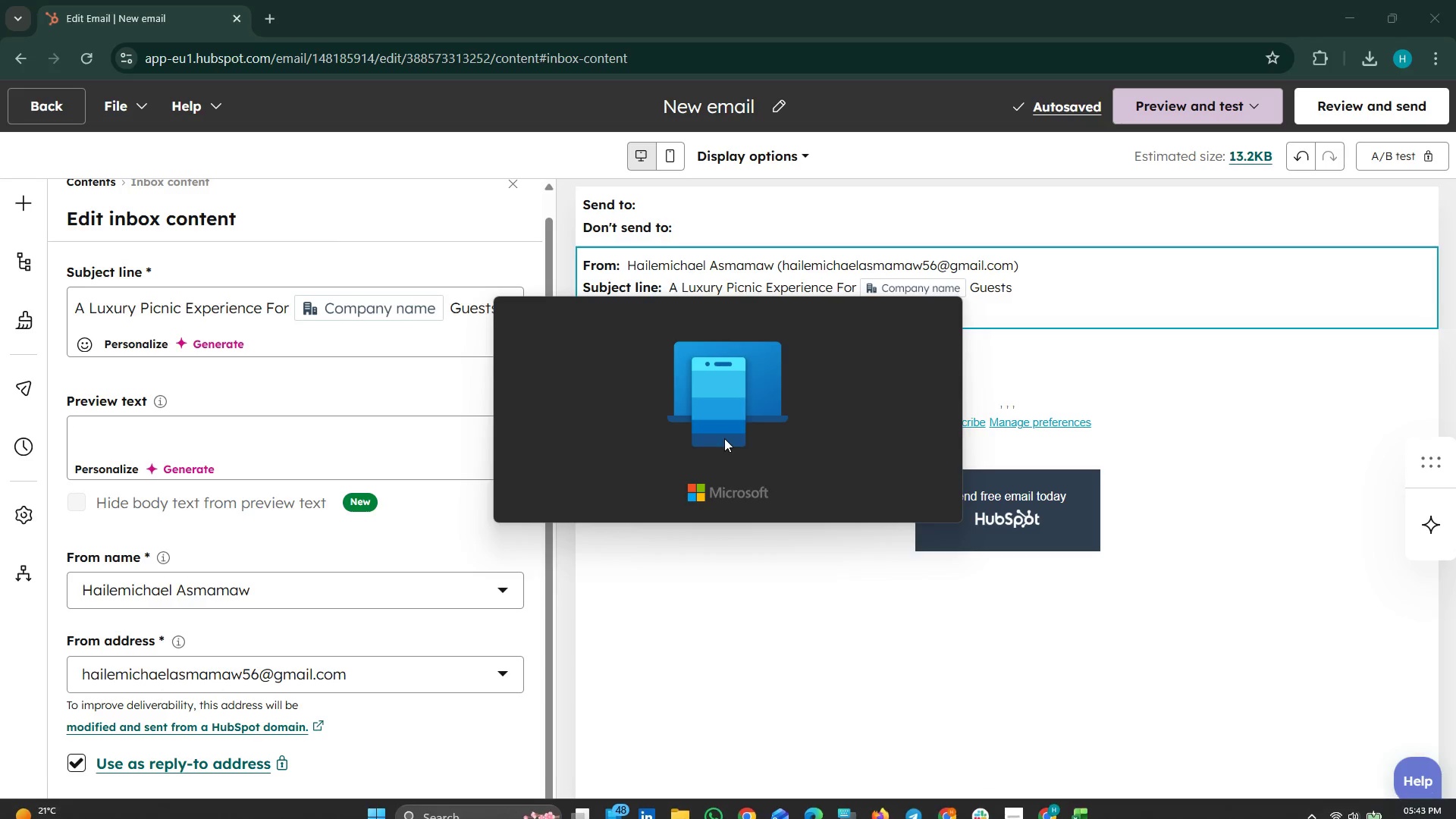 
mouse_move([366, 275])
 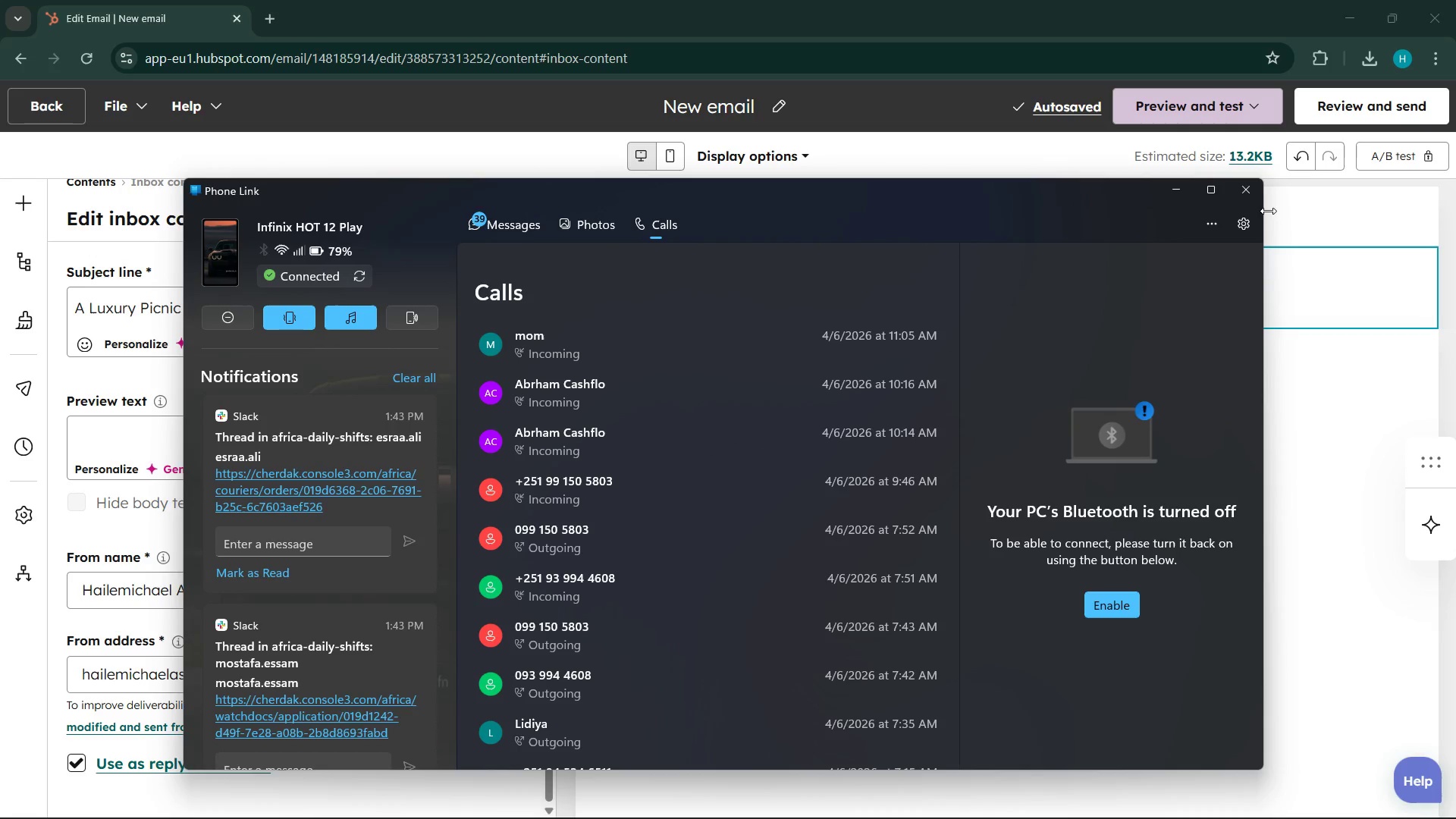 
left_click([1249, 192])
 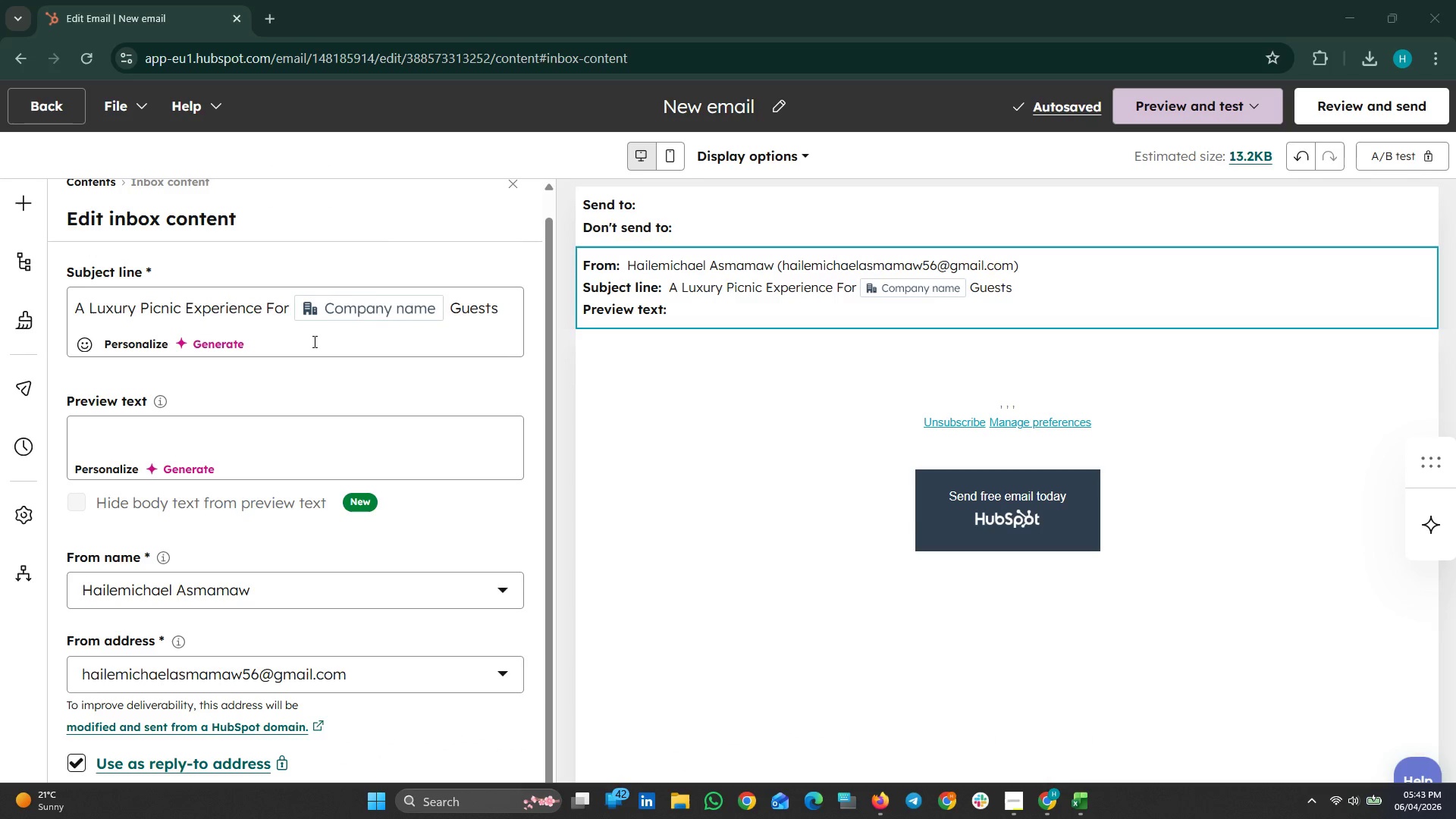 
left_click([205, 431])
 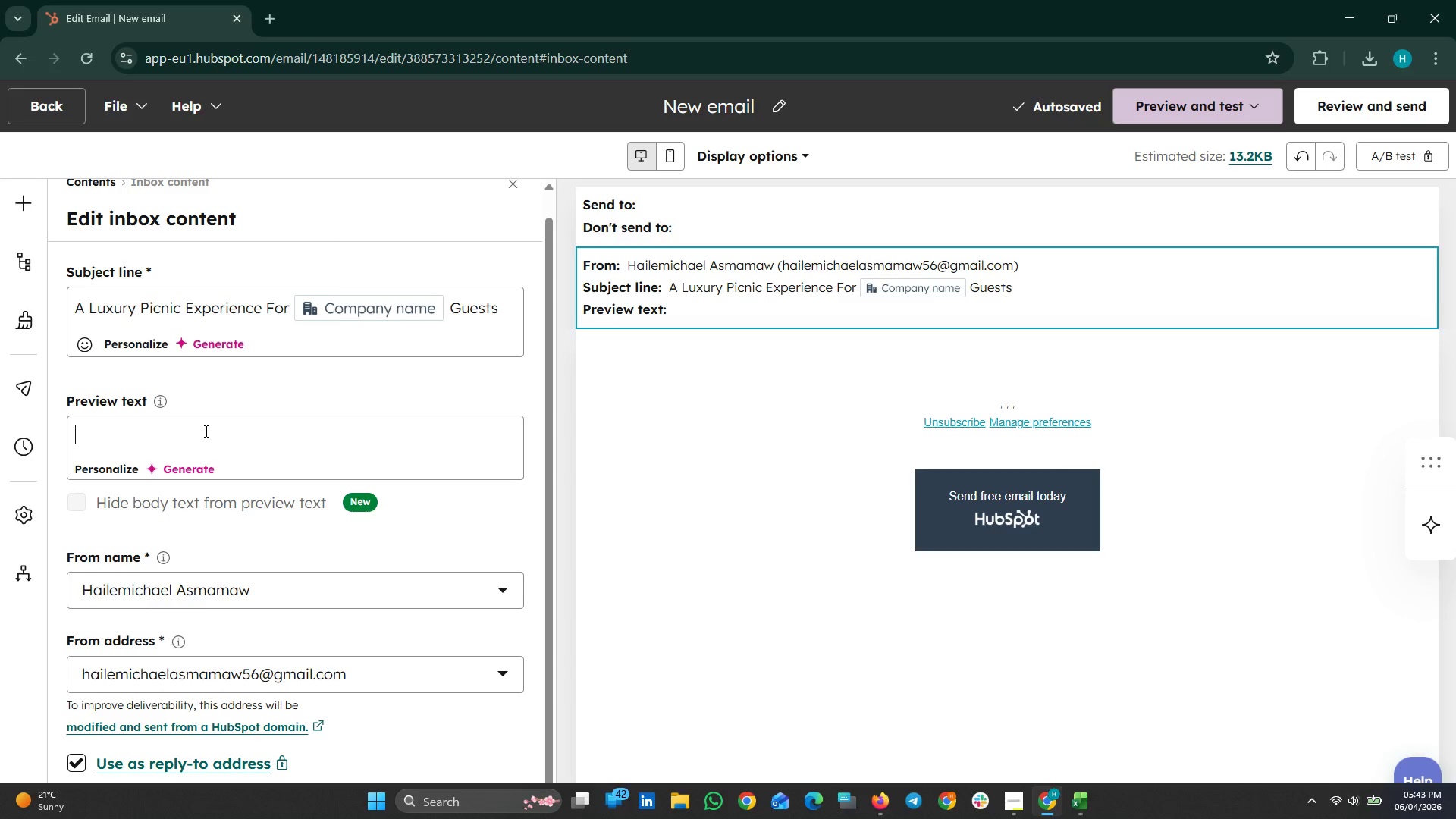 
key(Control+V)
 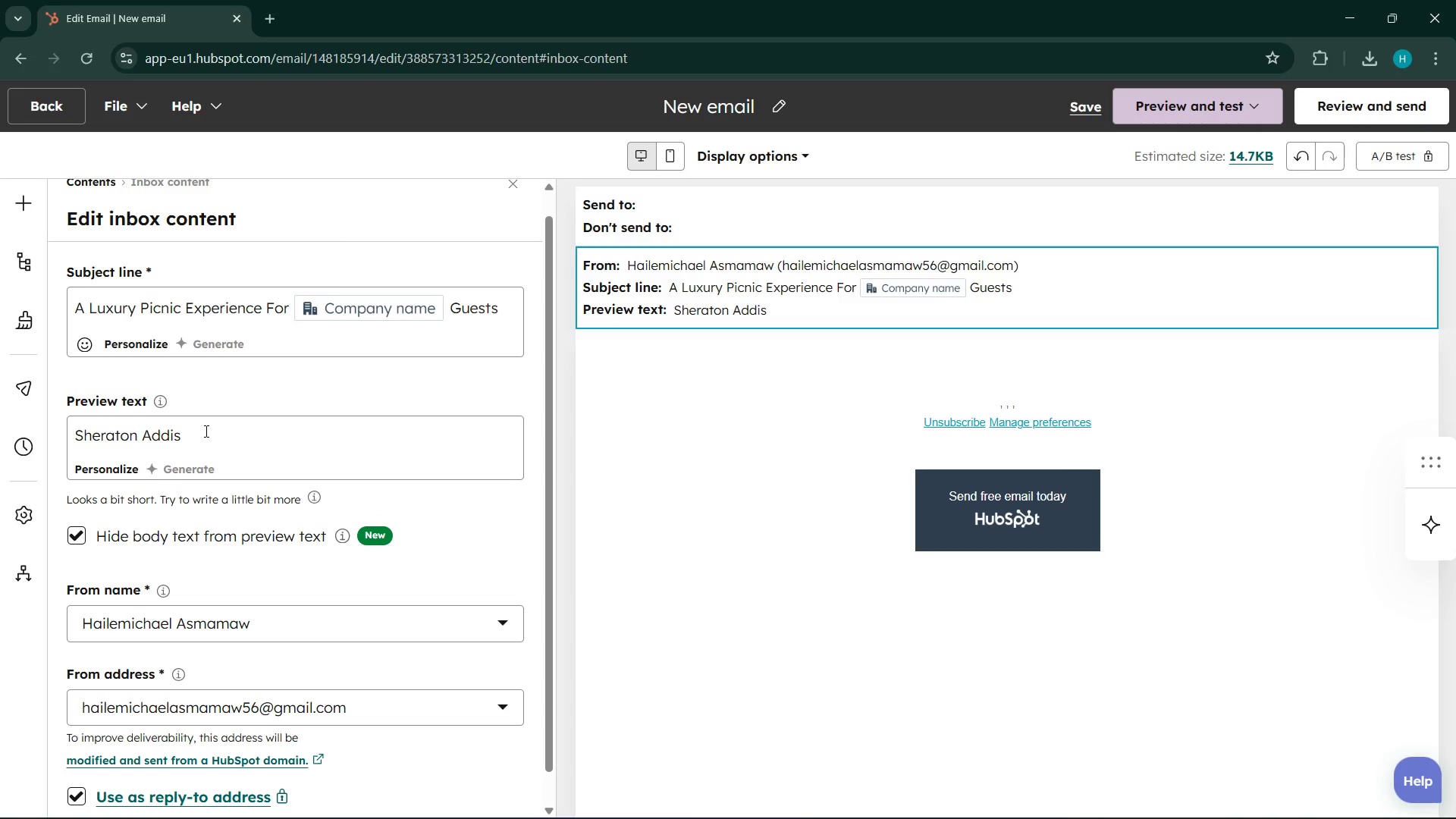 
key(Control+Z)
 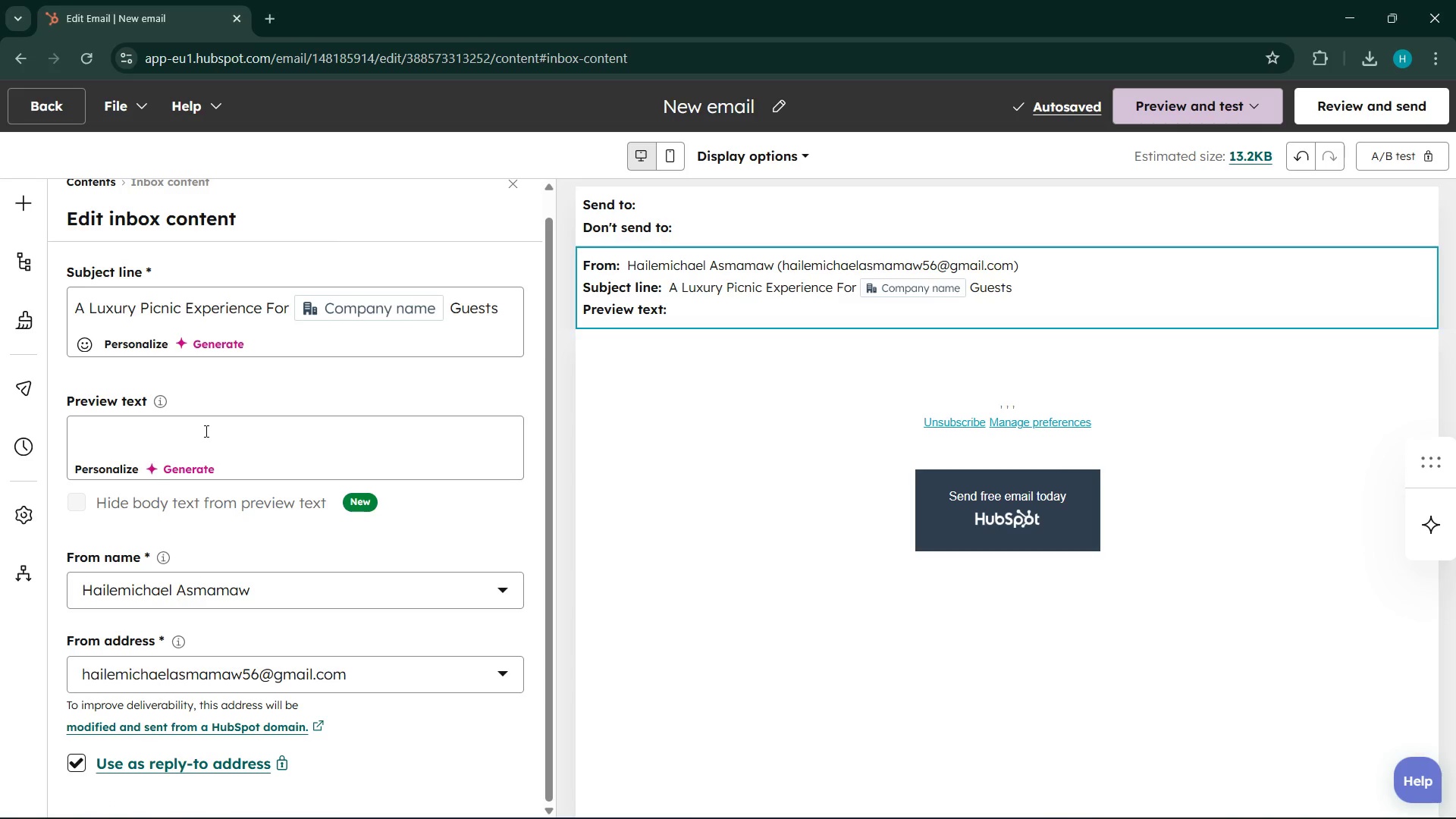 
wait(9.05)
 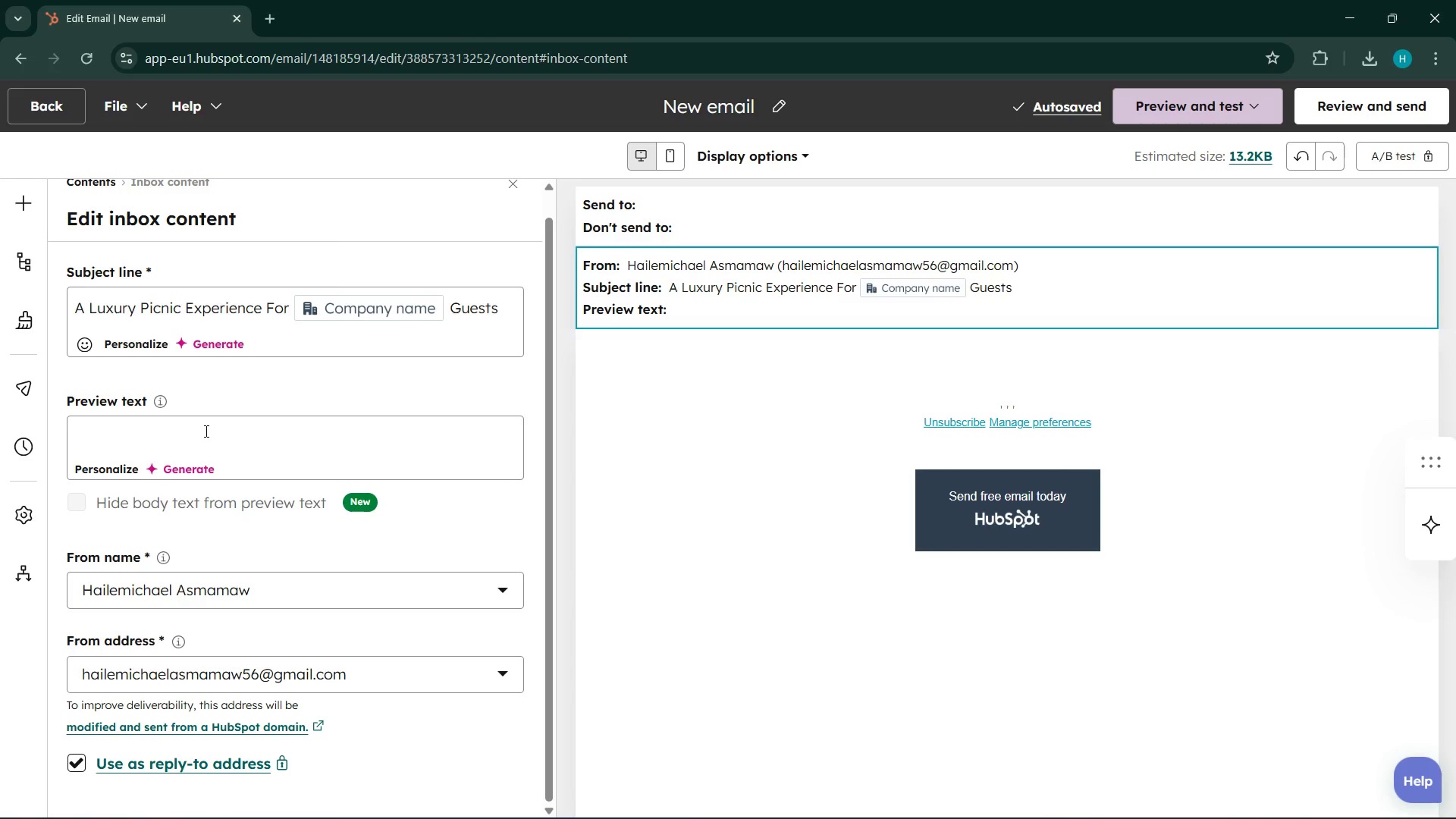 
left_click([205, 431])
 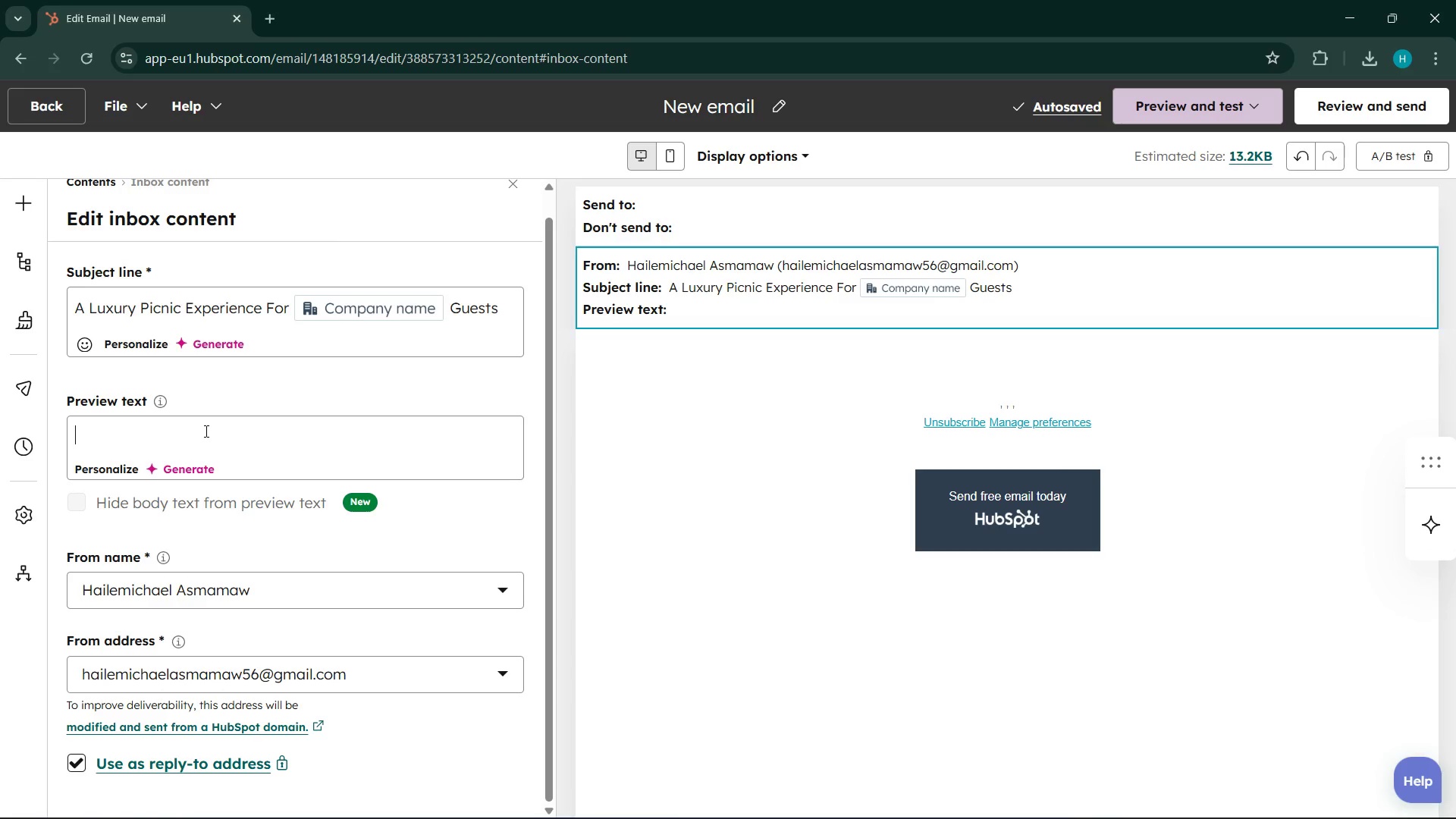 
key(Control+V)
 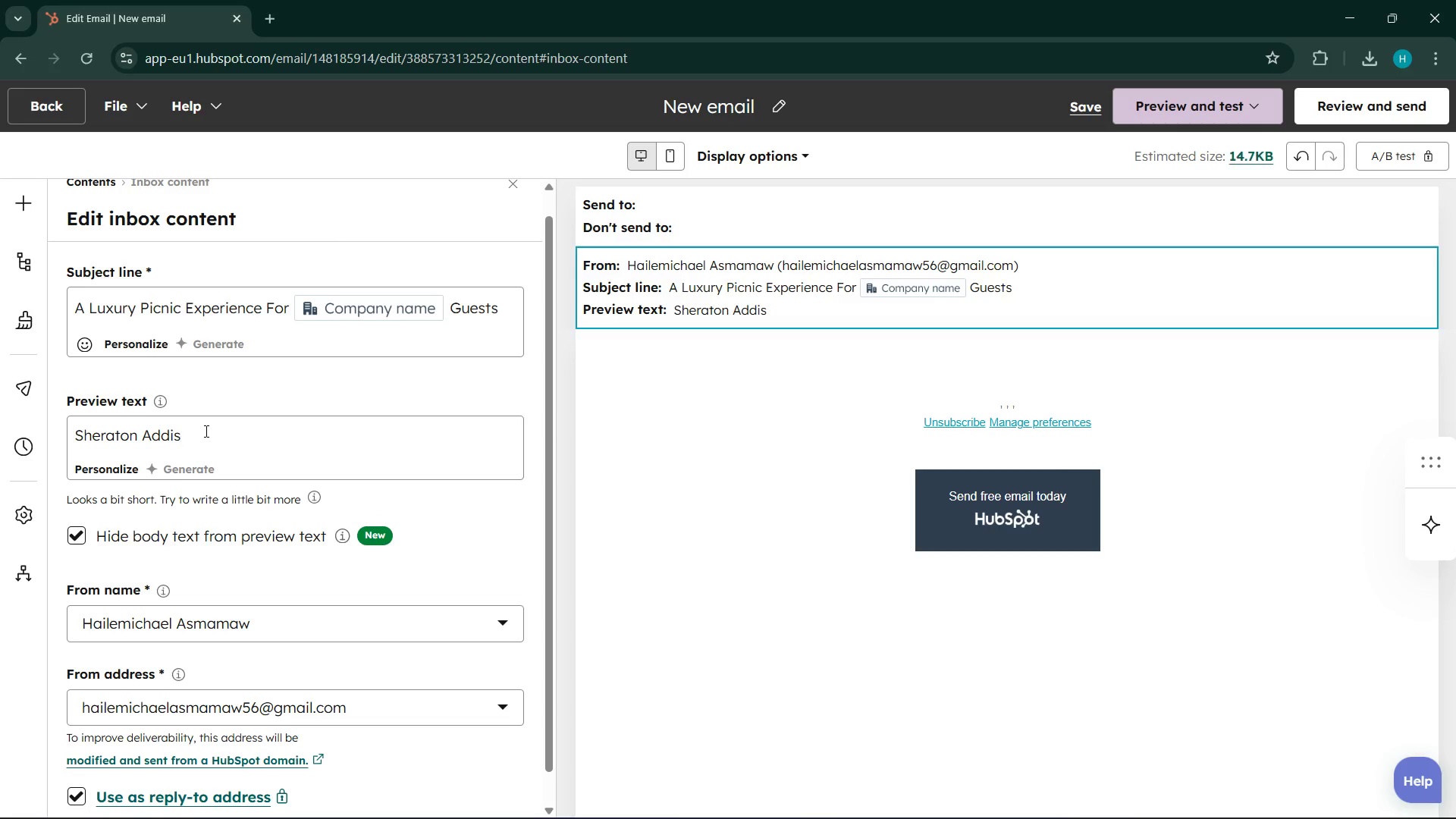 
key(Control+Z)
 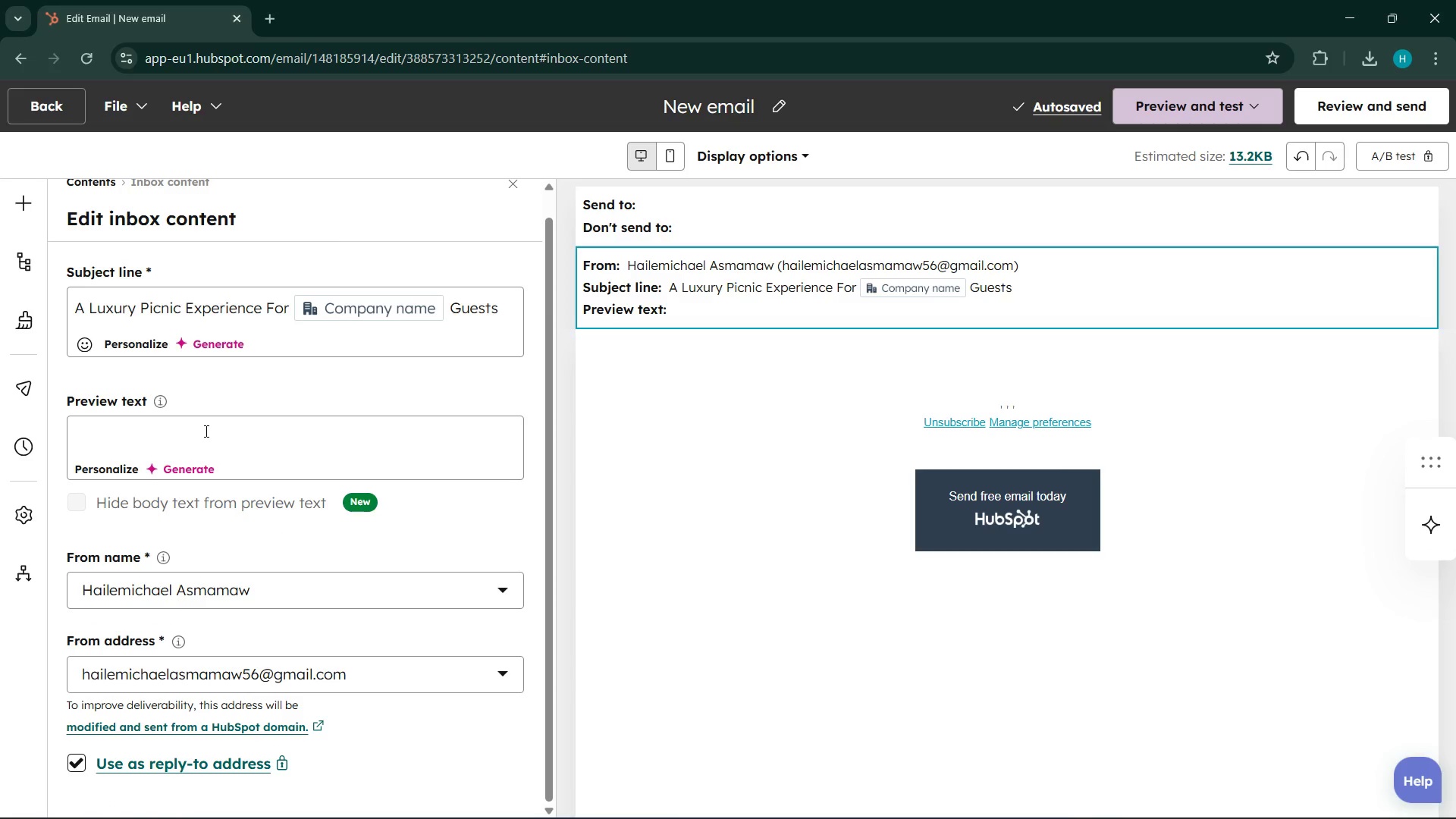 
wait(7.75)
 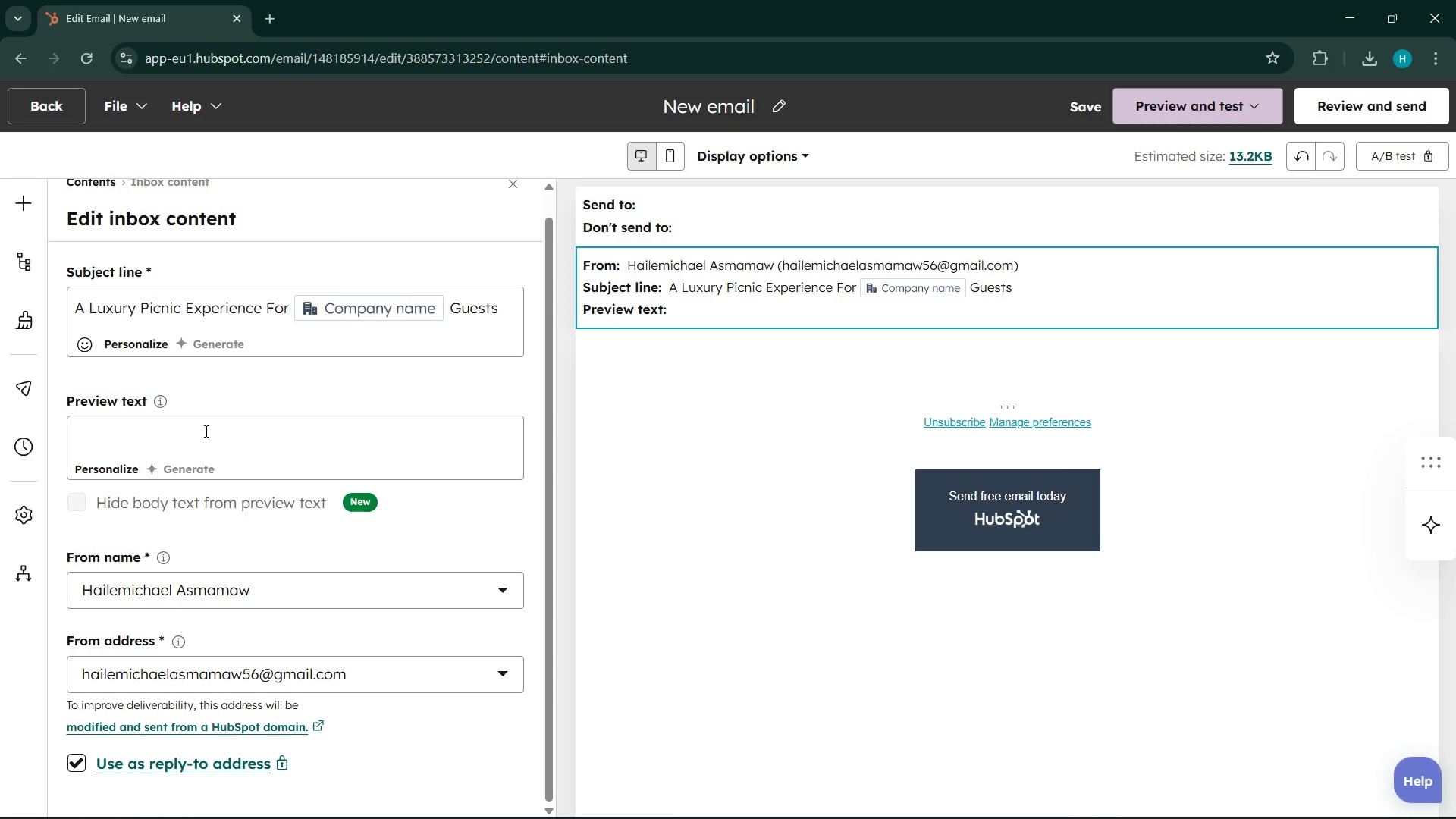 
type(I want )
key(Backspace)
type(ed to introduce you to the )
key(Backspace)
key(Backspace)
key(Backspace)
key(Backspace)
key(Backspace)
key(Backspace)
key(Backspace)
key(Backspace)
key(Backspace)
key(Backspace)
key(Backspace)
key(Backspace)
type( a simple )
 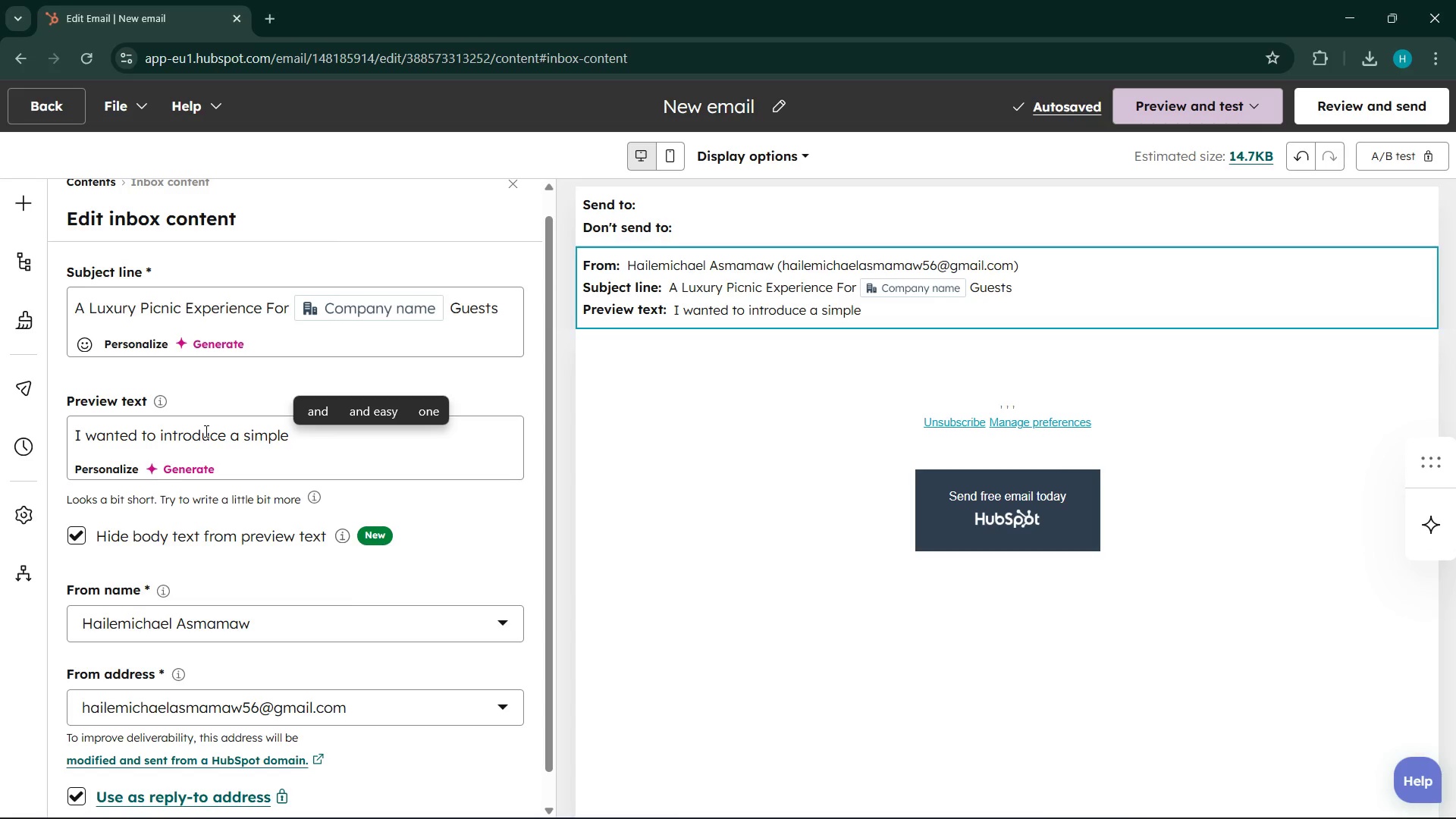 
wait(11.95)
 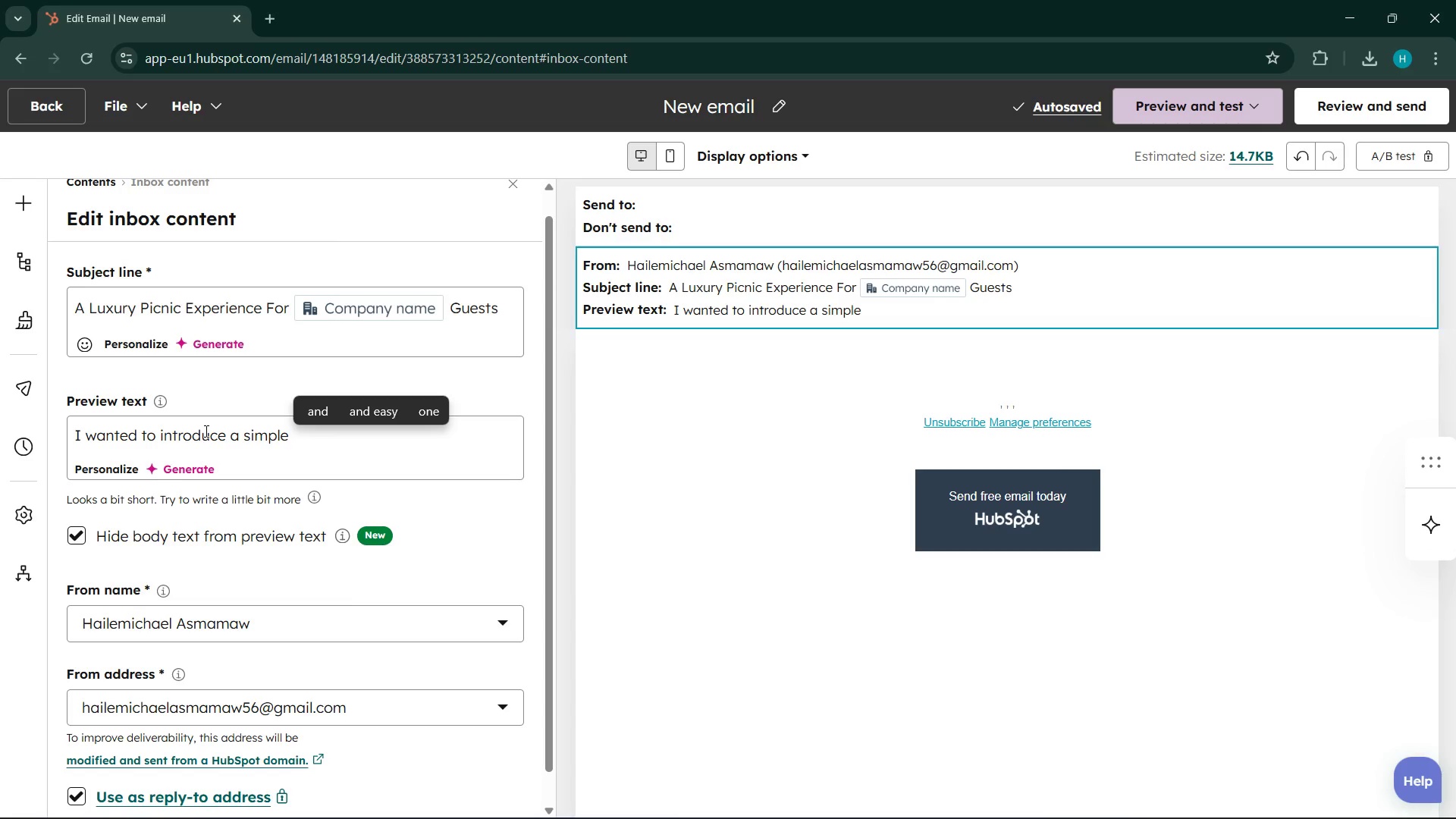 
left_click([185, 462])
 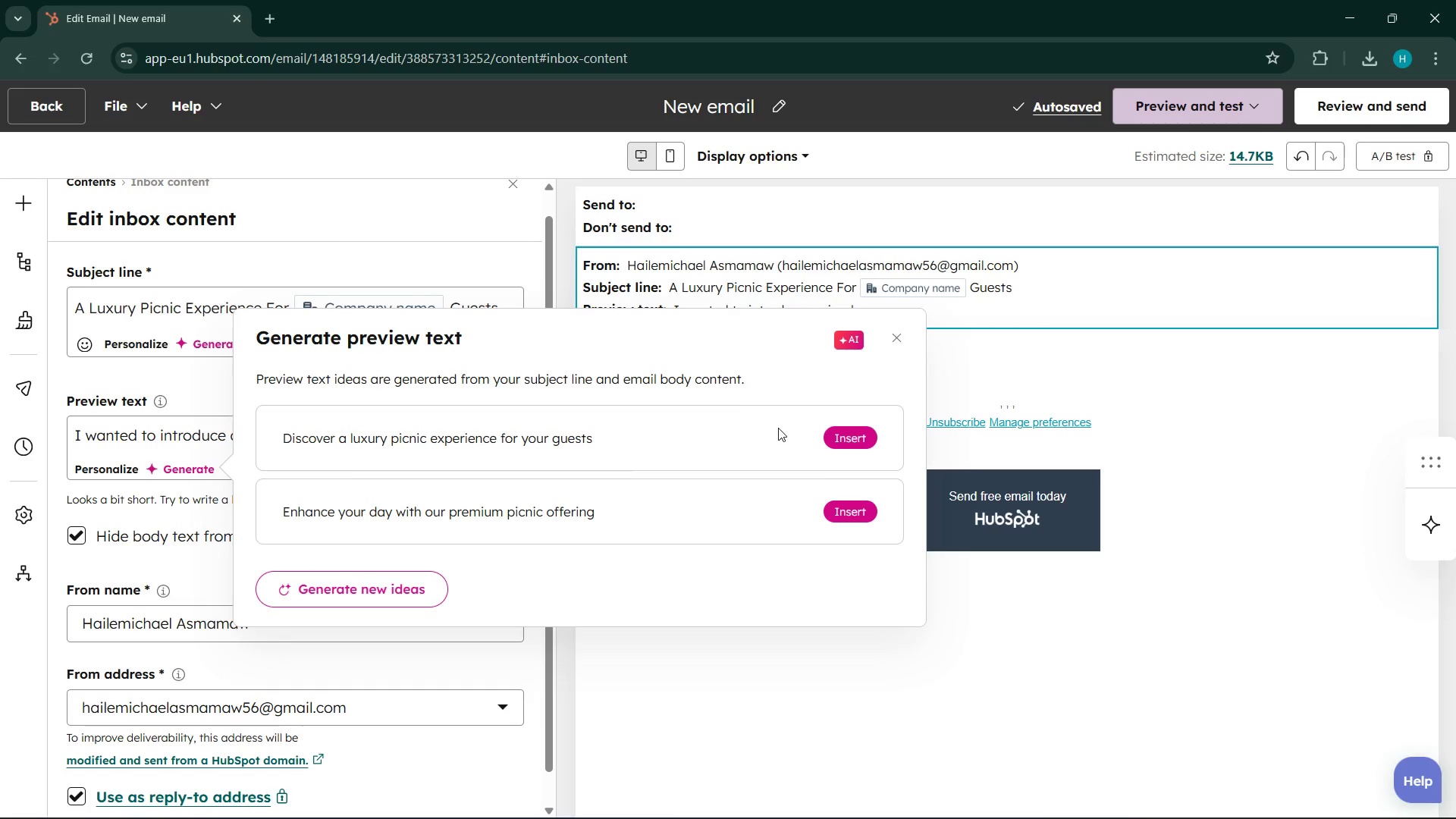 
wait(6.8)
 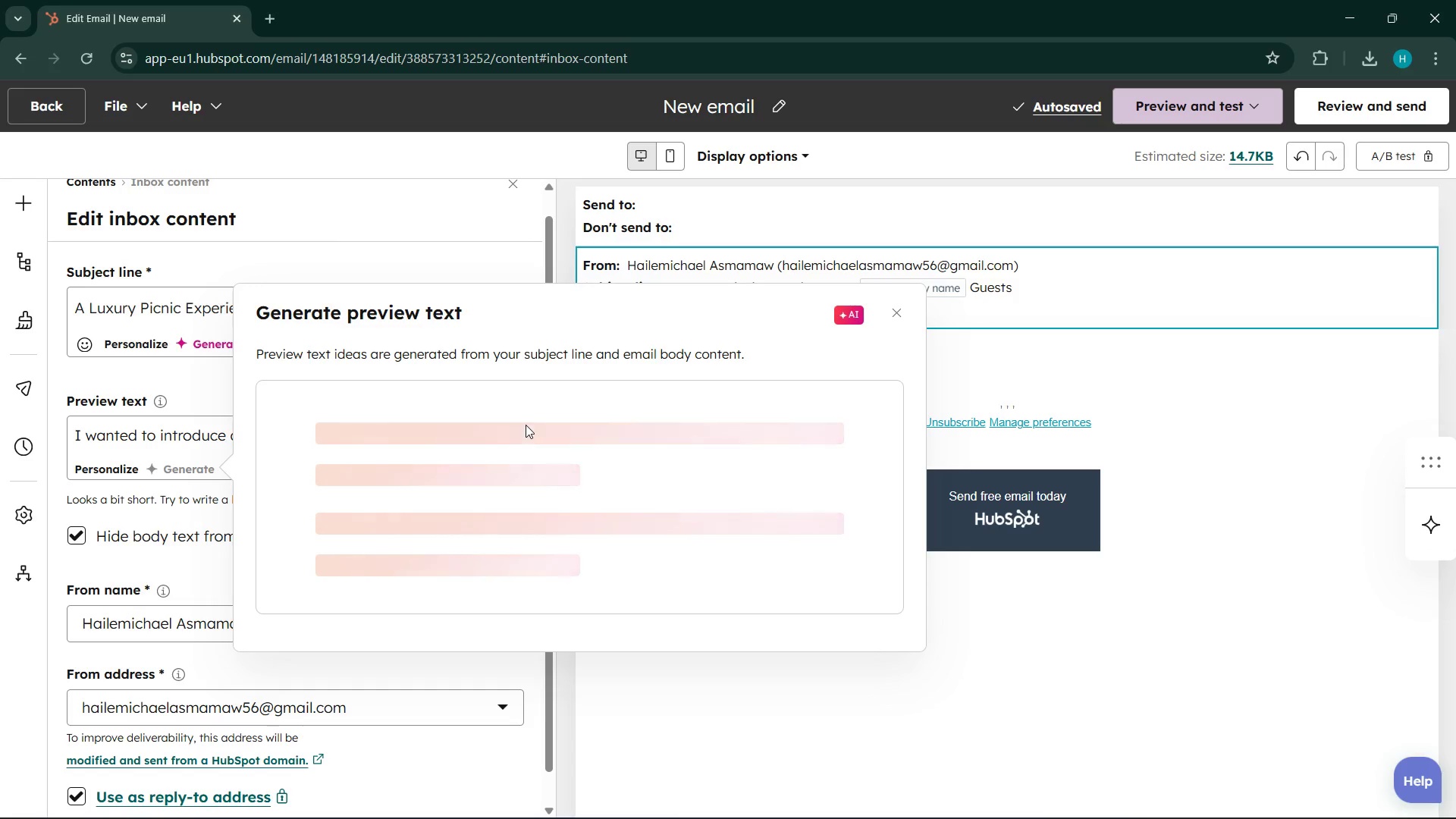 
left_click([167, 433])
 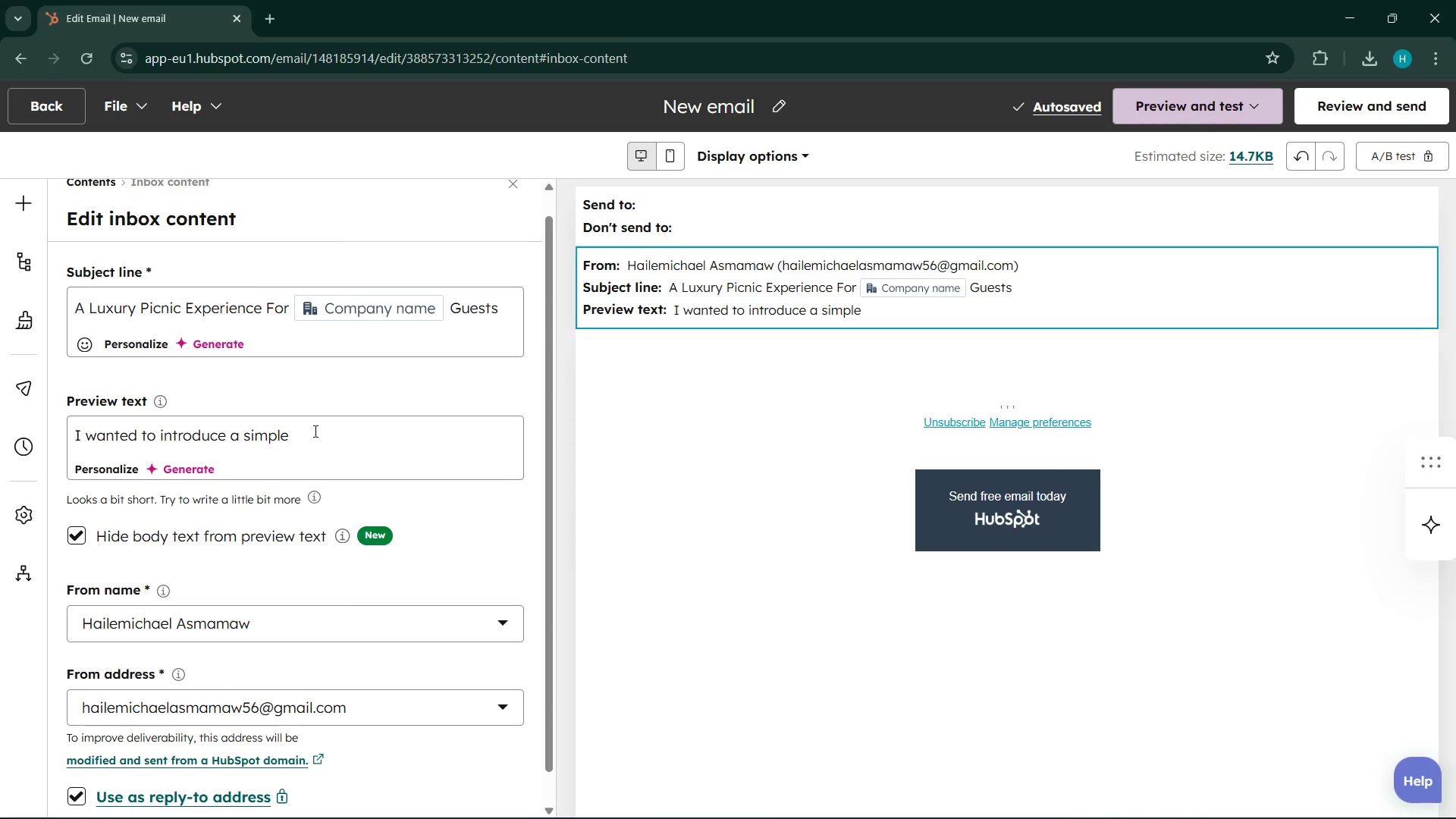 
left_click([319, 430])
 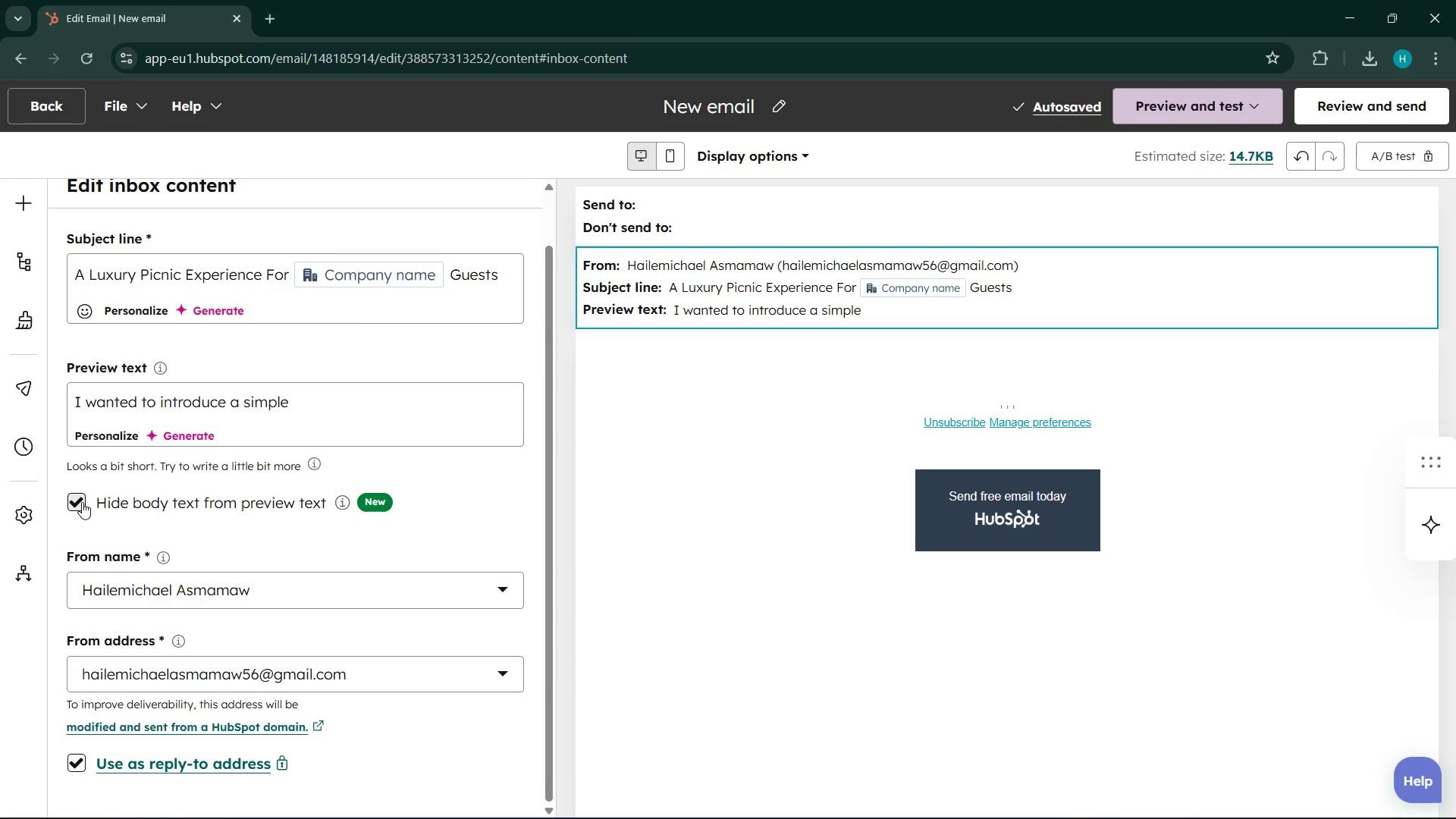 
wait(9.81)
 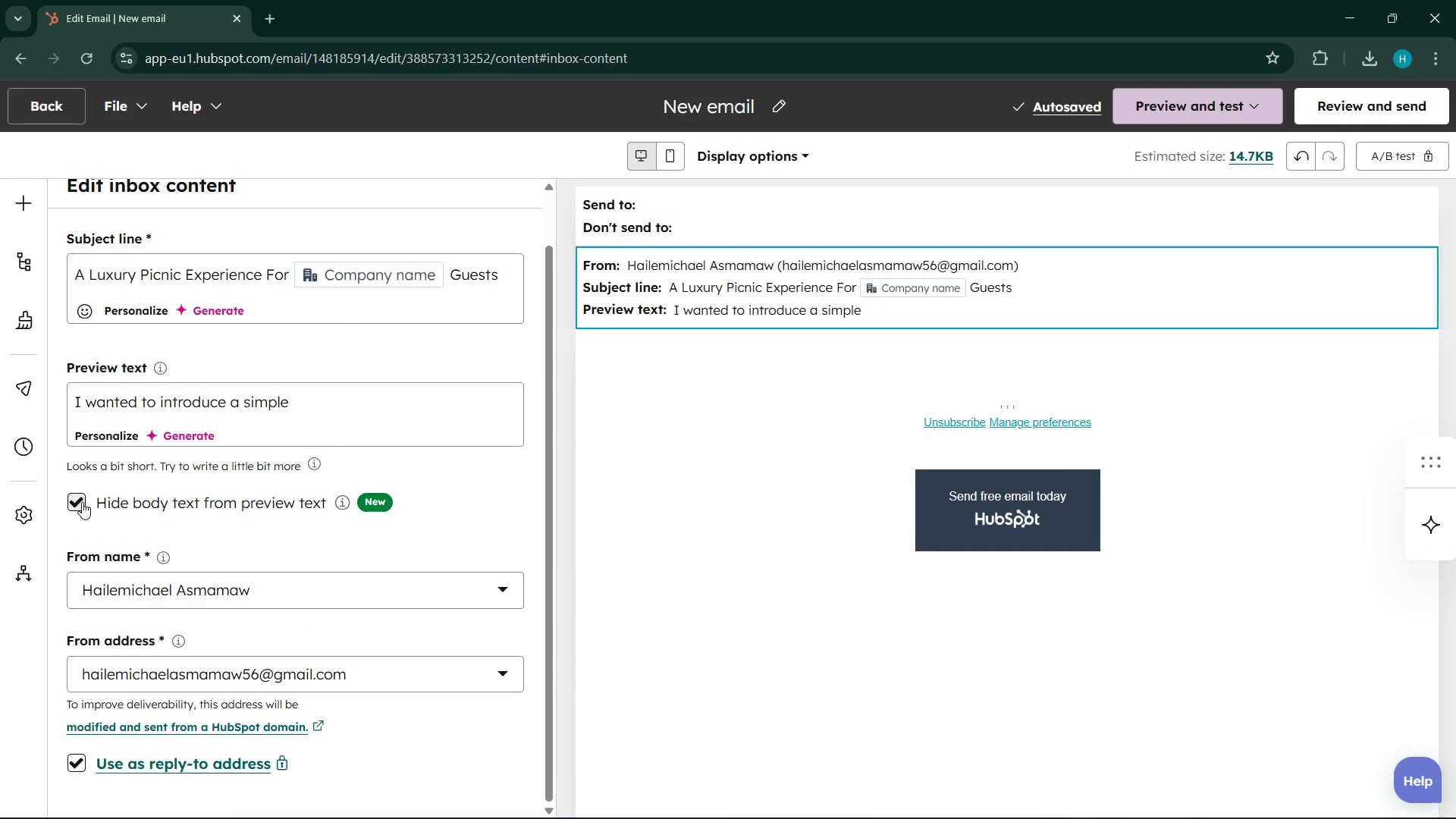 
left_click([303, 425])
 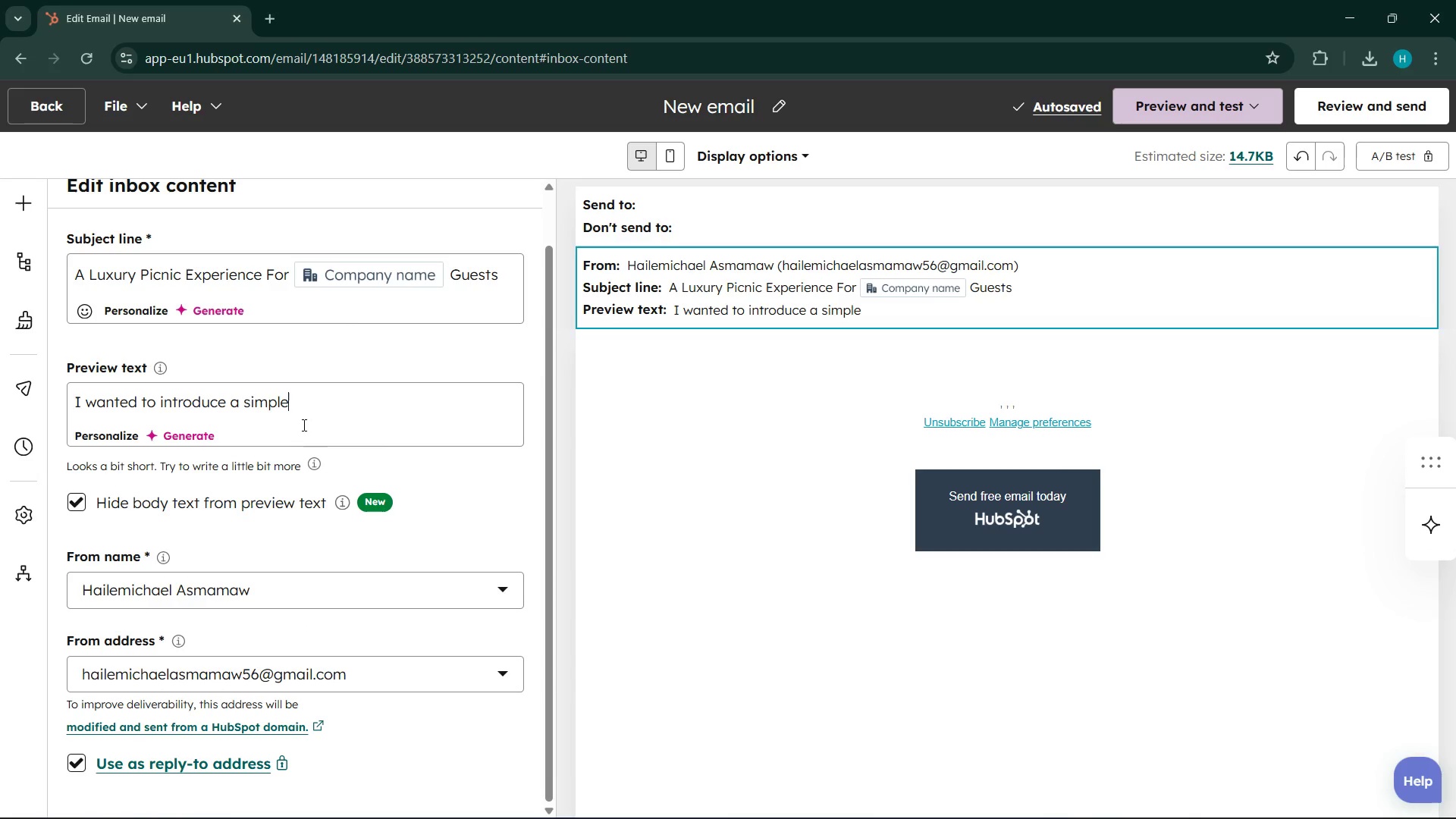 
key(Space)
 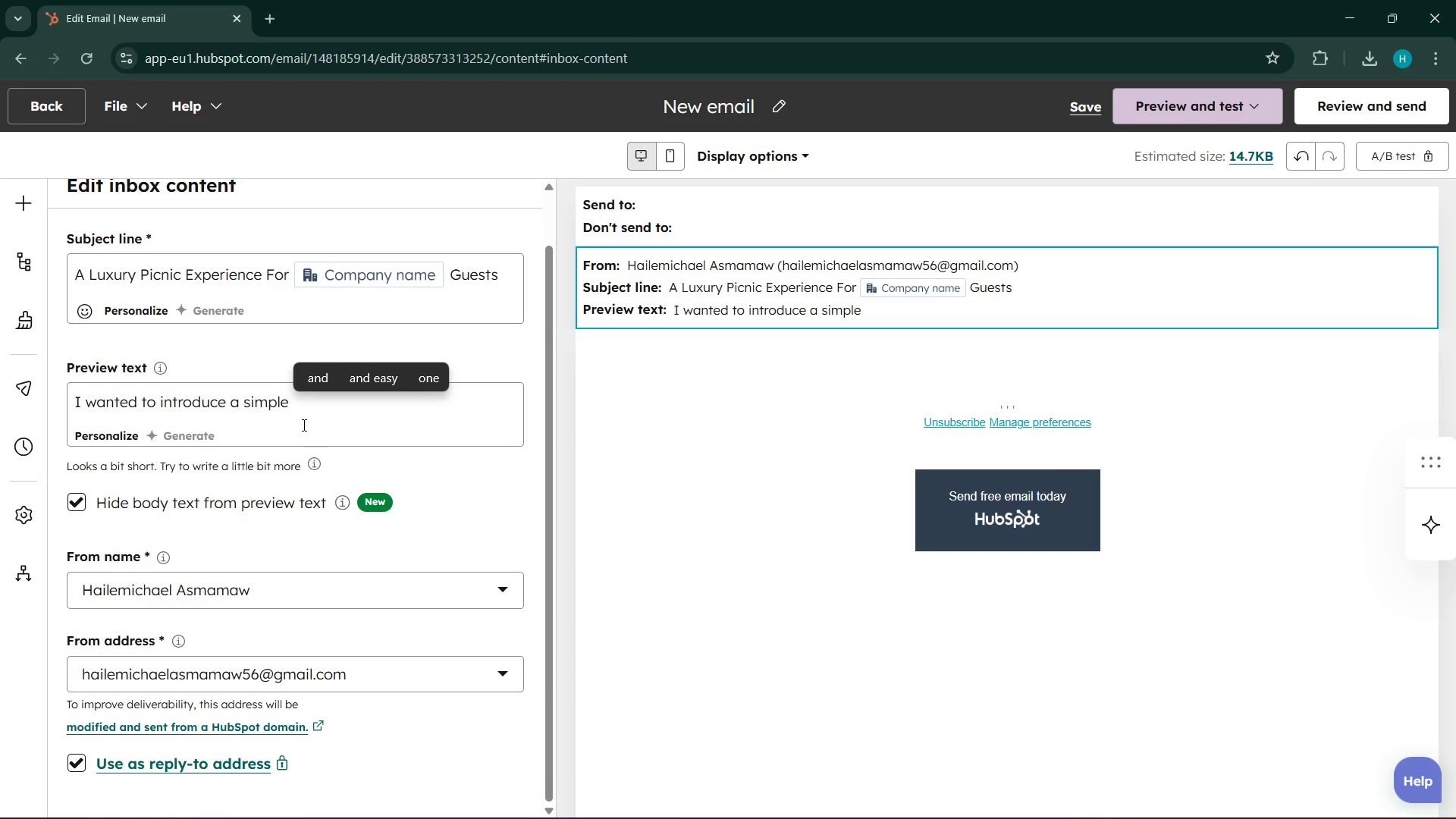 
type(wat)
key(Backspace)
type(y y)
key(Backspace)
type(to elevate yout)
key(Backspace)
type(r guest )
 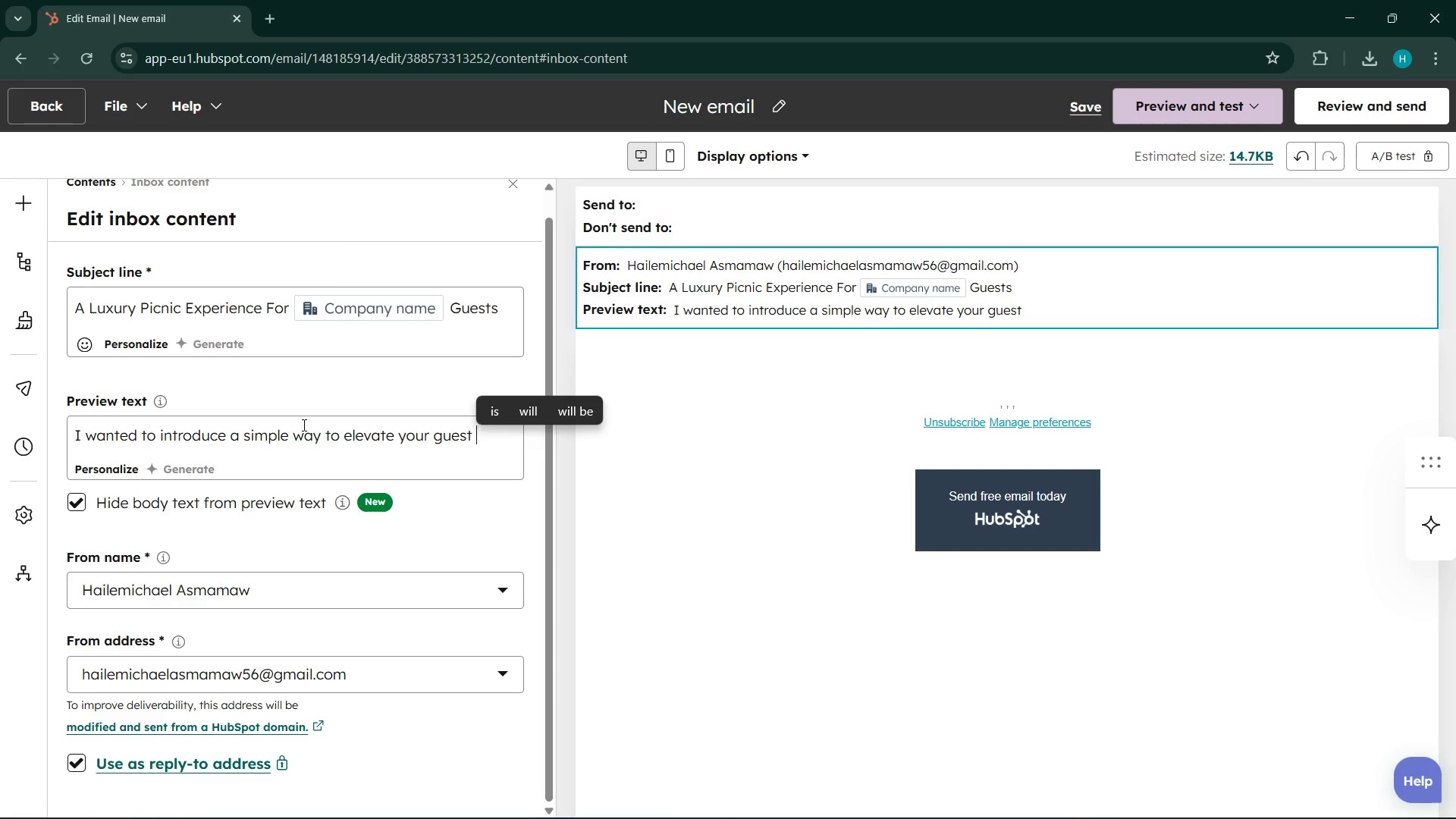 
type(experince )
 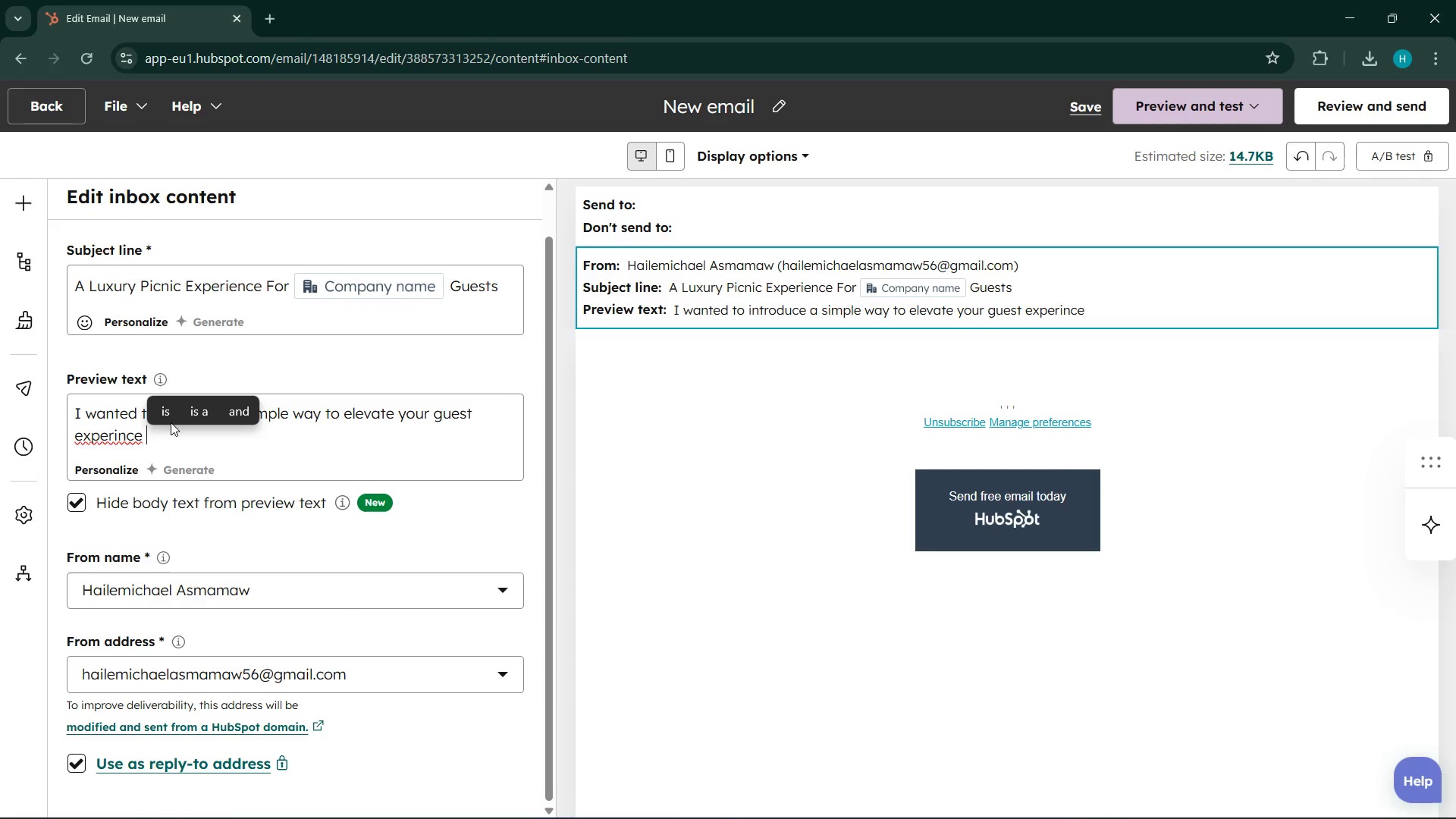 
left_click([122, 435])
 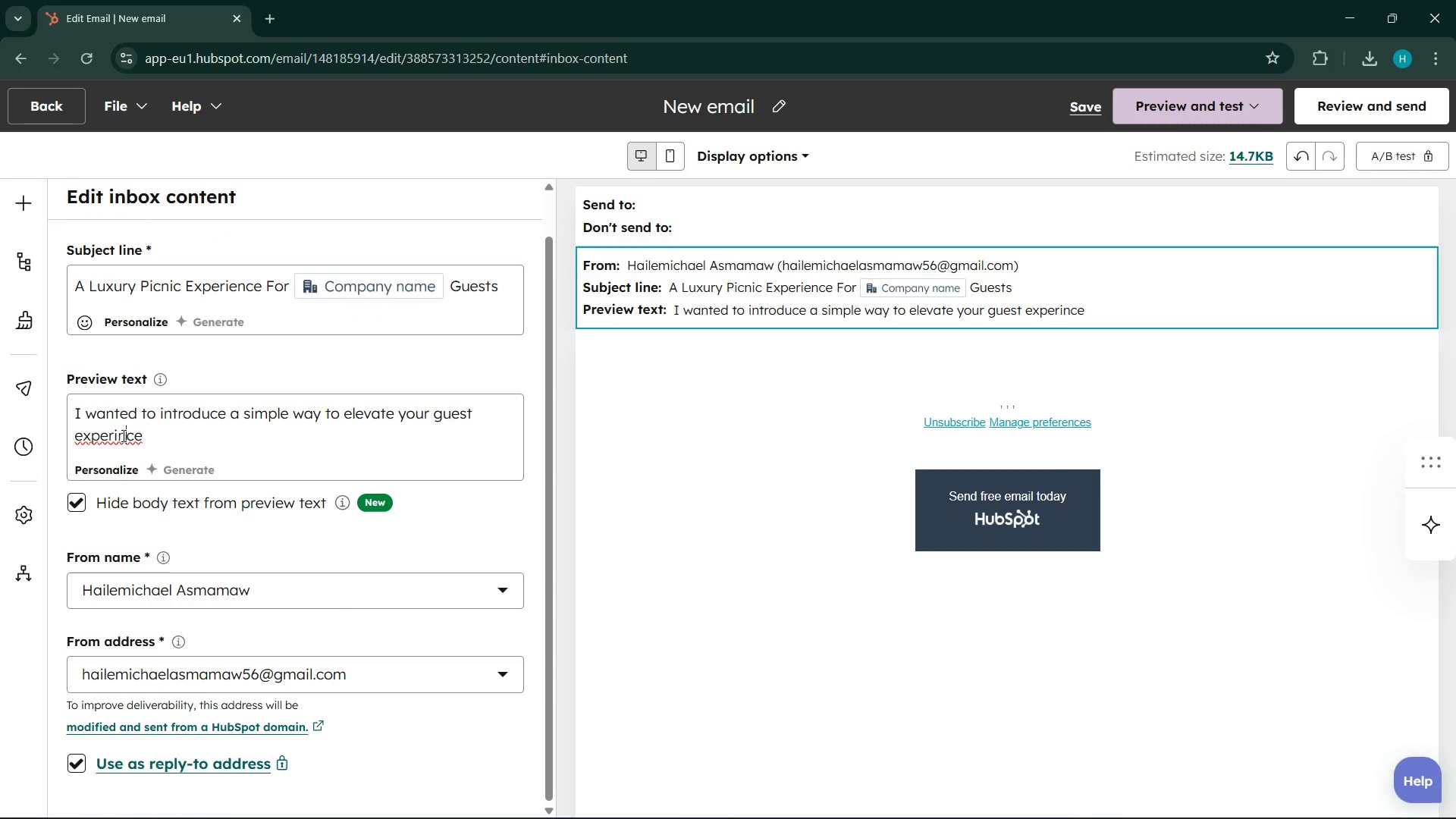 
right_click([122, 435])
 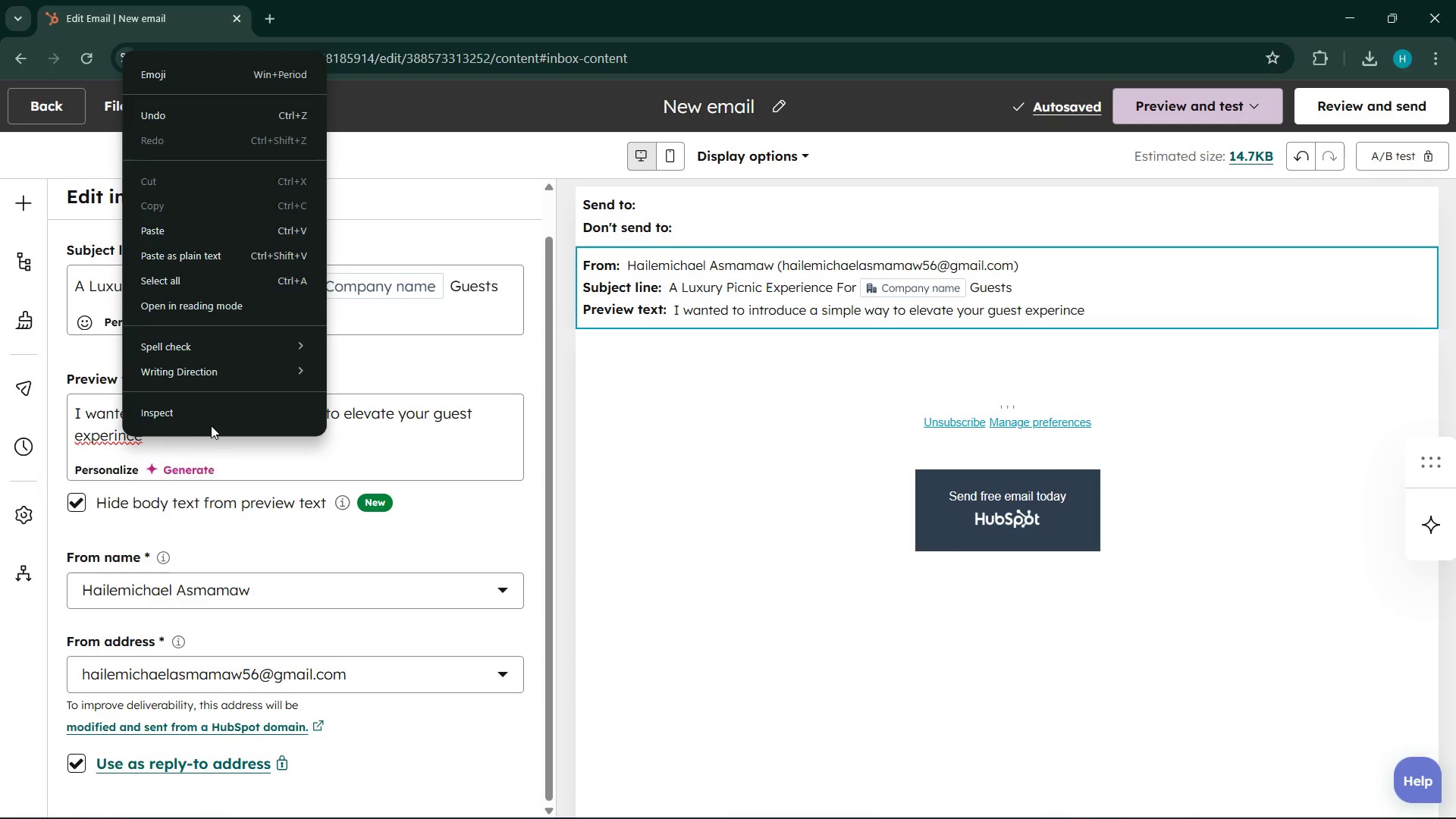 
left_click([203, 450])
 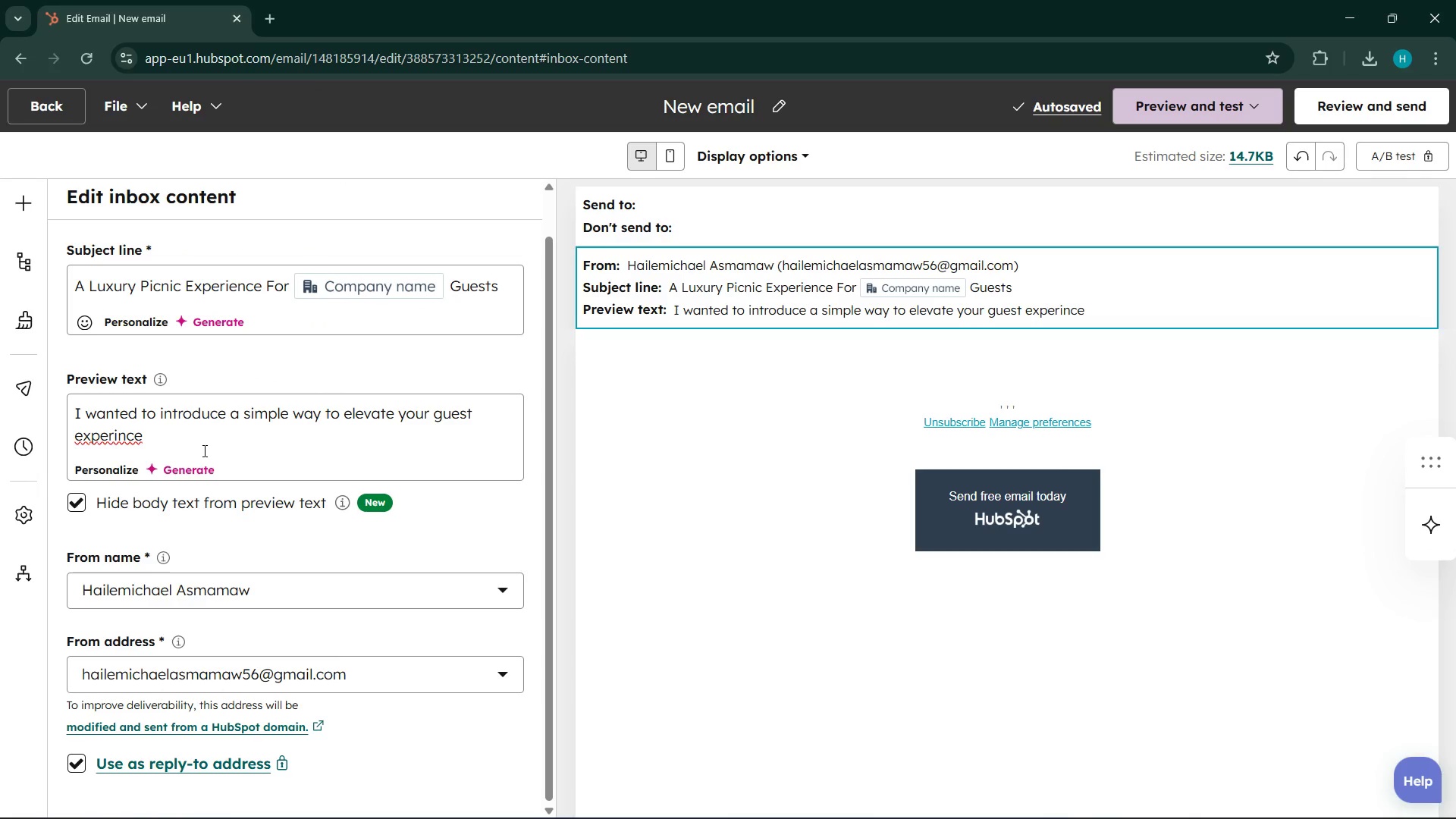 
key(Backspace)
key(Backspace)
key(Backspace)
key(Backspace)
type(ence )
 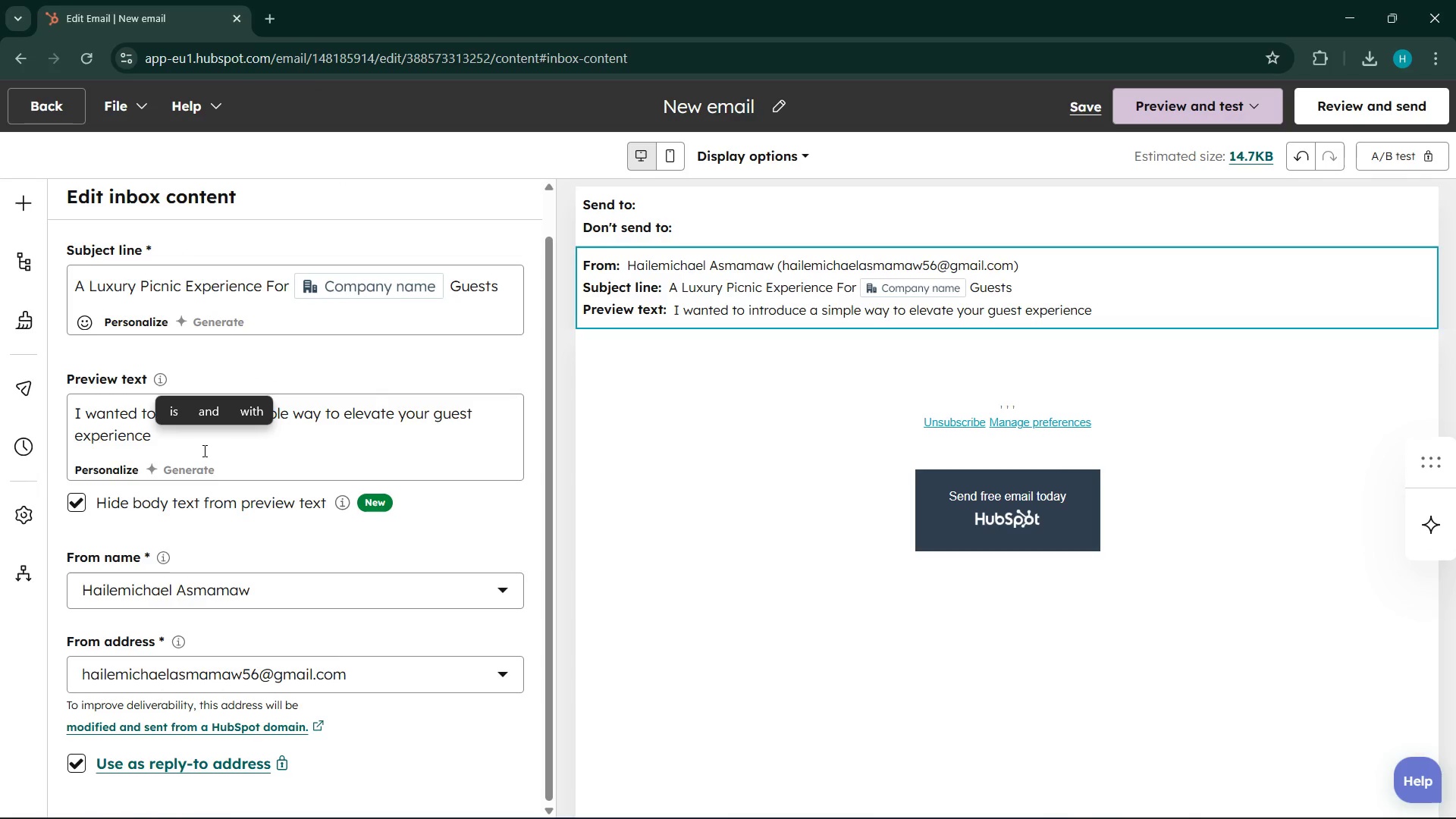 
type(ar)
key(Backspace)
type(t {{{})
key(Backspace)
key(Backspace)
type(}})
 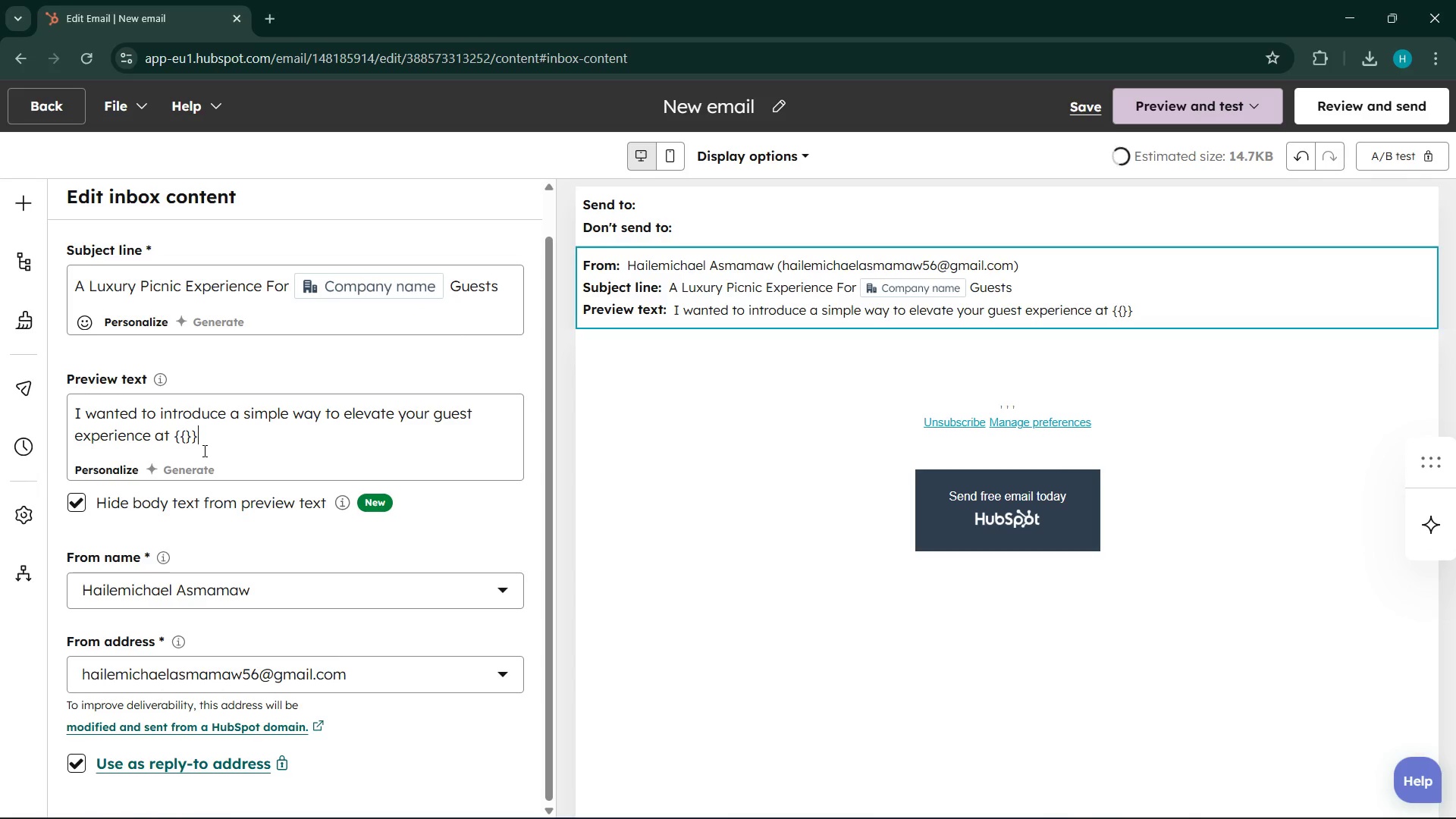 
left_click([183, 438])
 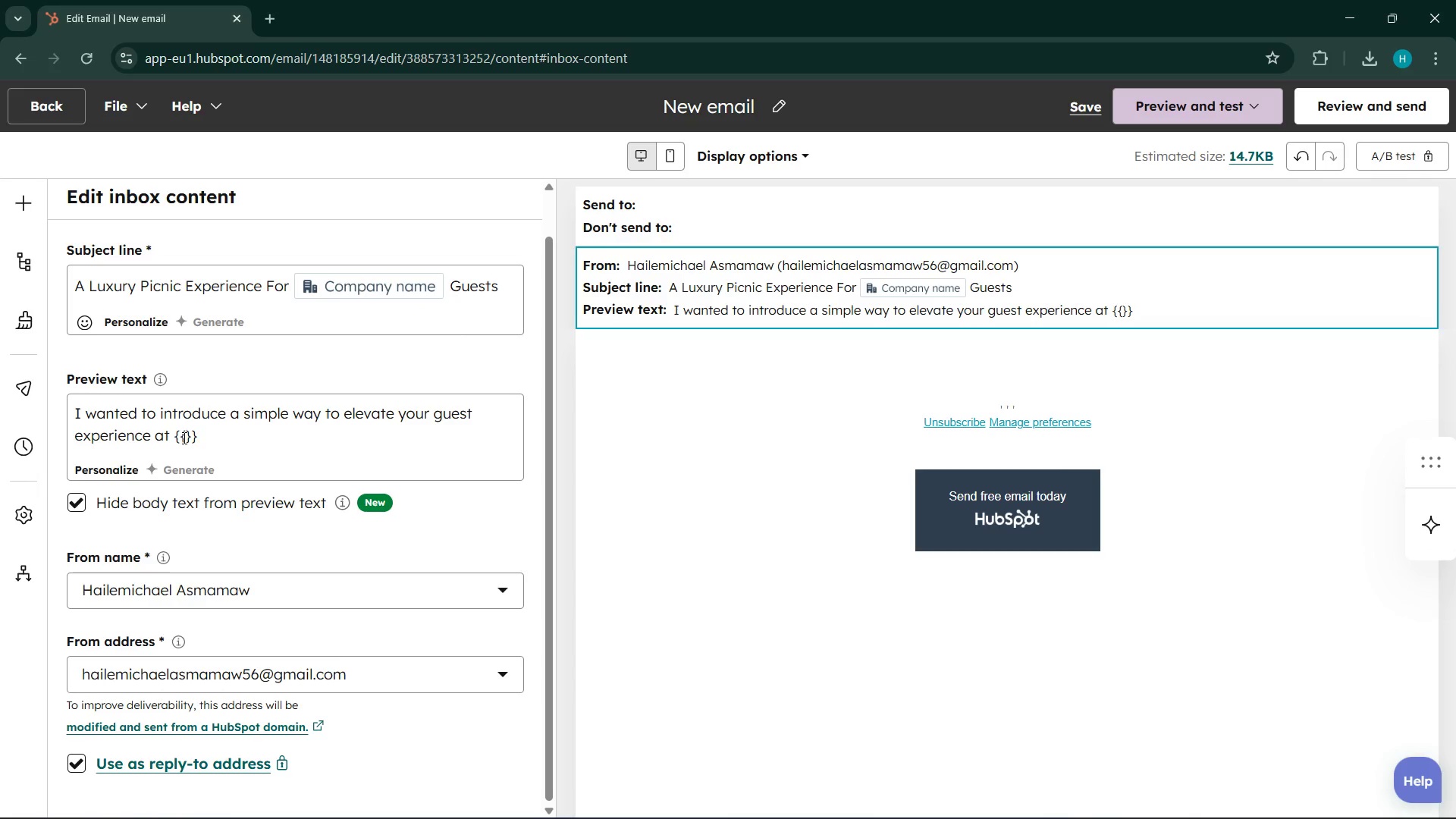 
type(compan)
 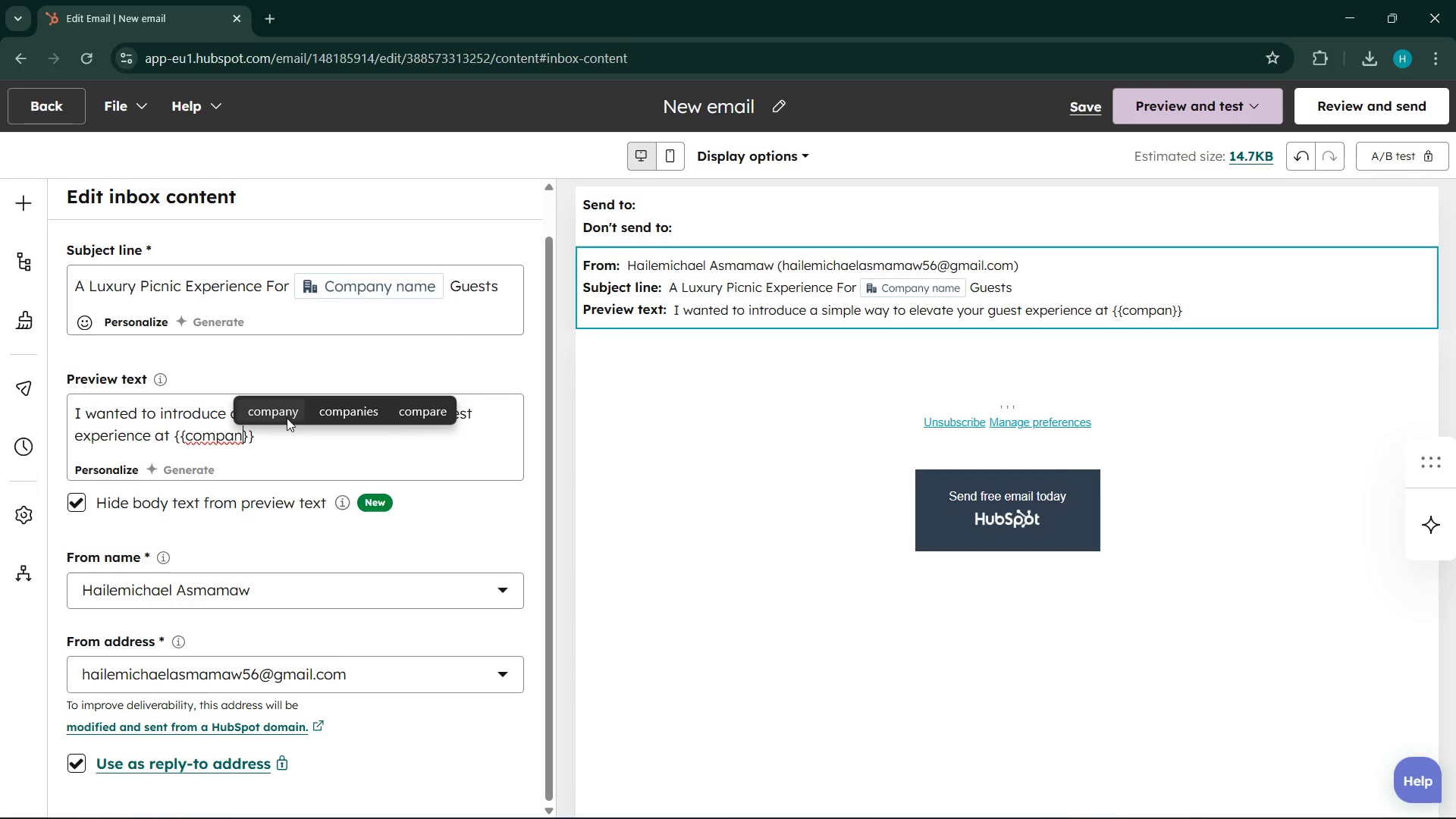 
left_click([287, 416])
 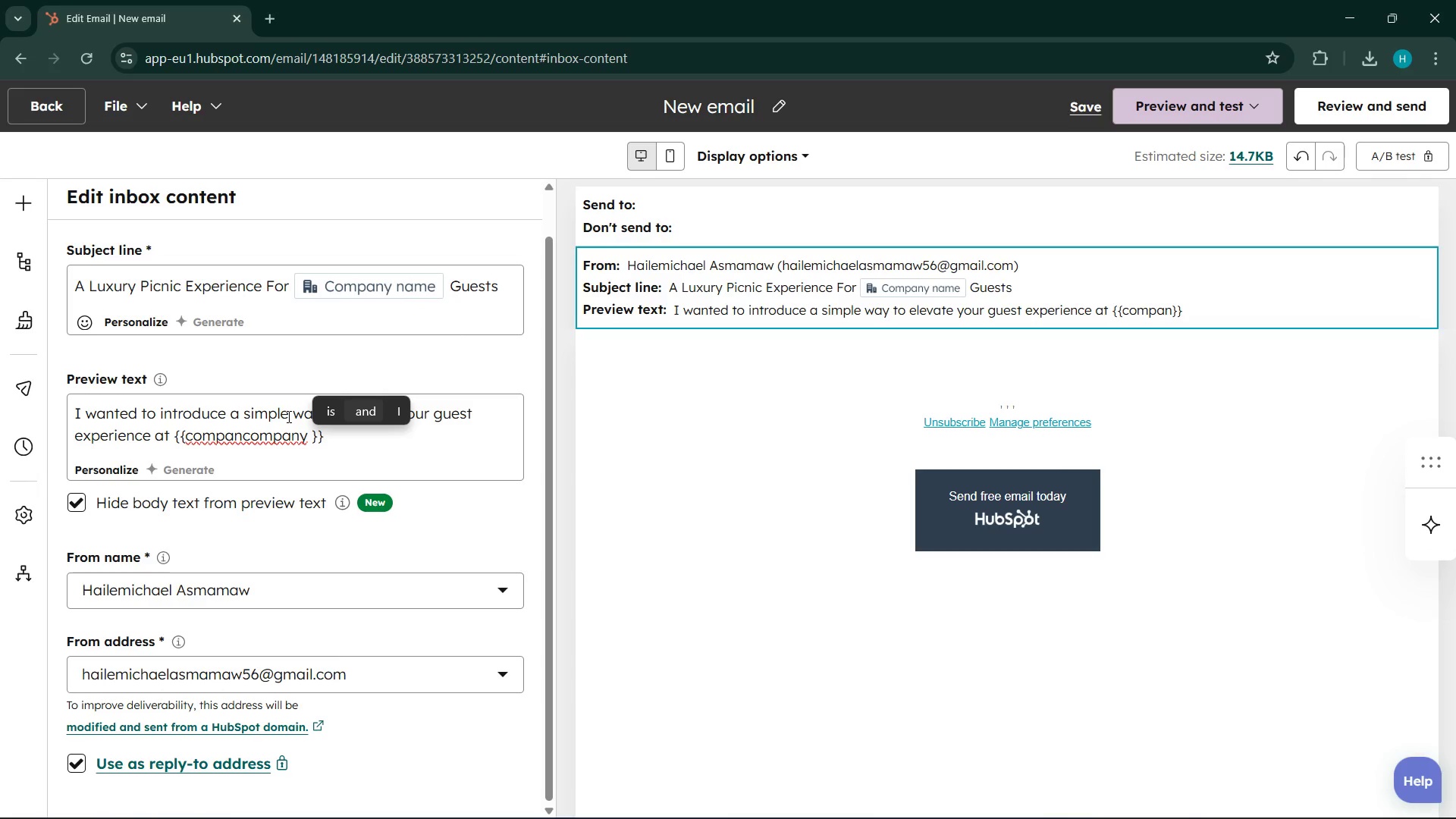 
key(Backspace)
key(Backspace)
key(Backspace)
key(Backspace)
key(Backspace)
key(Backspace)
key(Backspace)
key(Backspace)
type(y.name)
 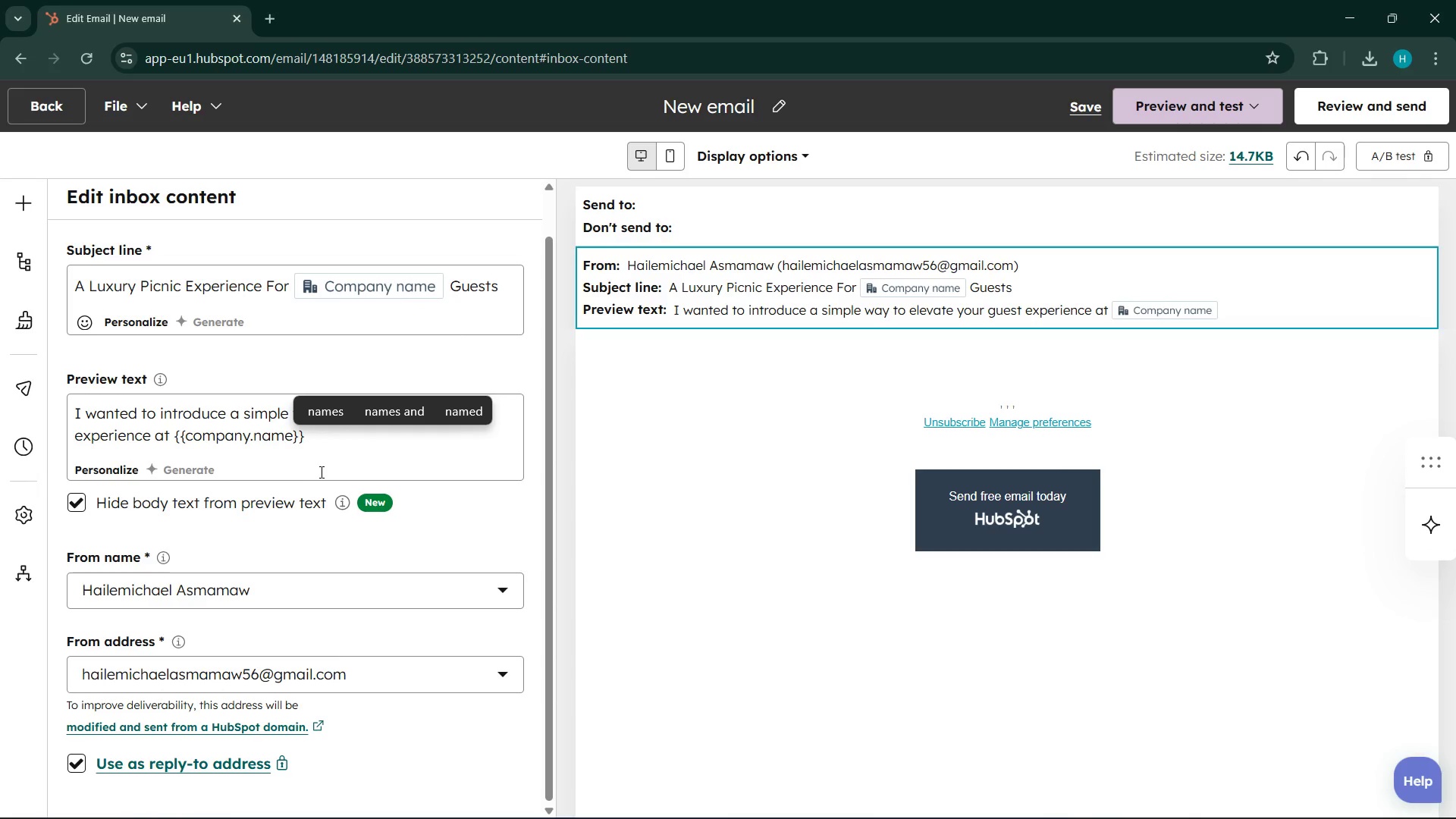 
left_click([331, 454])
 